 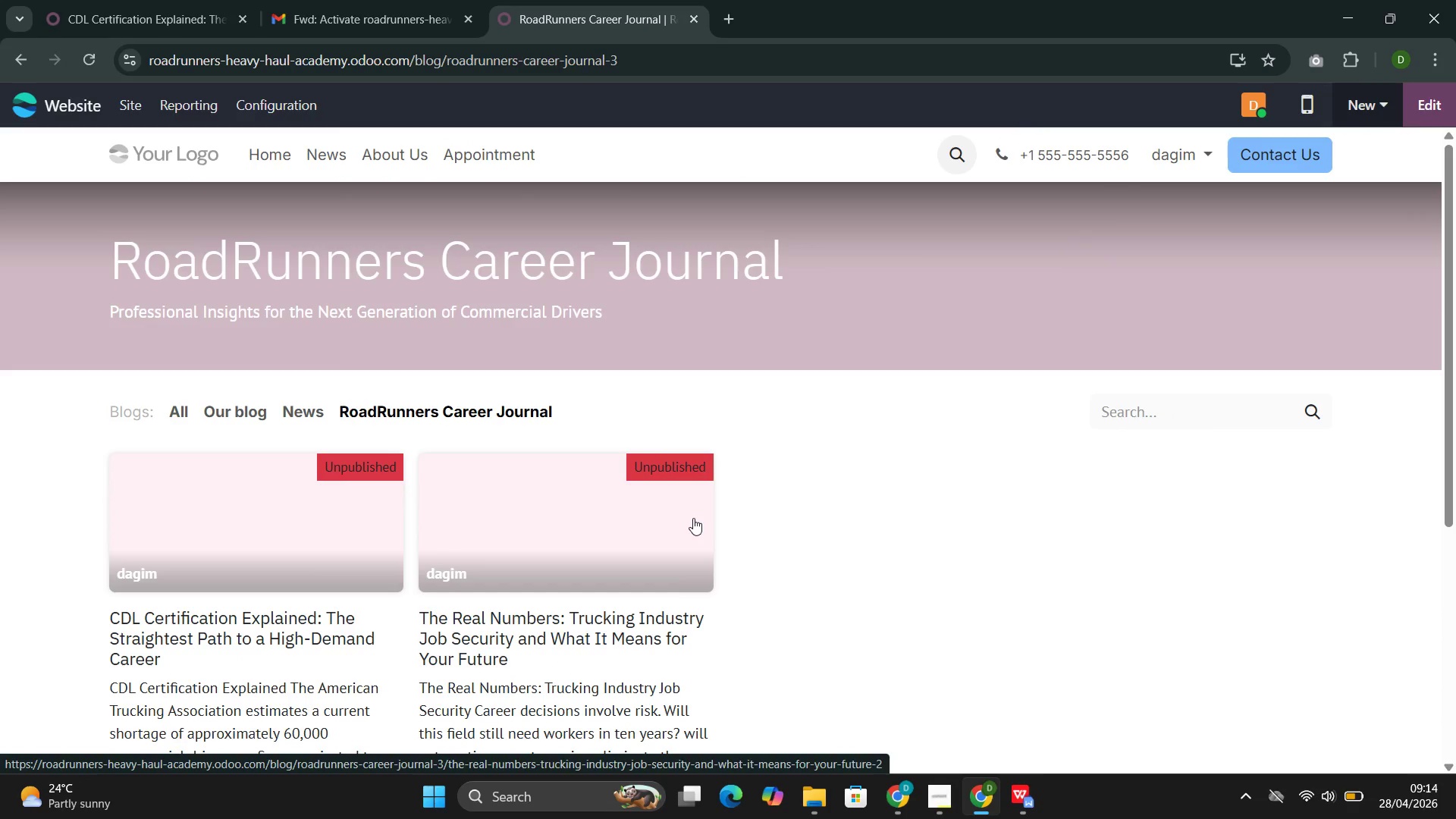 
scroll: coordinate [899, 353], scroll_direction: down, amount: 8.0
 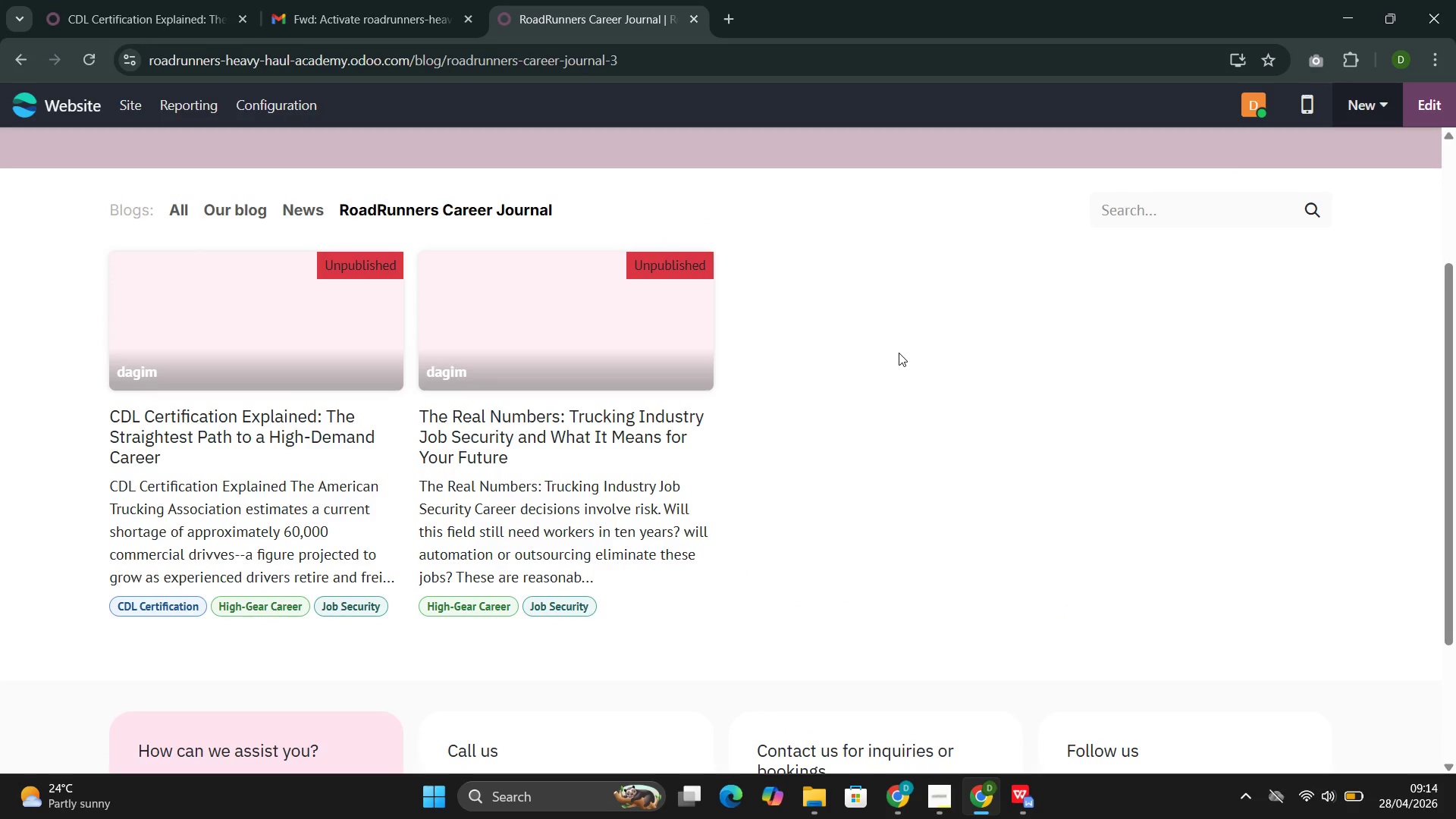 
scroll: coordinate [917, 325], scroll_direction: up, amount: 5.0
 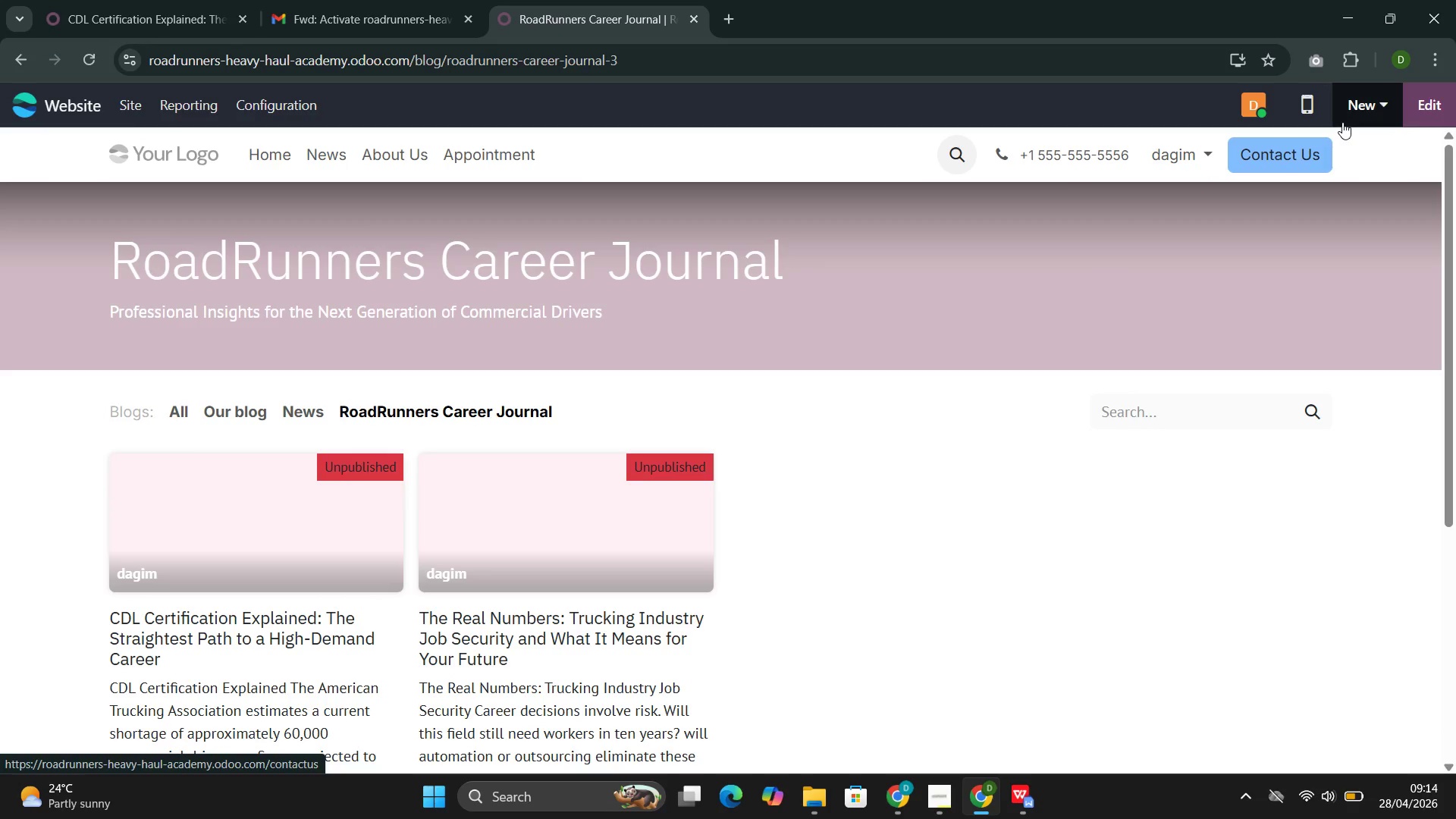 
left_click([1372, 92])
 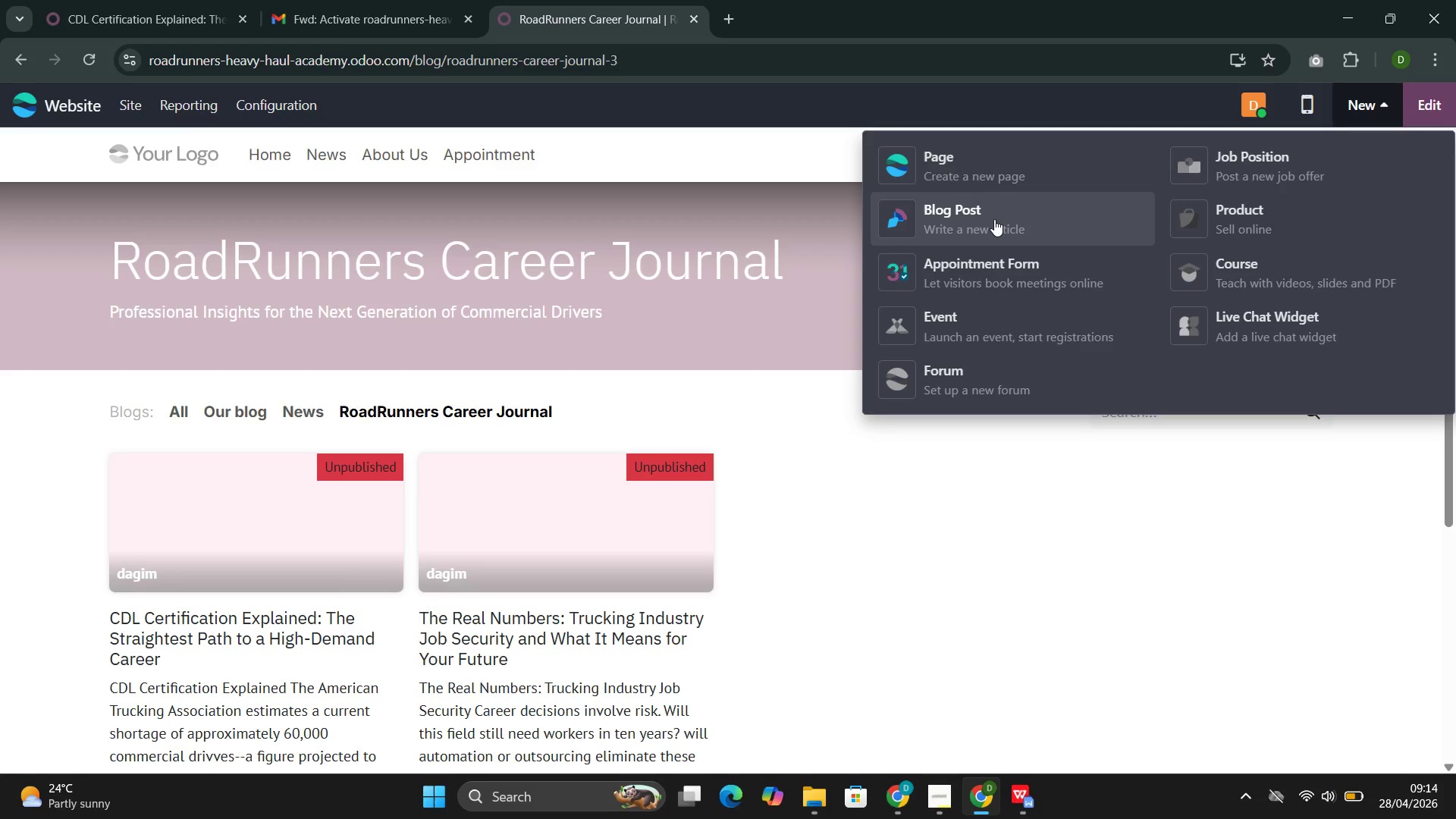 
left_click([949, 636])
 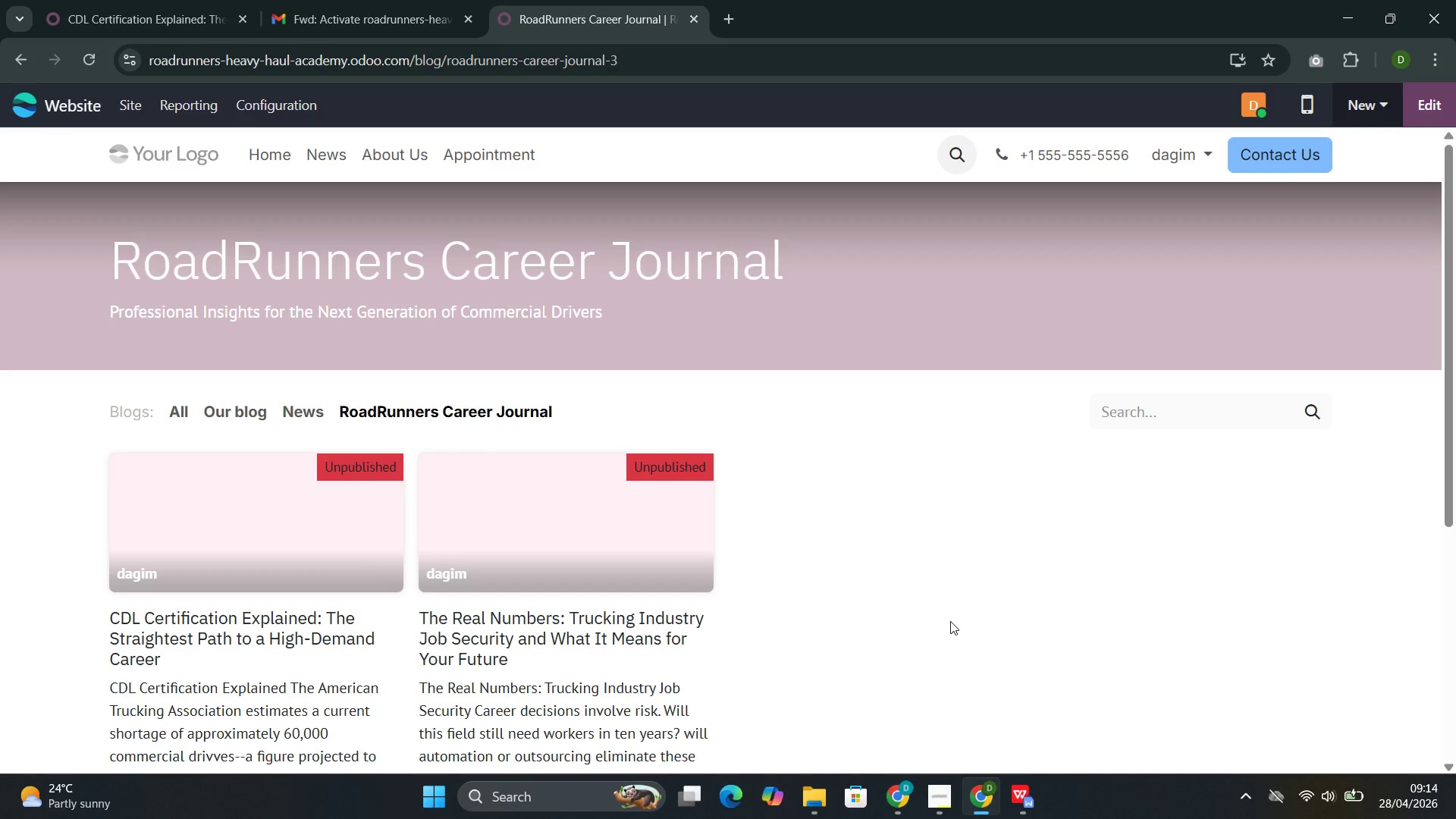 
wait(27.88)
 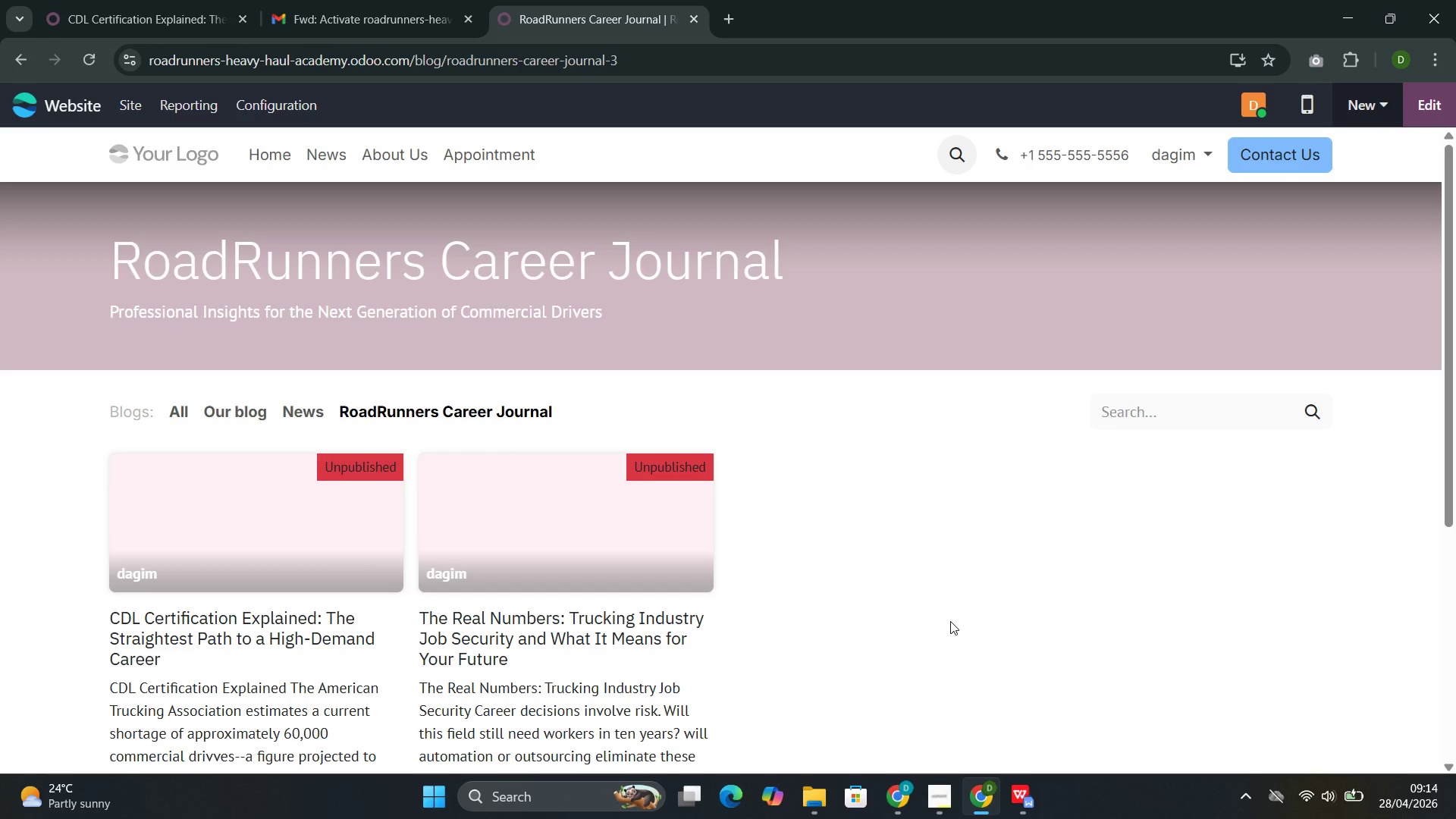 
left_click([1364, 101])
 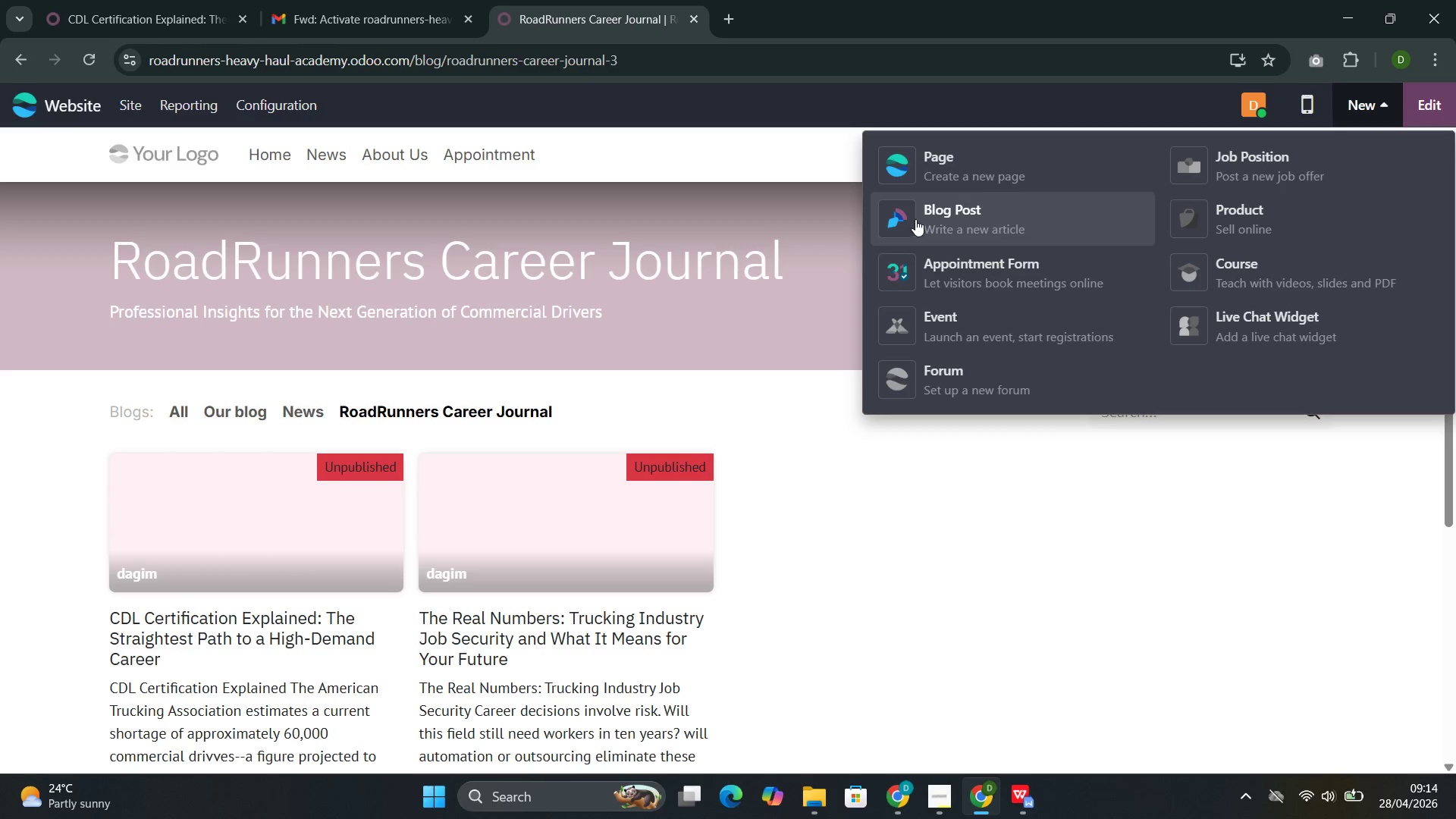 
left_click([949, 207])
 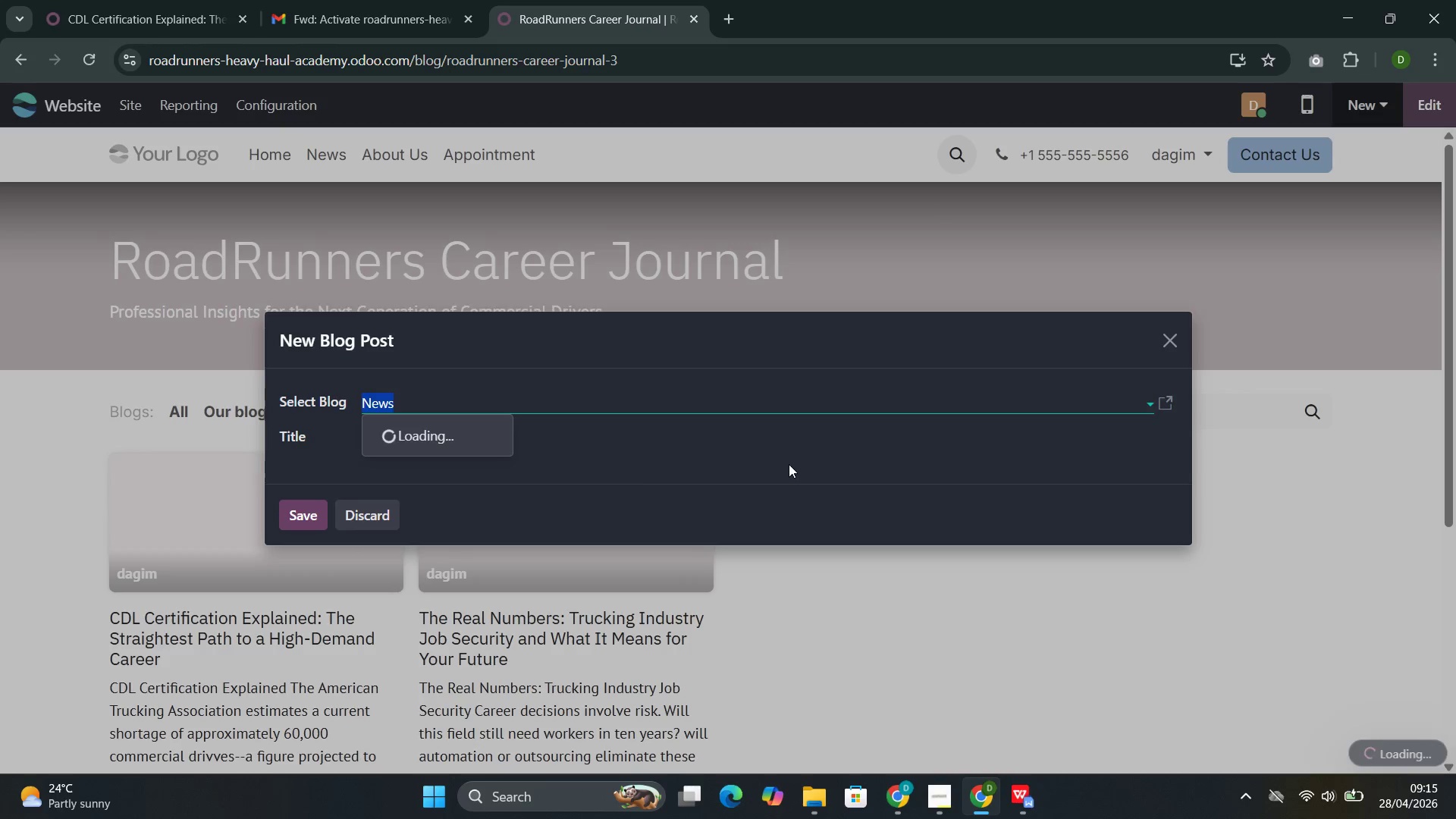 
left_click([509, 489])
 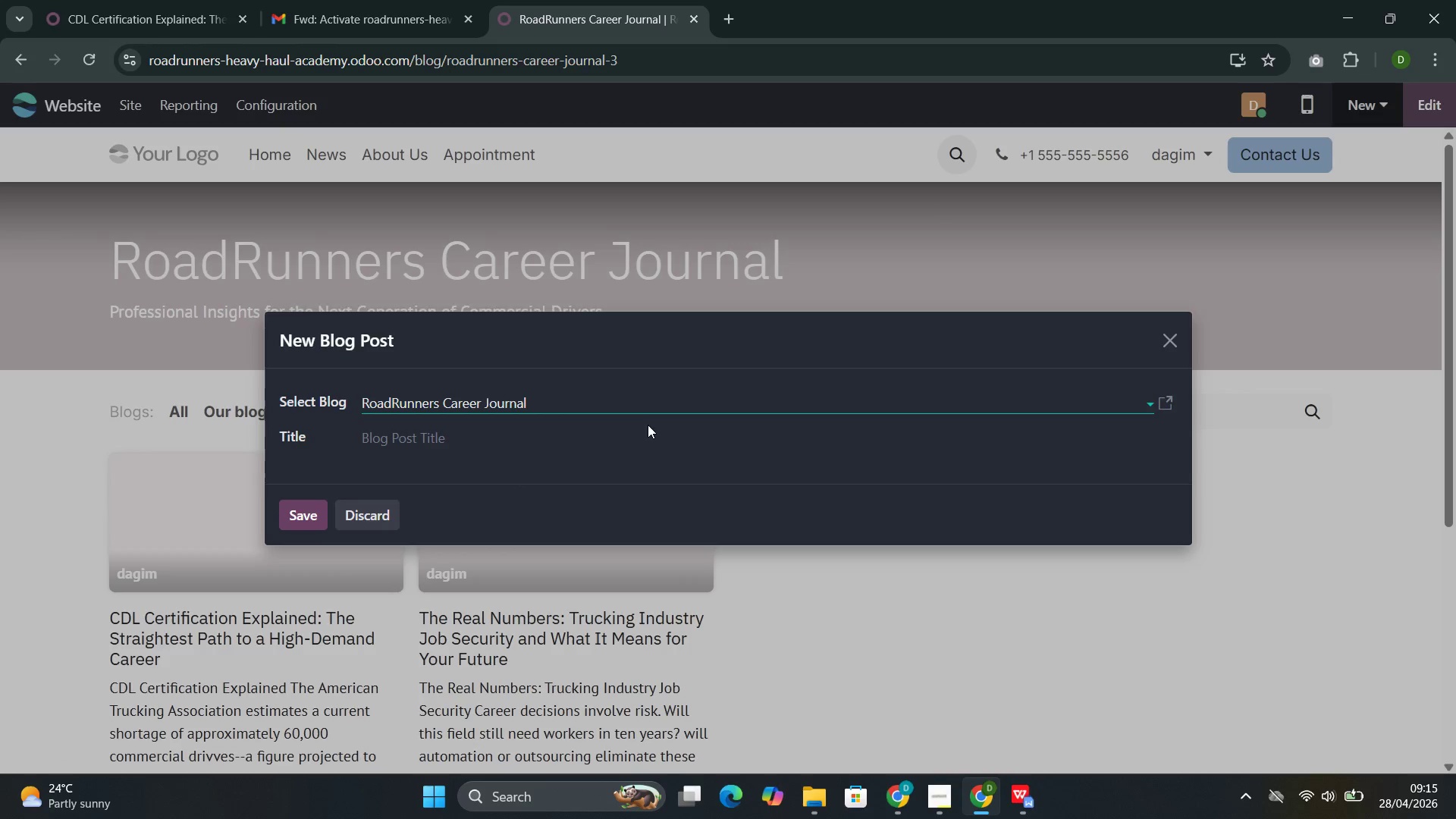 
left_click([579, 438])
 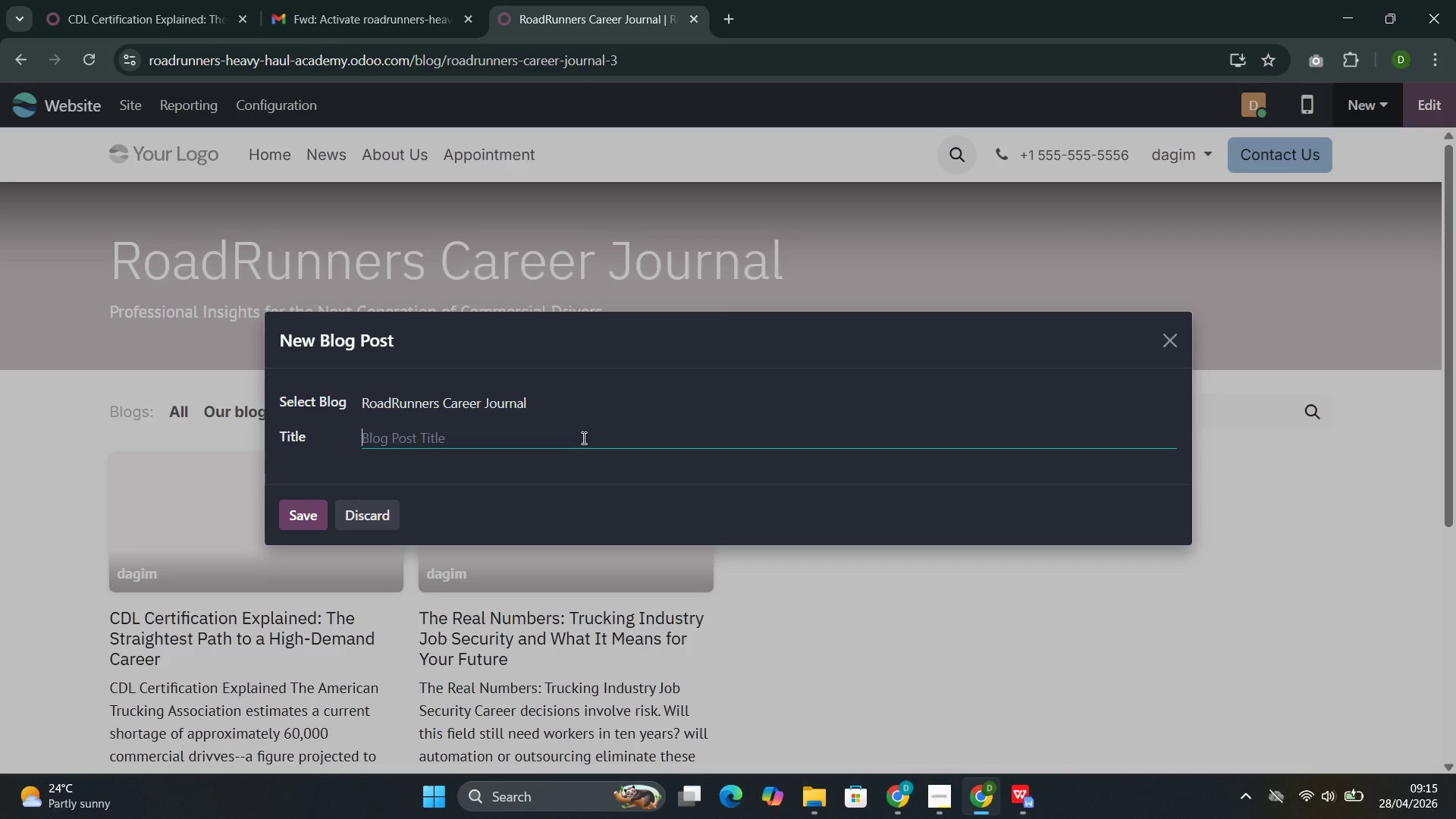 
wait(9.58)
 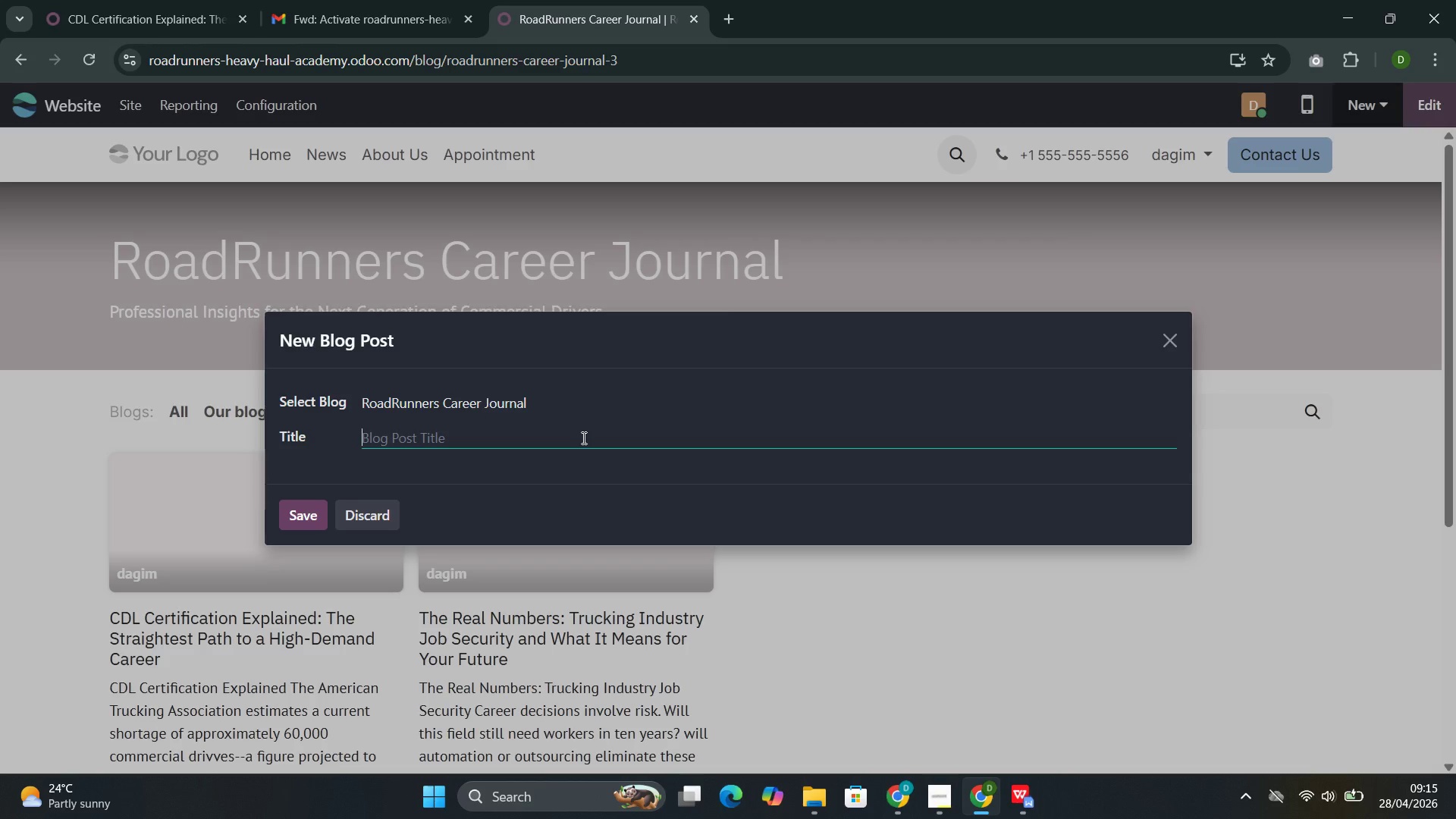 
type(Life on the )
key(Backspace)
key(Backspace)
key(Backspace)
key(Backspace)
type(The )
 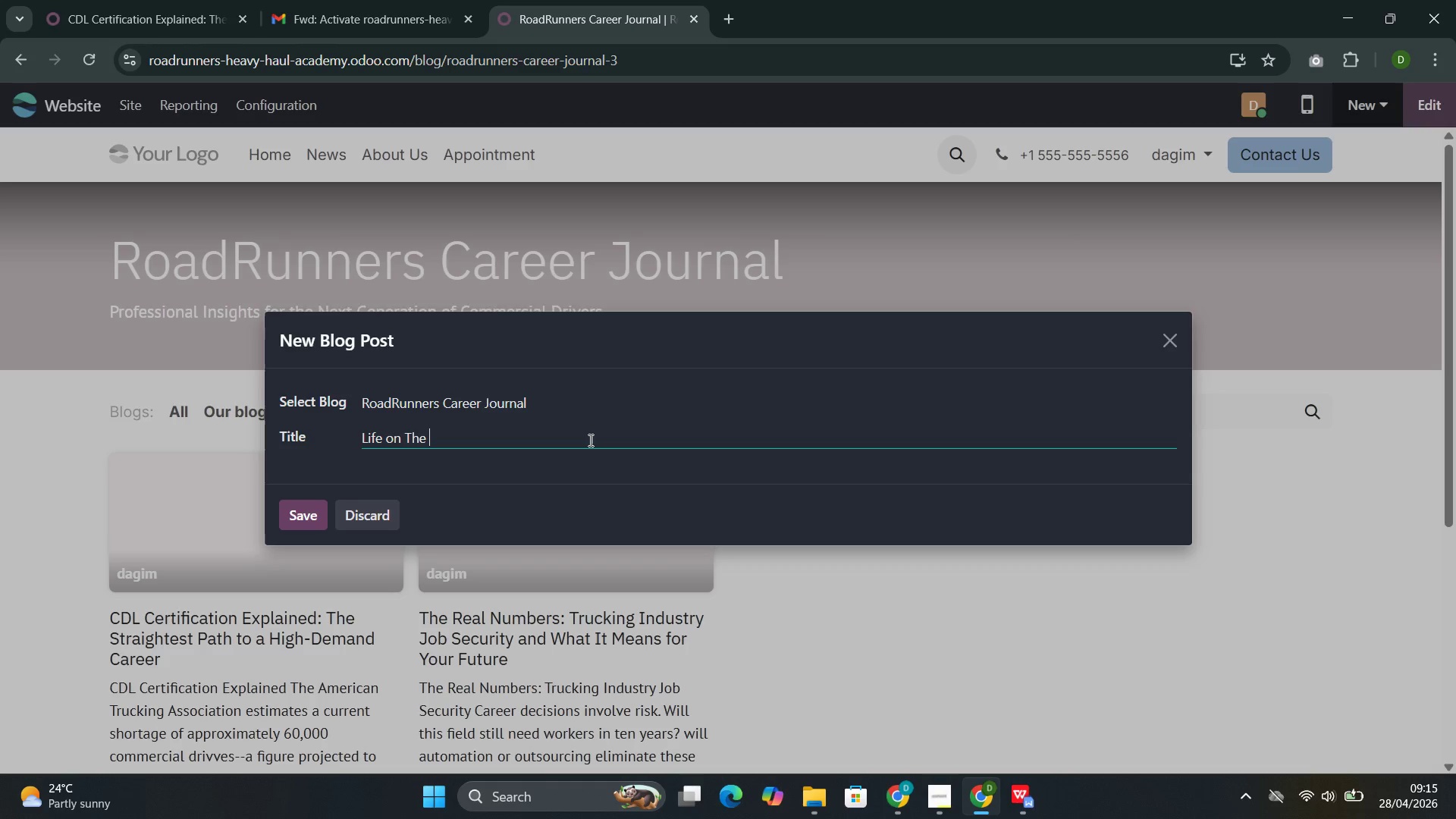 
type(Road )
key(Backspace)
type(: What Long )
key(Backspace)
type(-Haul Trucking Is RE)
key(Backspace)
type(ealy Like)
 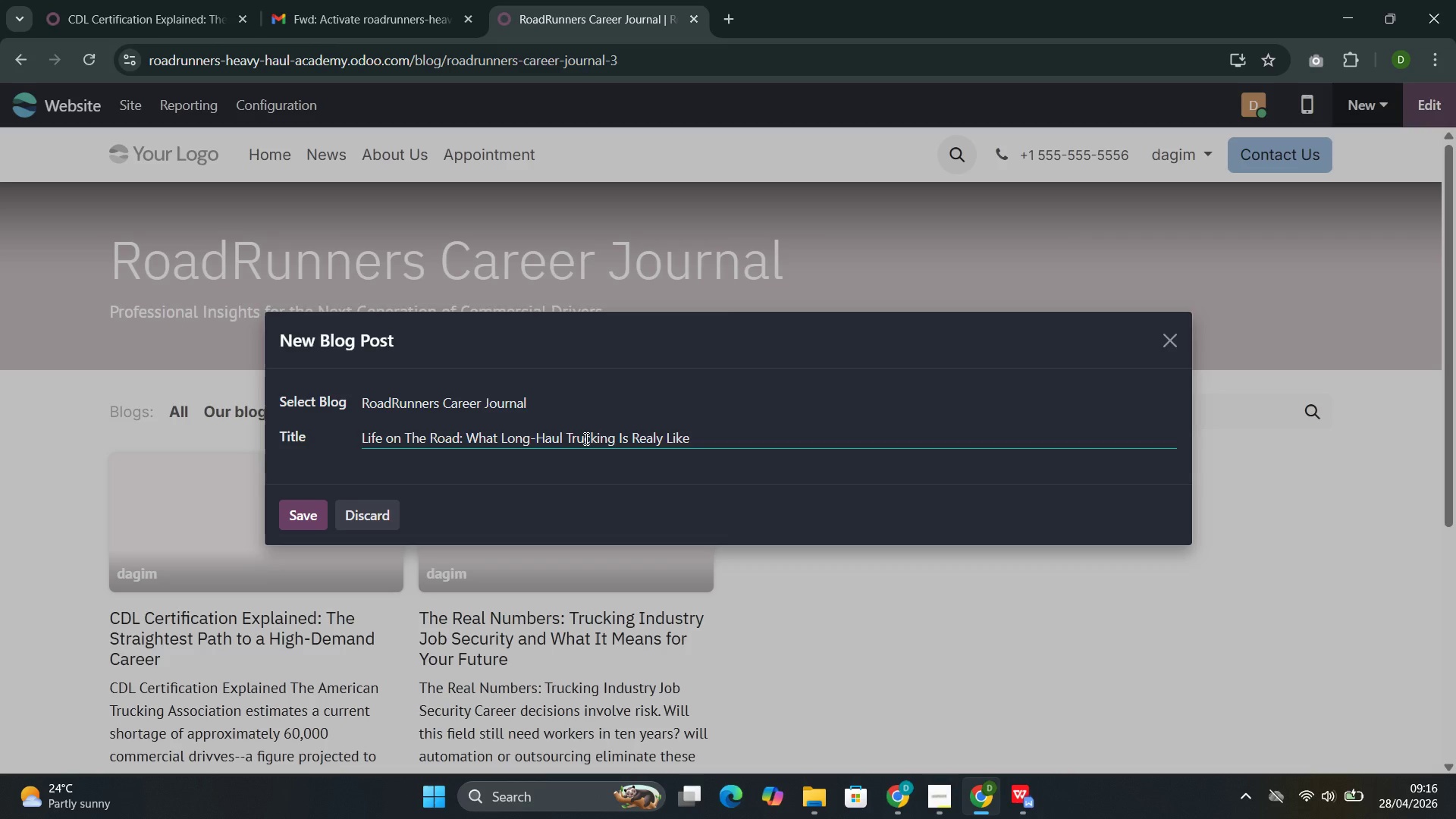 
left_click([291, 517])
 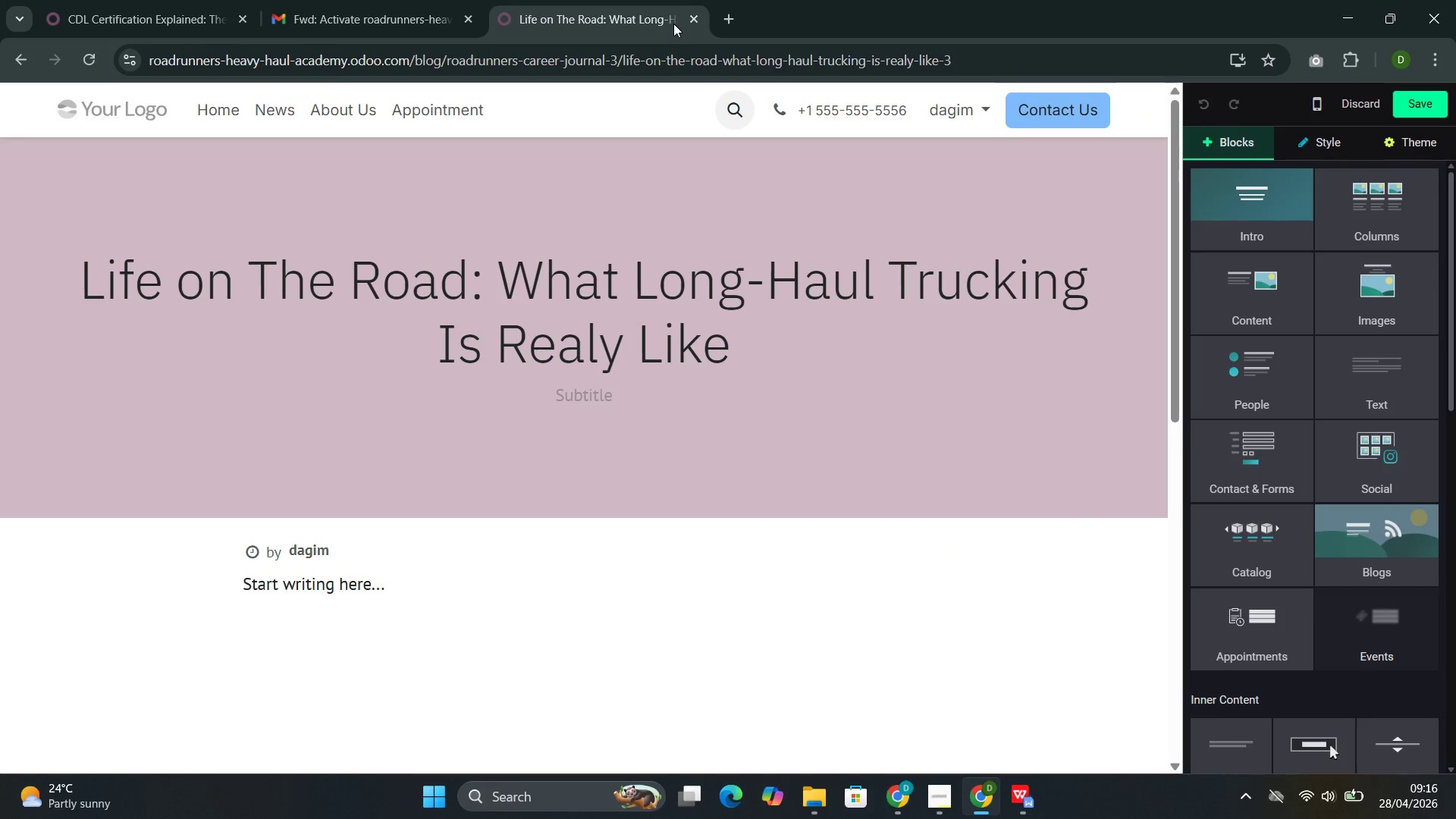 
wait(11.61)
 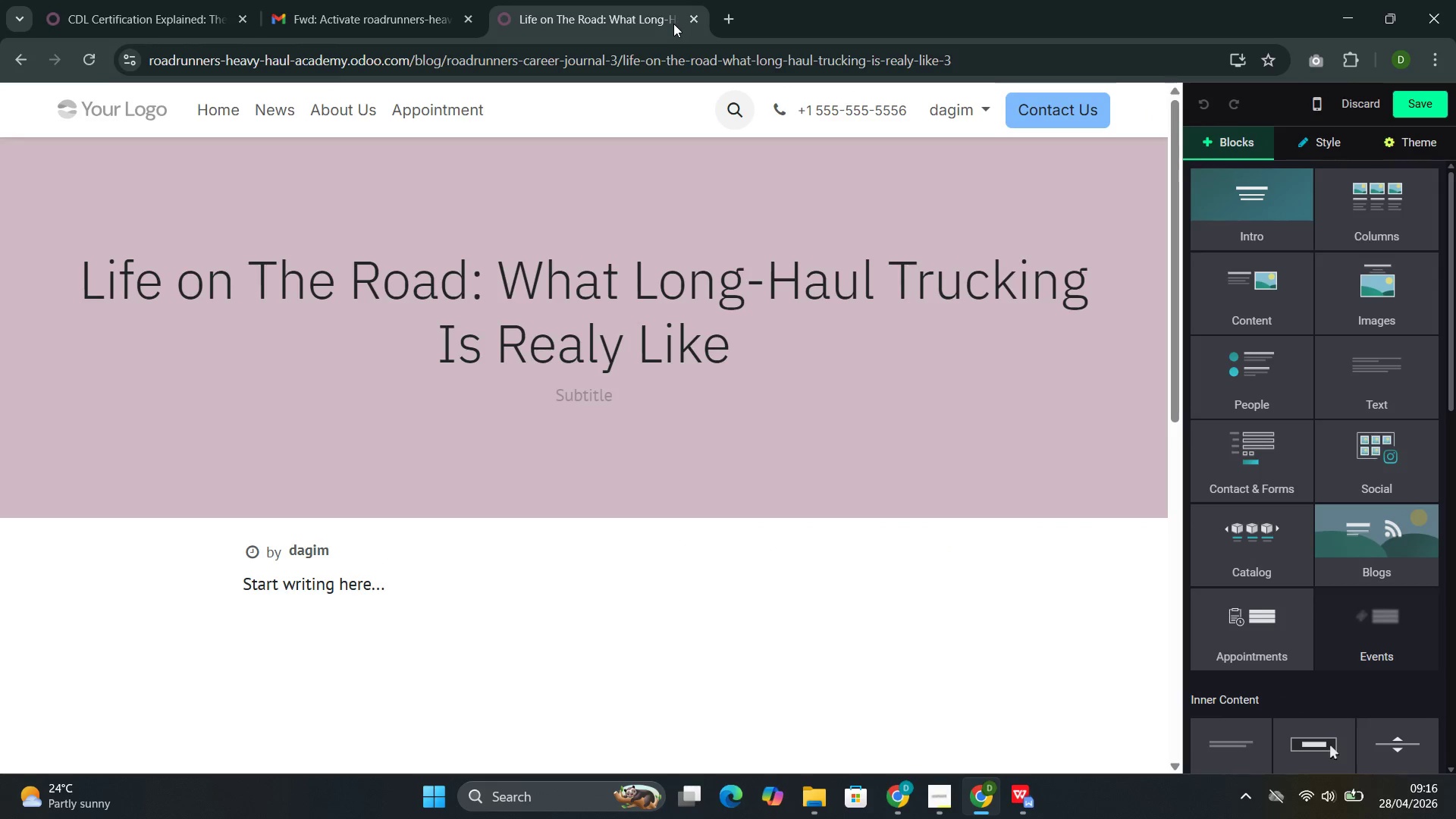 
left_click([1271, 209])
 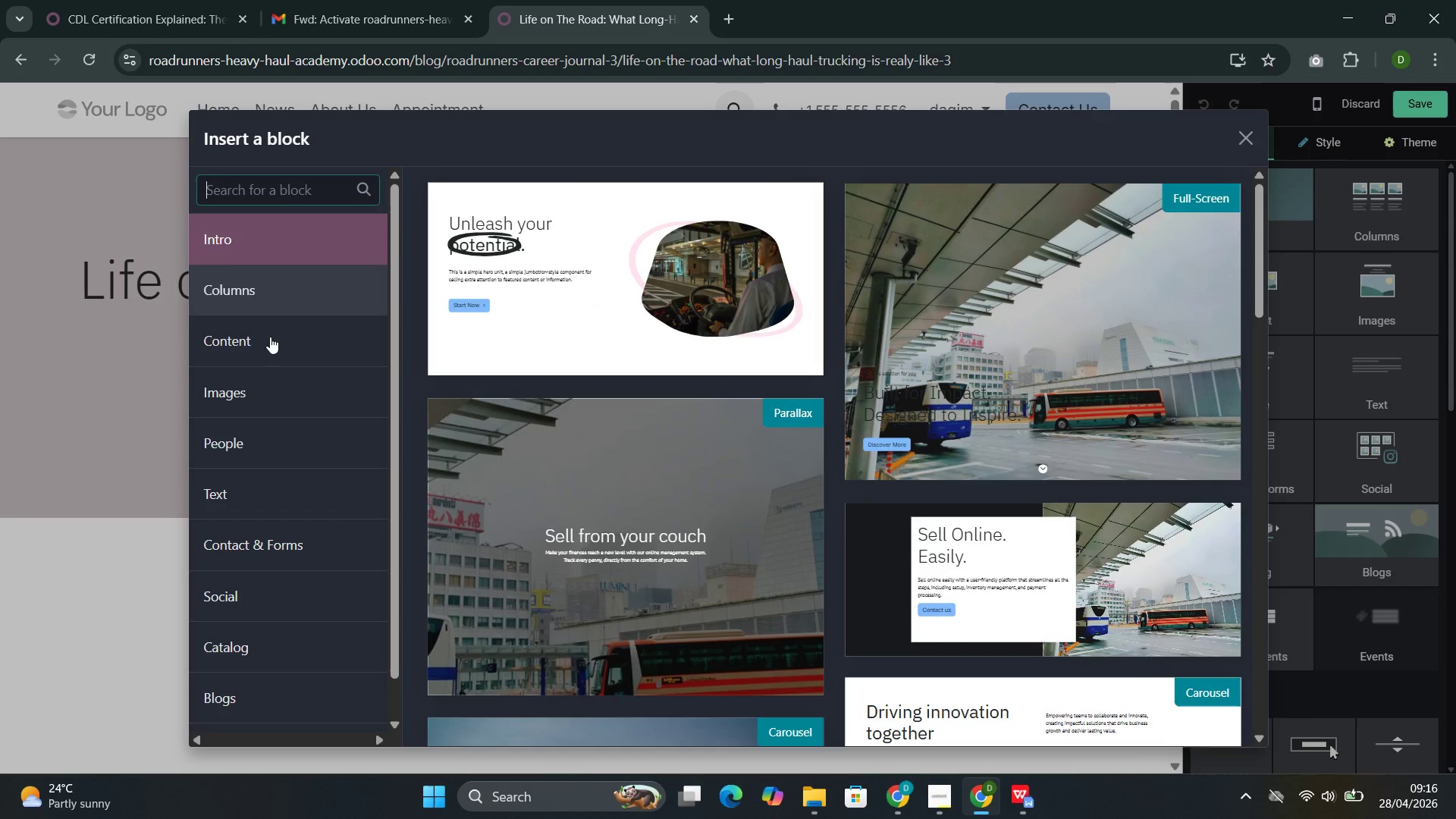 
left_click([278, 345])
 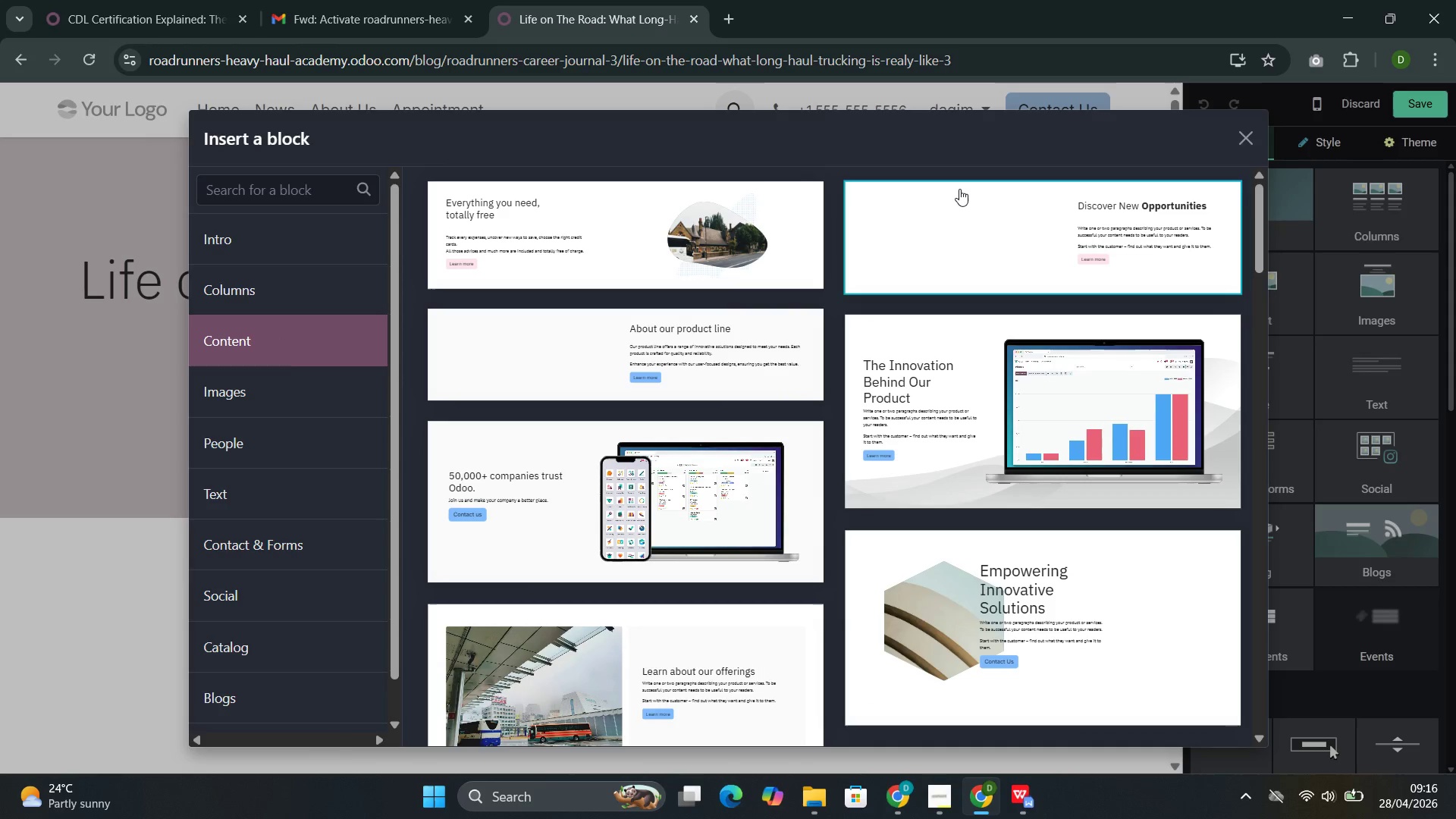 
left_click([959, 189])
 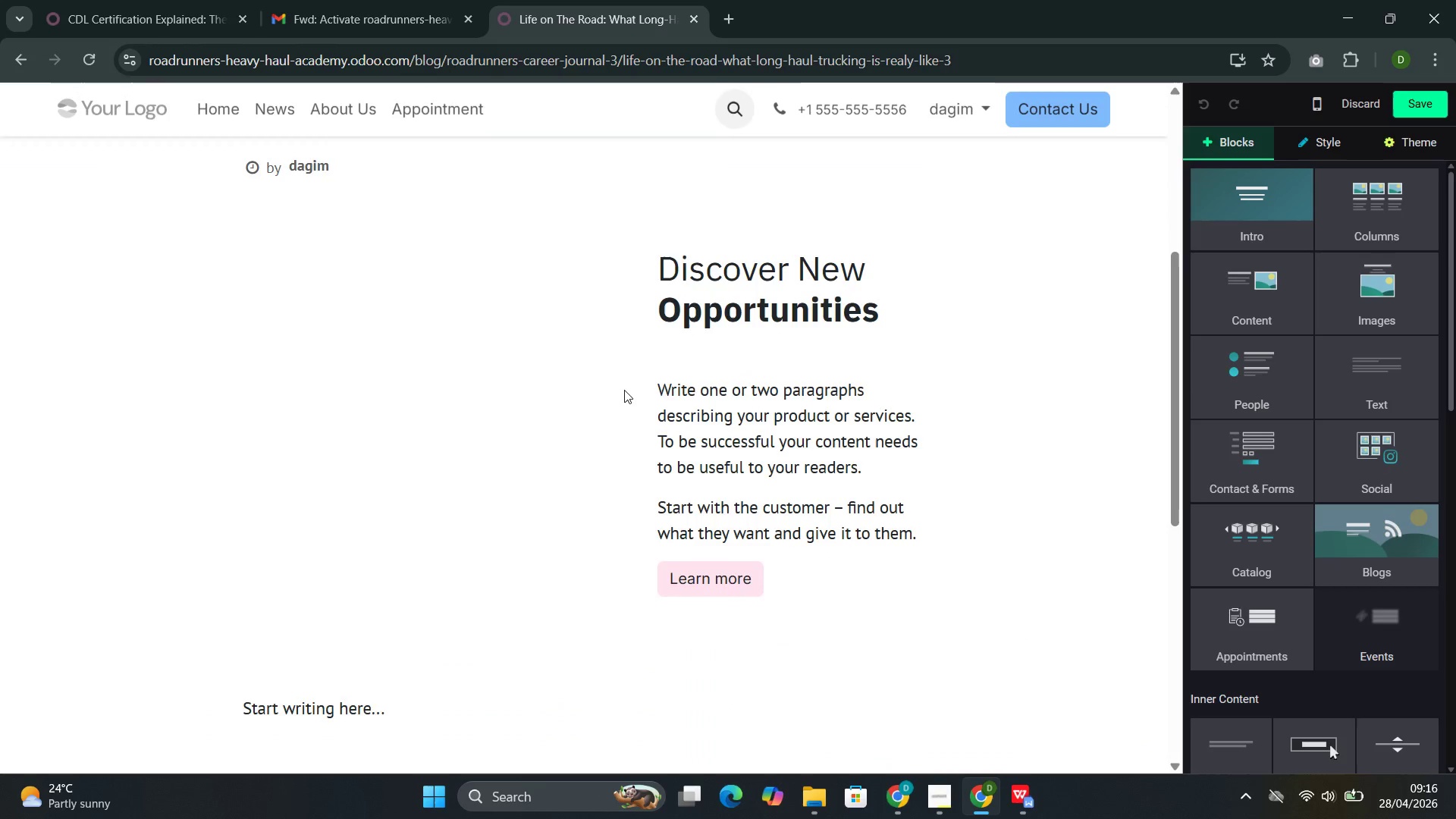 
scroll: coordinate [714, 372], scroll_direction: none, amount: 0.0
 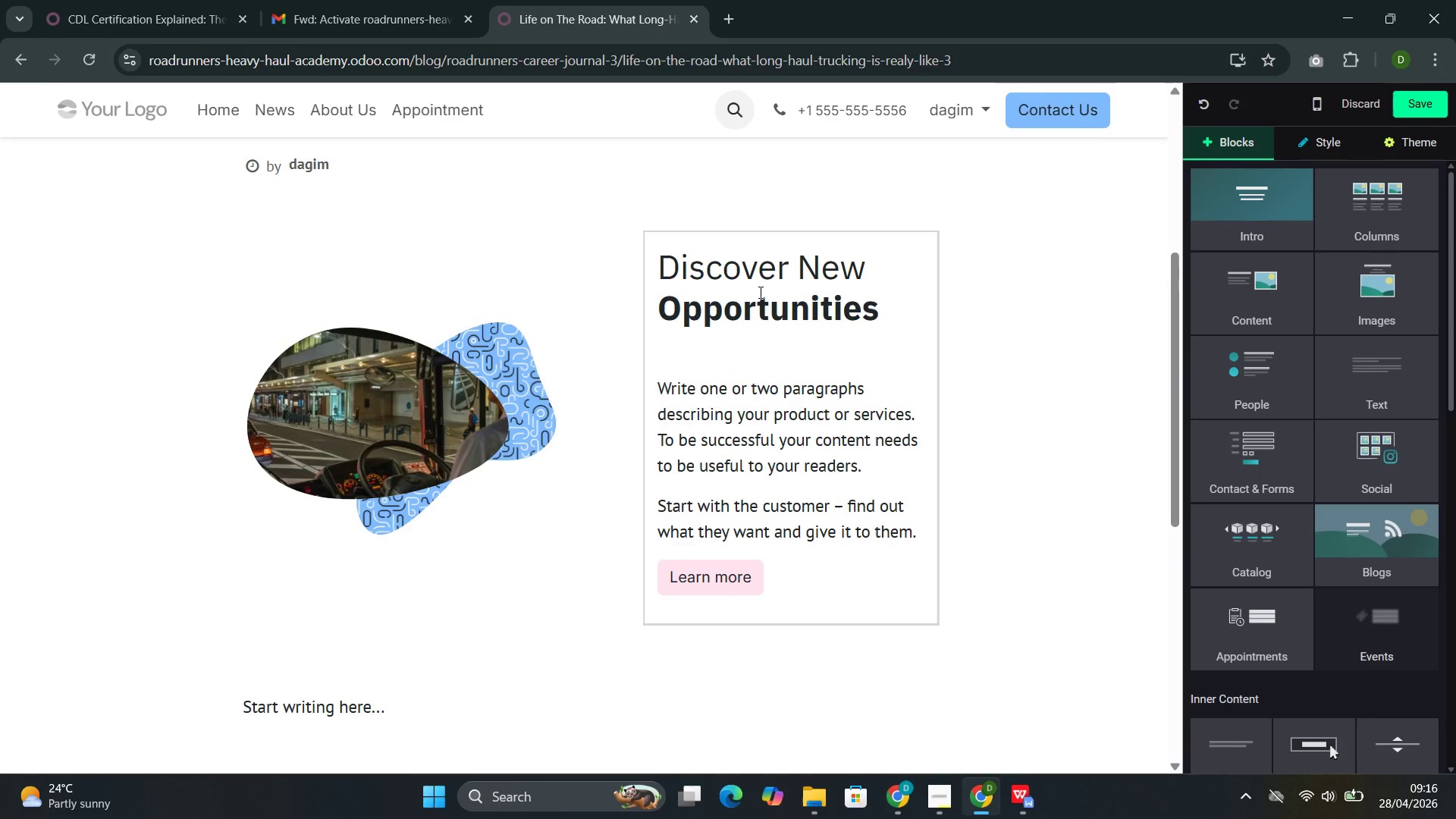 
wait(9.53)
 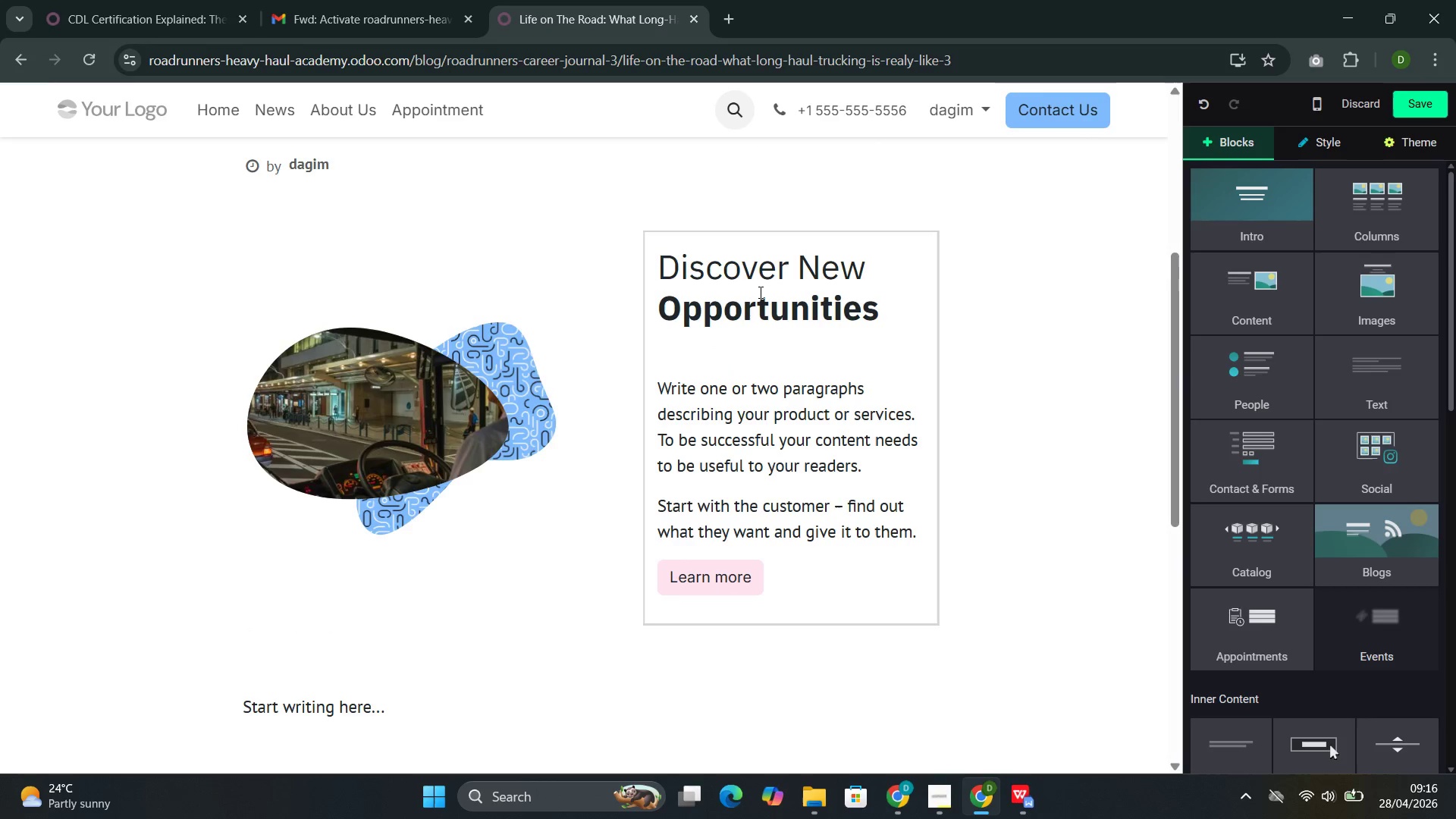 
left_click_drag(start_coordinate=[890, 308], to_coordinate=[657, 273])
 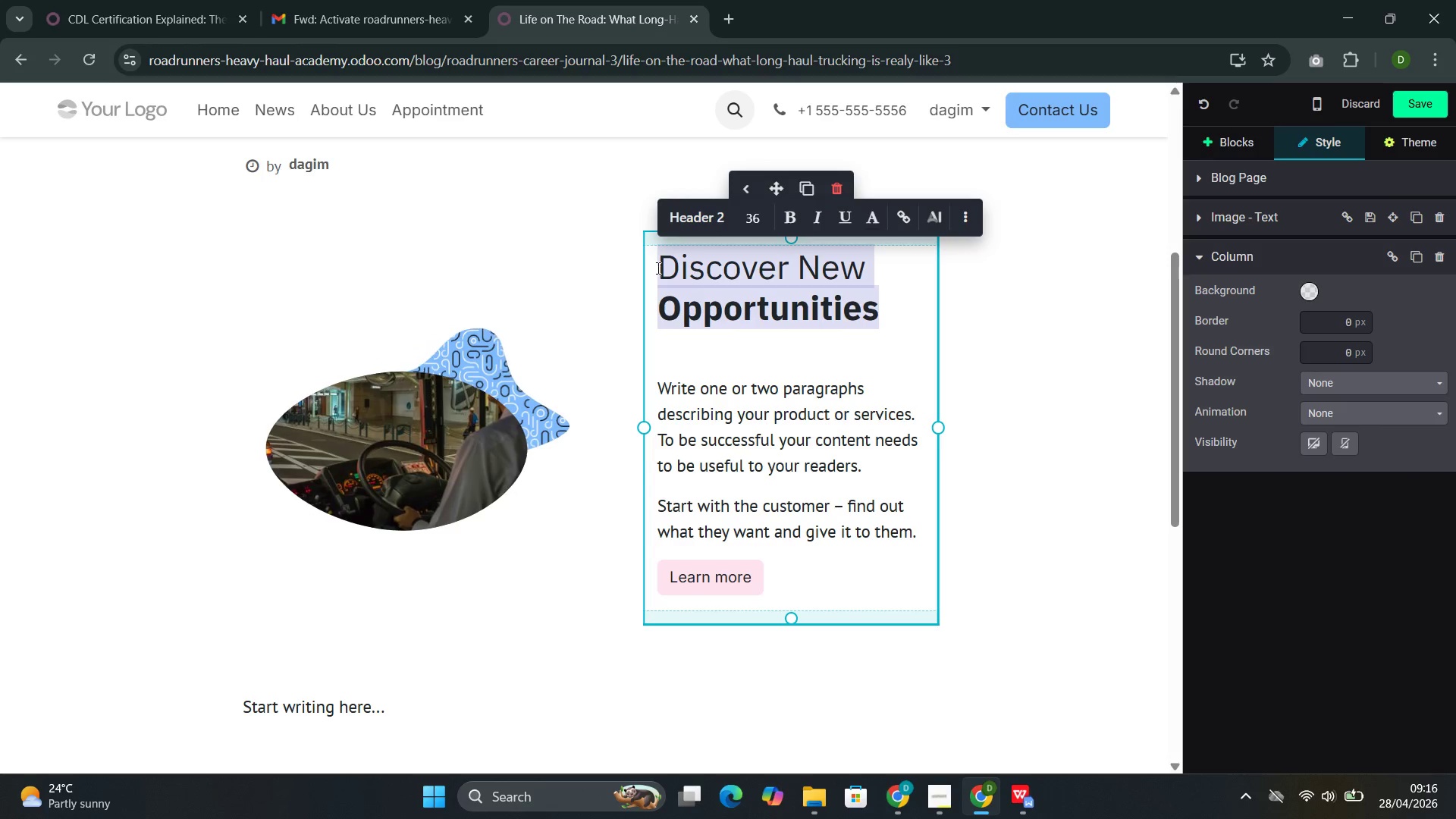 
wait(5.95)
 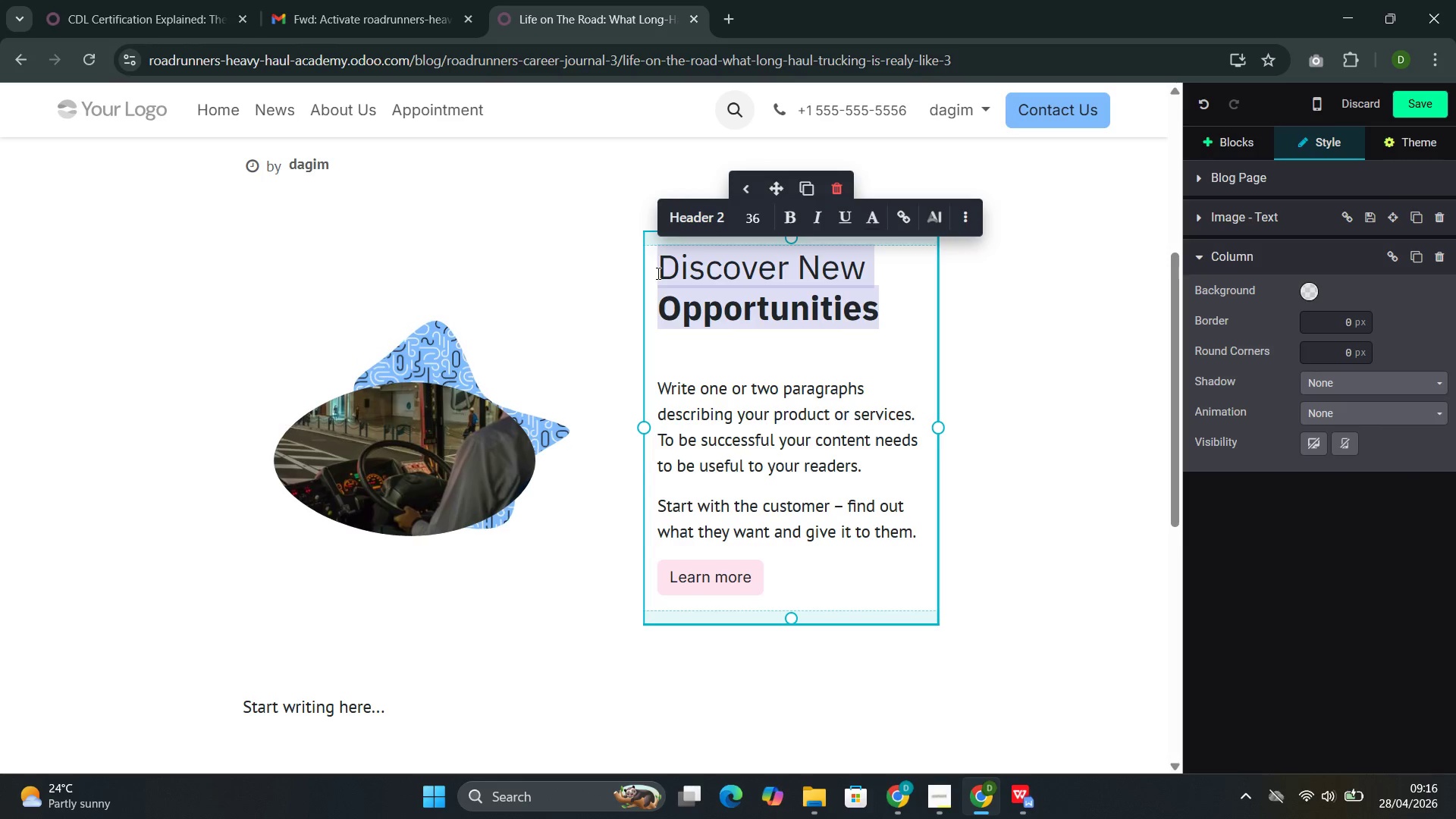 
type(Life on the Road)
 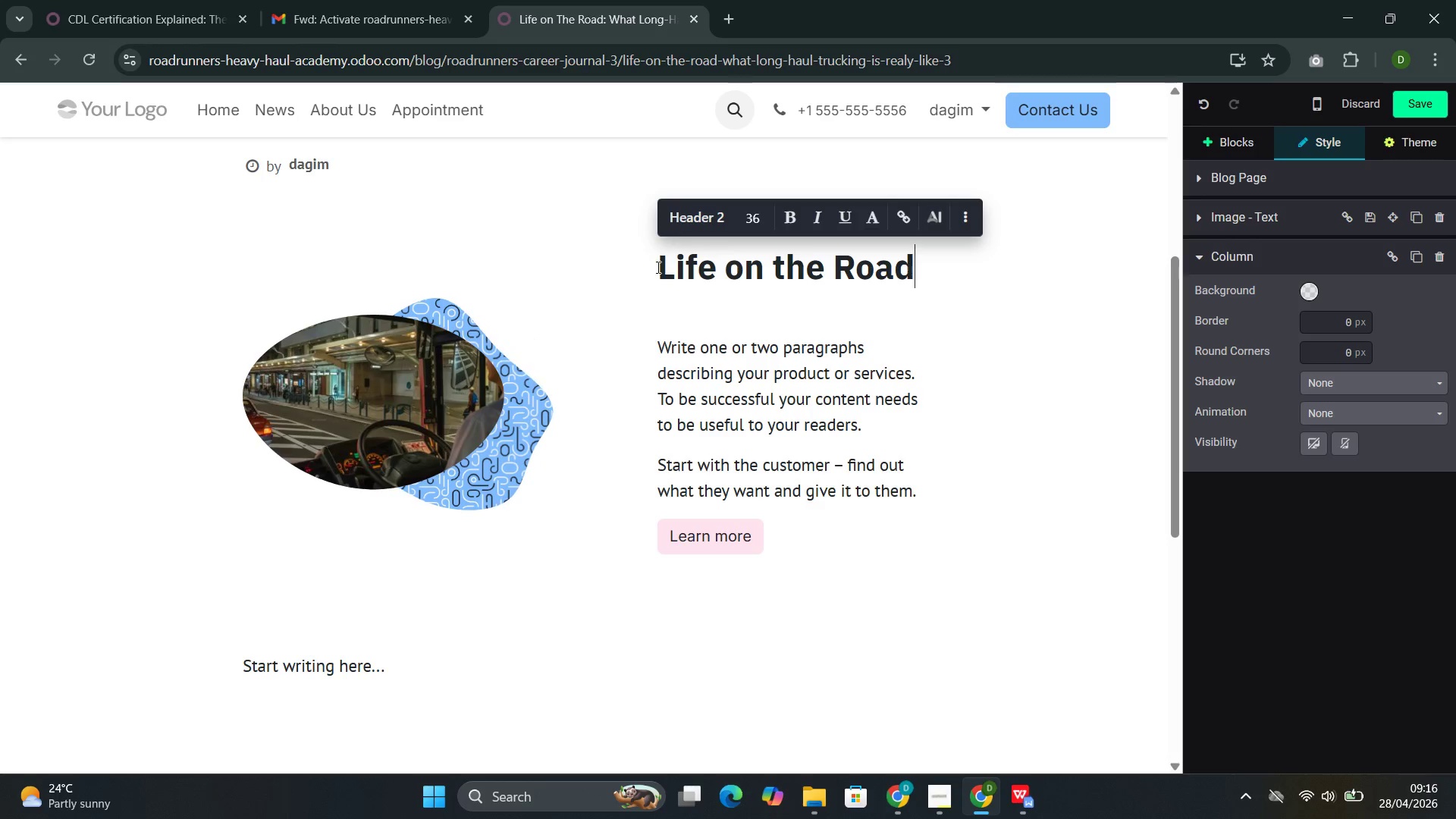 
left_click_drag(start_coordinate=[755, 540], to_coordinate=[687, 344])
 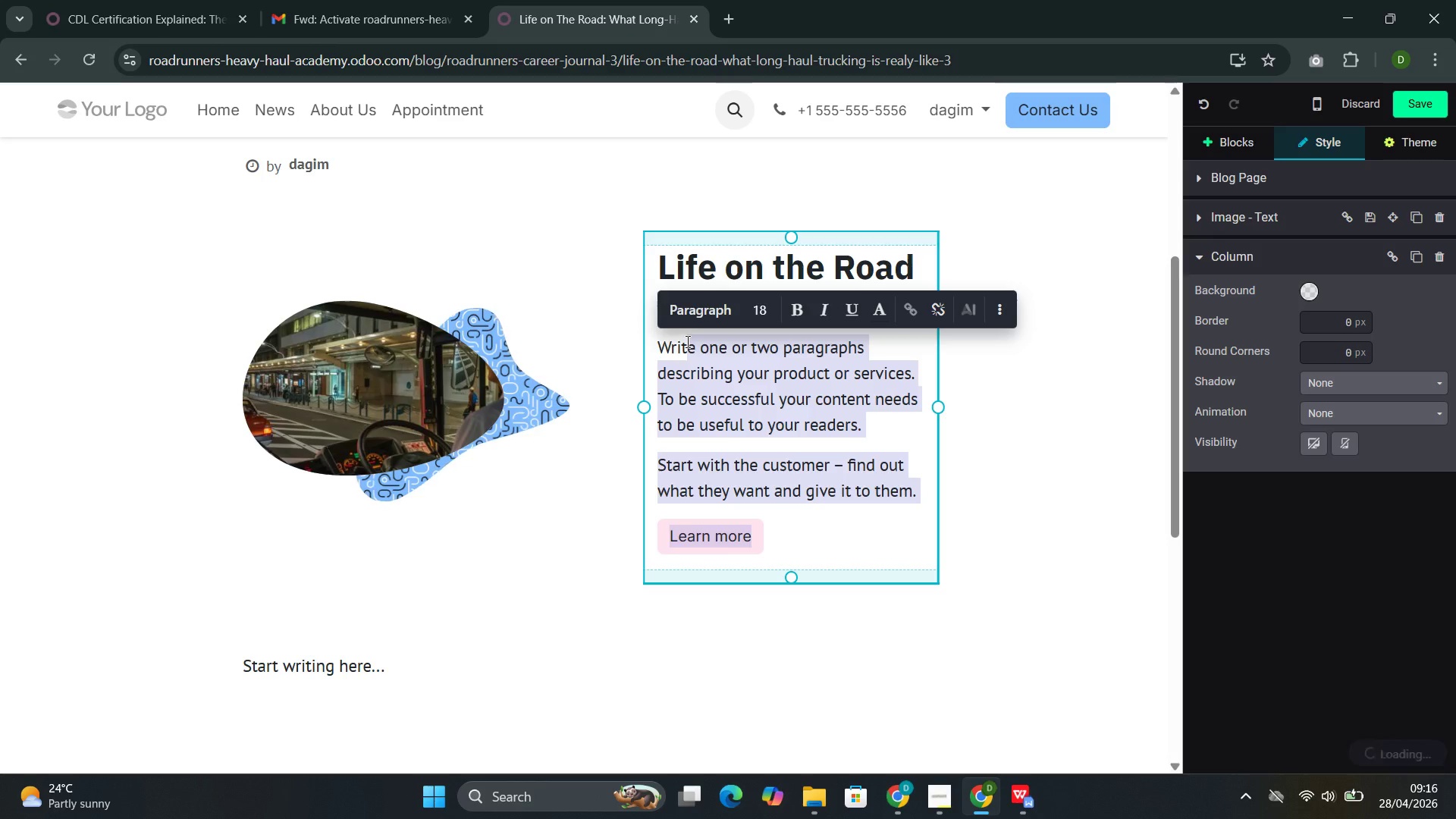 
key(Backspace)
 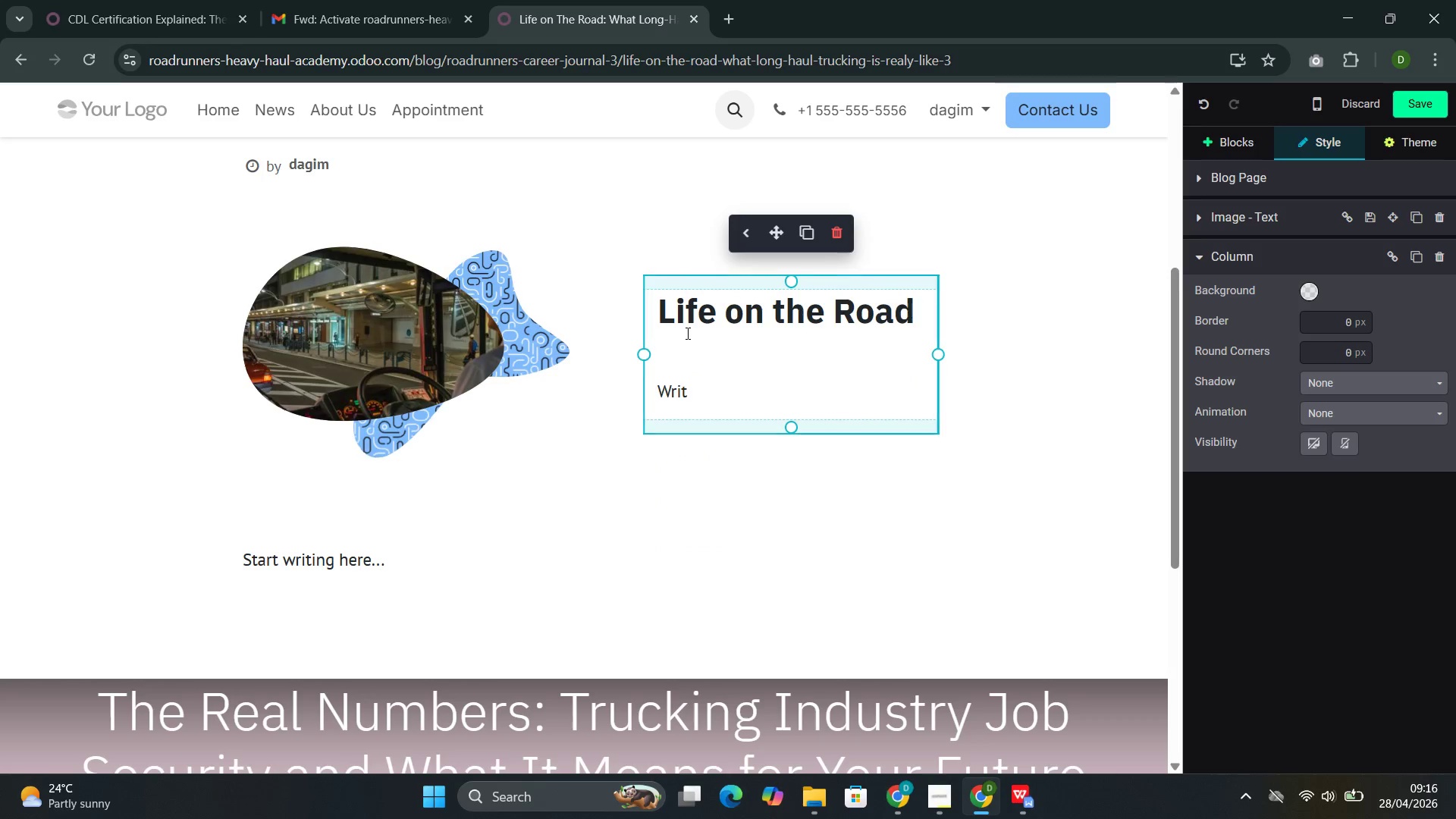 
key(Backspace)
key(Backspace)
key(Backspace)
key(Backspace)
type(The Public image )
 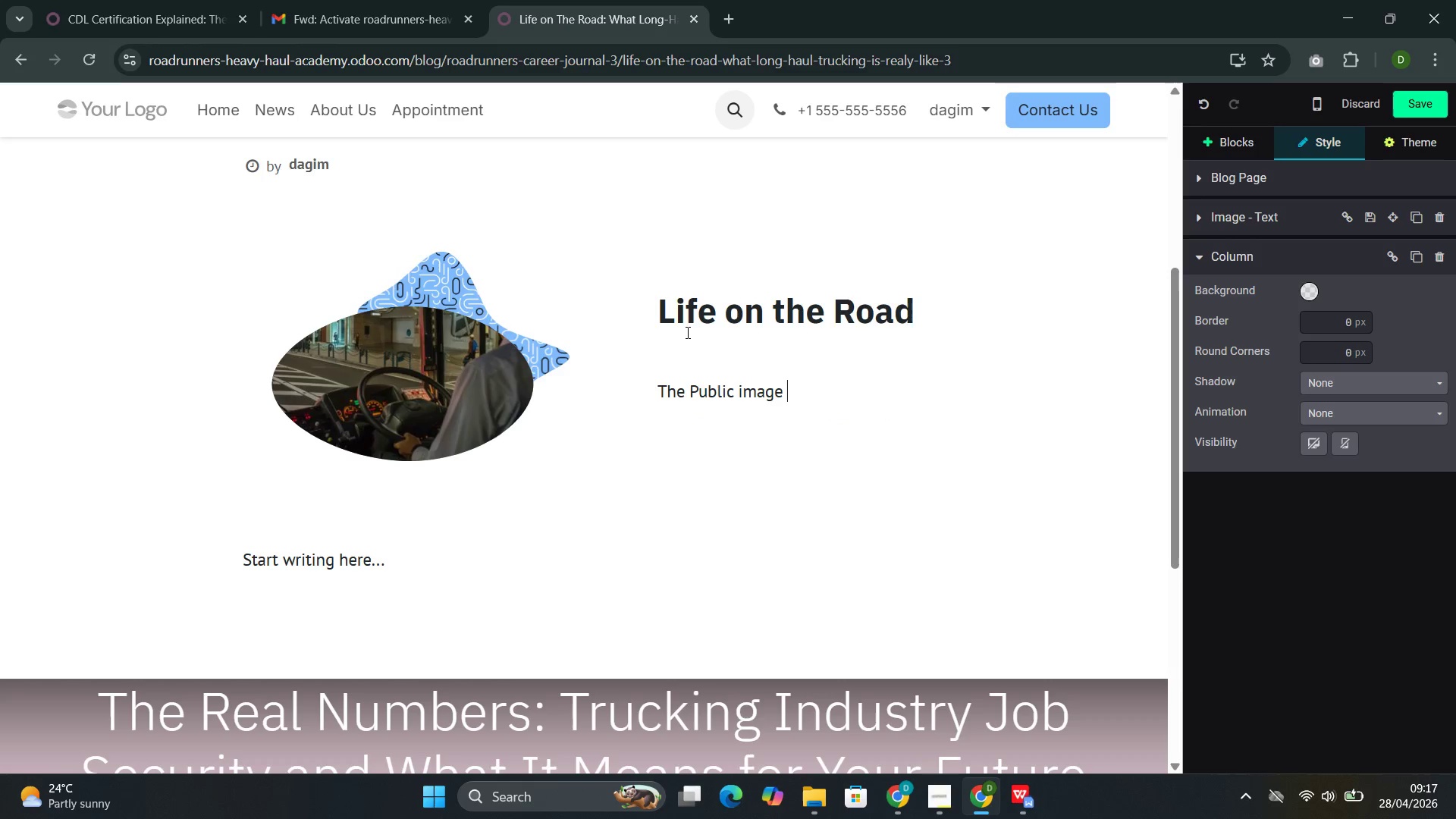 
type(of long-haul trucking ascillates between w)
key(Backspace)
type(extra)
key(Backspace)
type(re)
key(Backspace)
key(Backspace)
type(eme)
 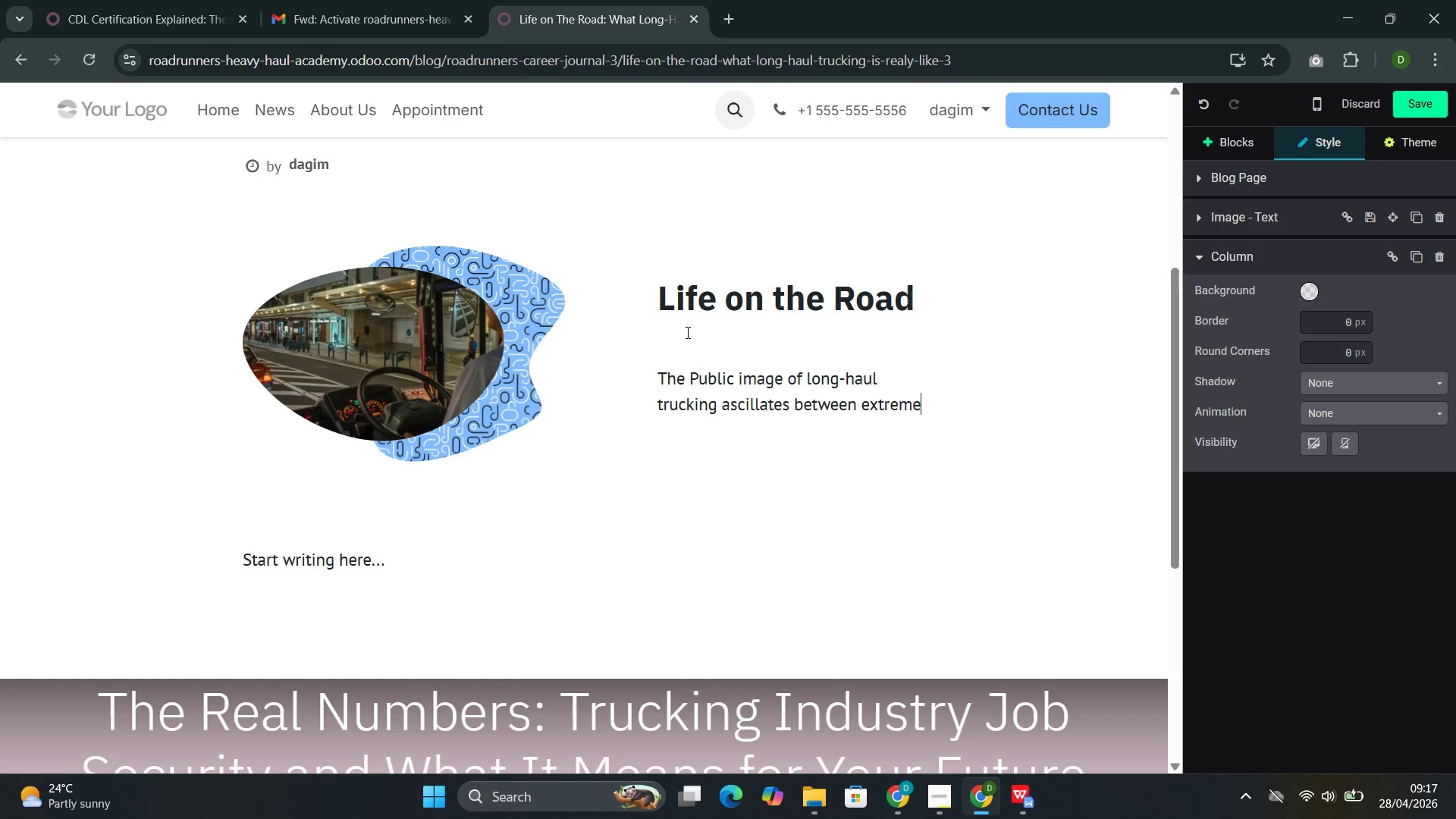 
type(s. One narative emphasizes freedom; the open road )
key(Backspace)
type(, the changeing s)
 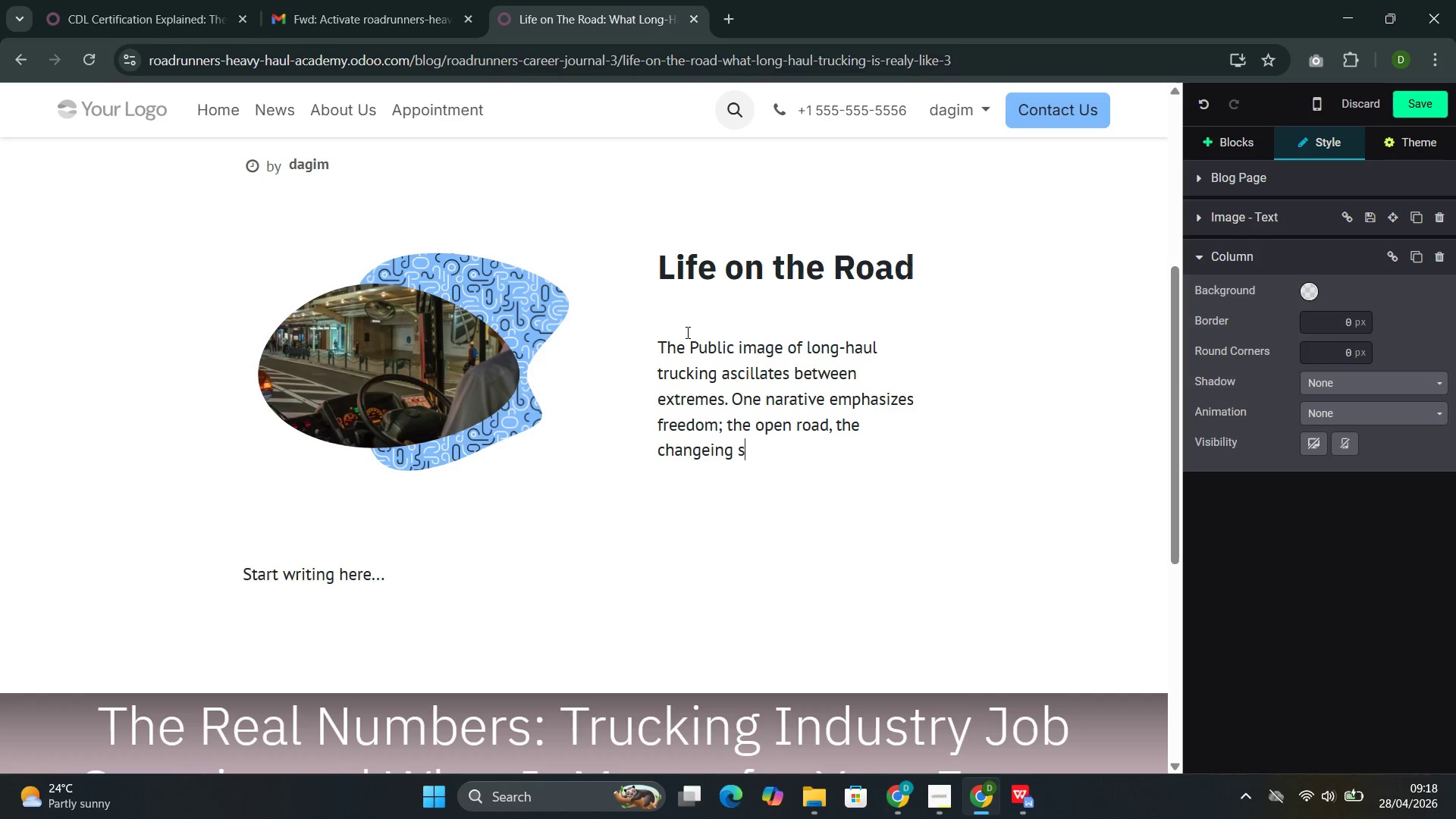 
type(cenerty)
 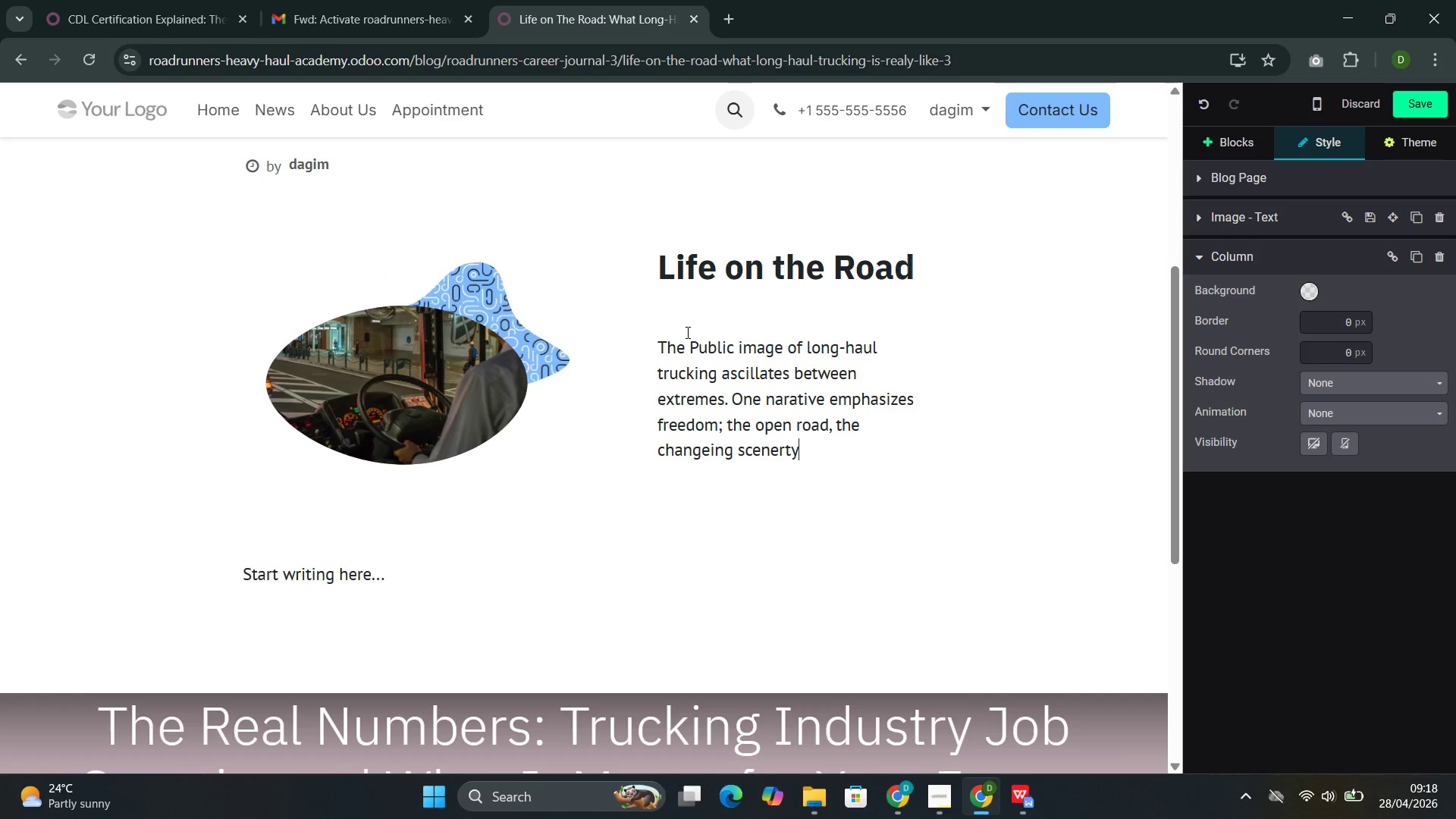 
type(, the independence of managing yp)
key(Backspace)
type(out)
key(Backspace)
type(r)
 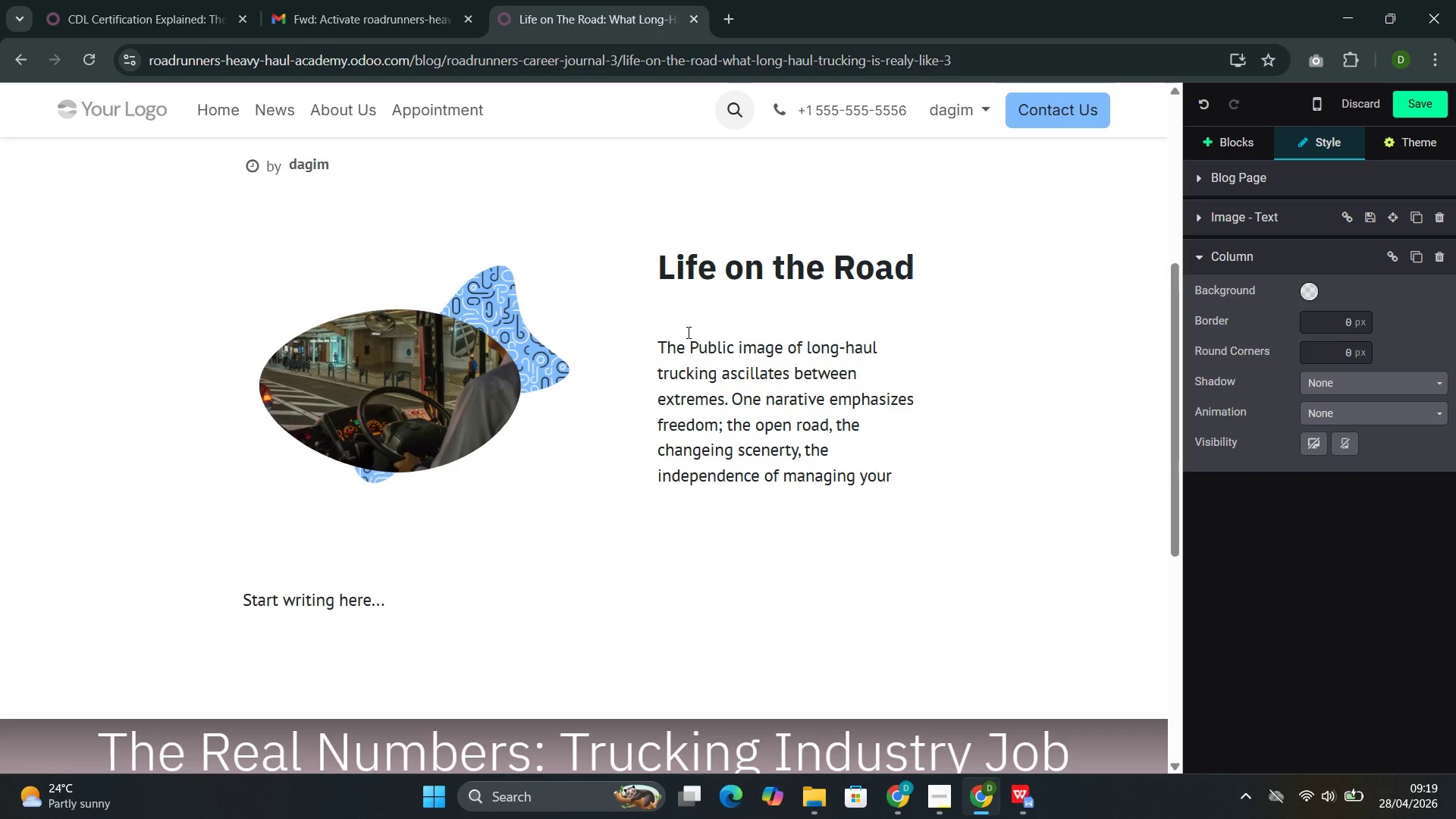 
wait(10.98)
 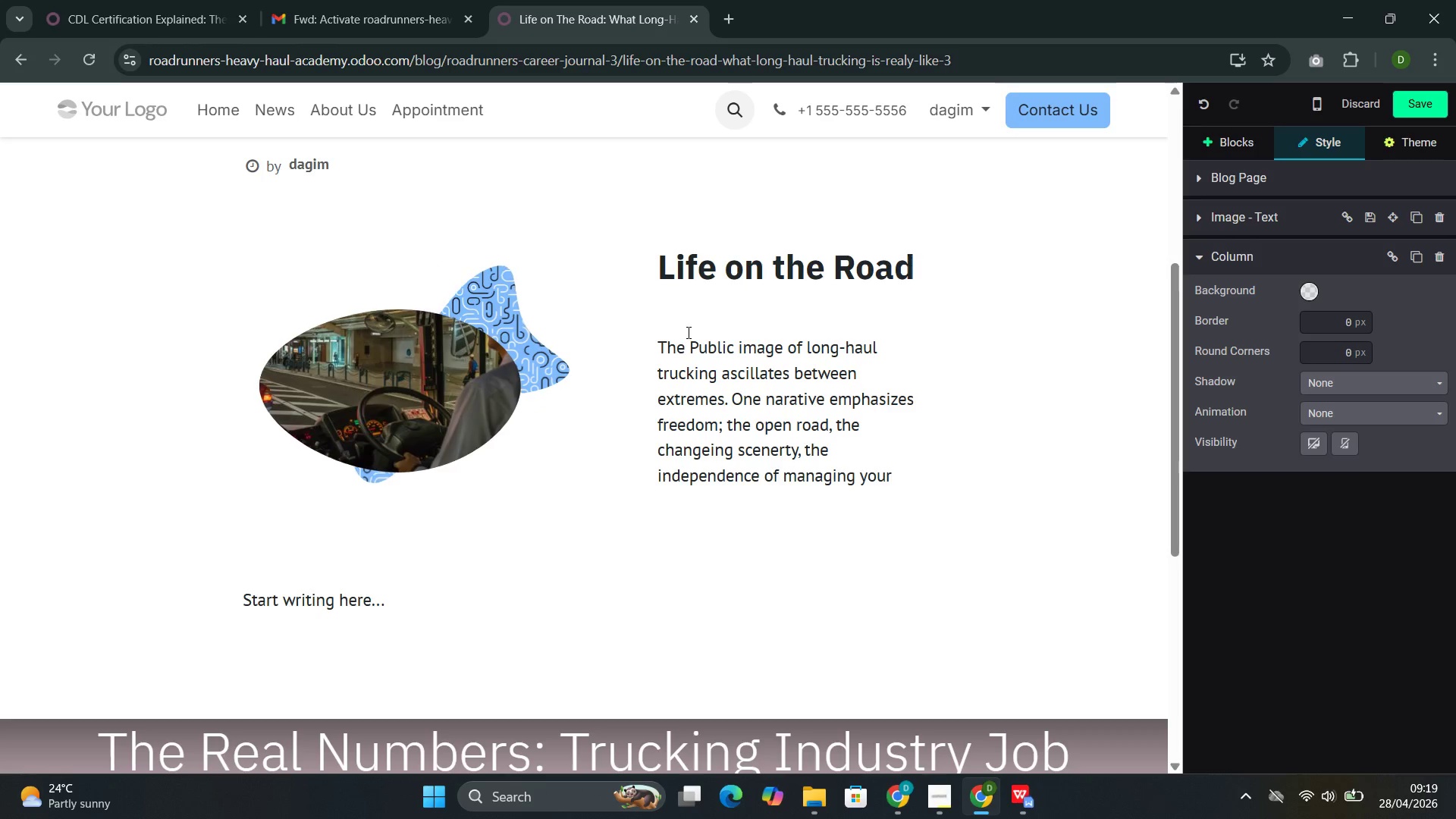 
type( own rig ab)
key(Backspace)
type(nd )
 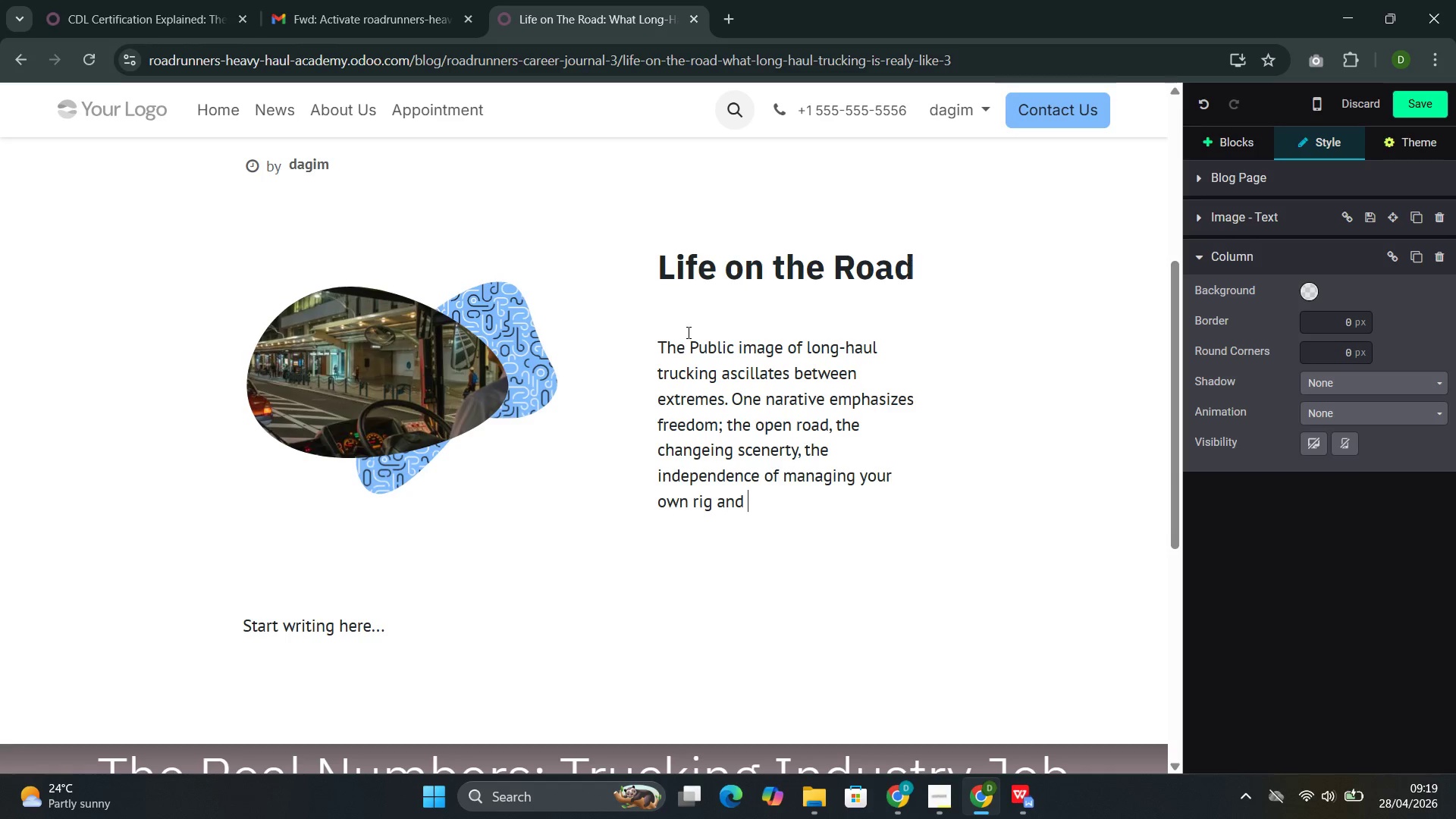 
type(schedule )
 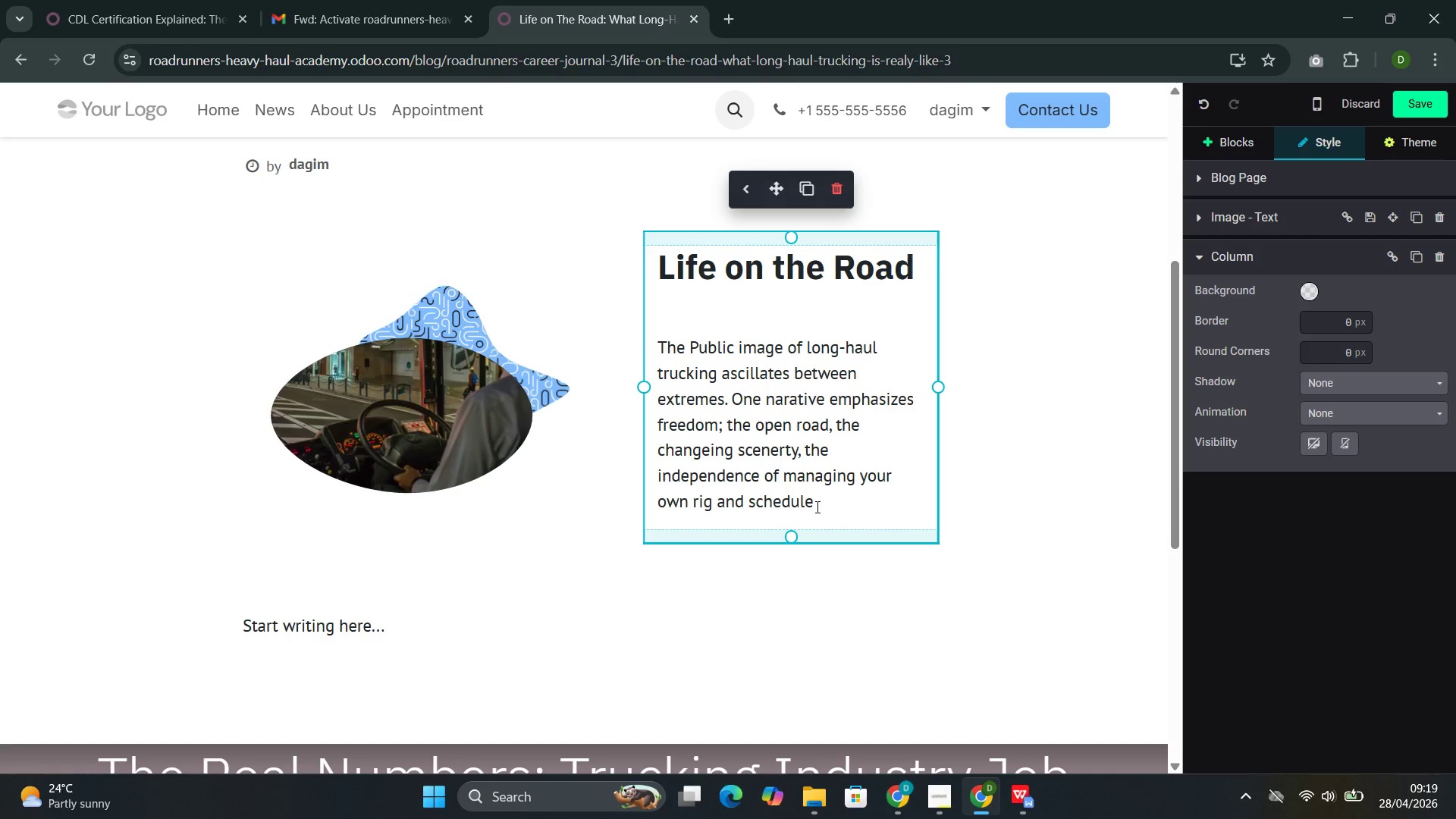 
wait(11.22)
 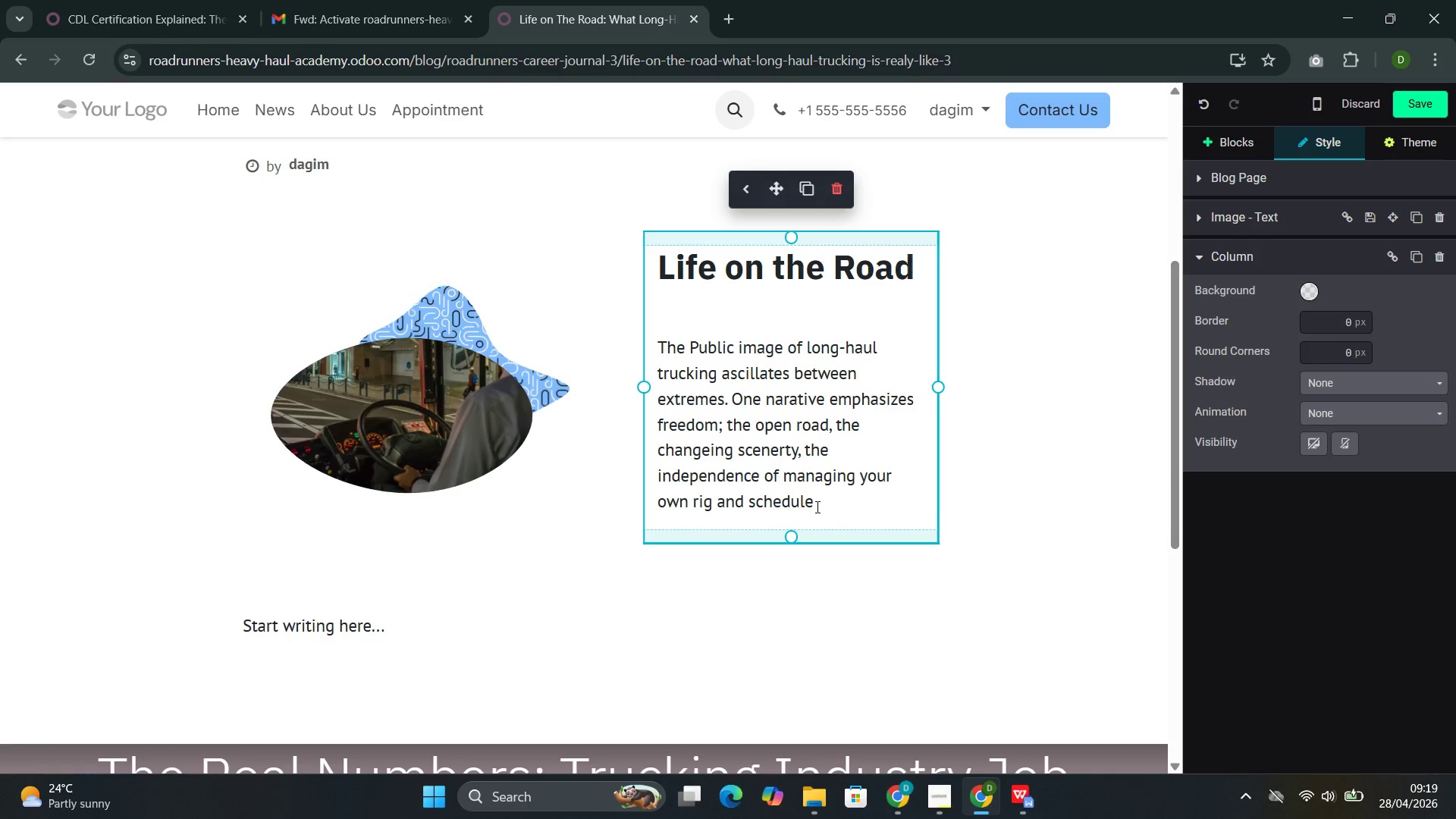 
key(Backspace)
type(. the )
key(Backspace)
key(Backspace)
key(Backspace)
key(Backspace)
type(The )
 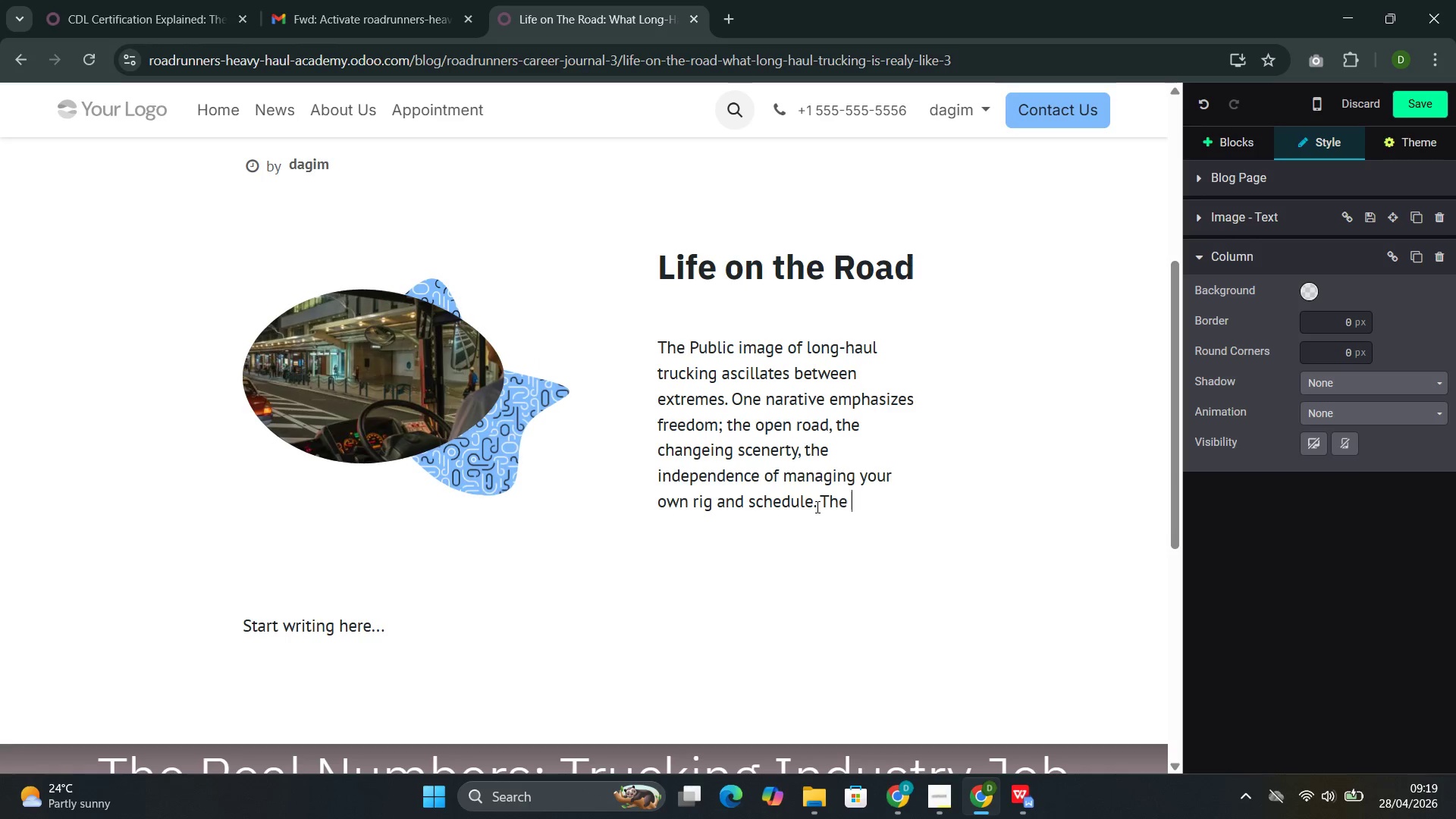 
type(other en)
key(Backspace)
type(,phasize)
 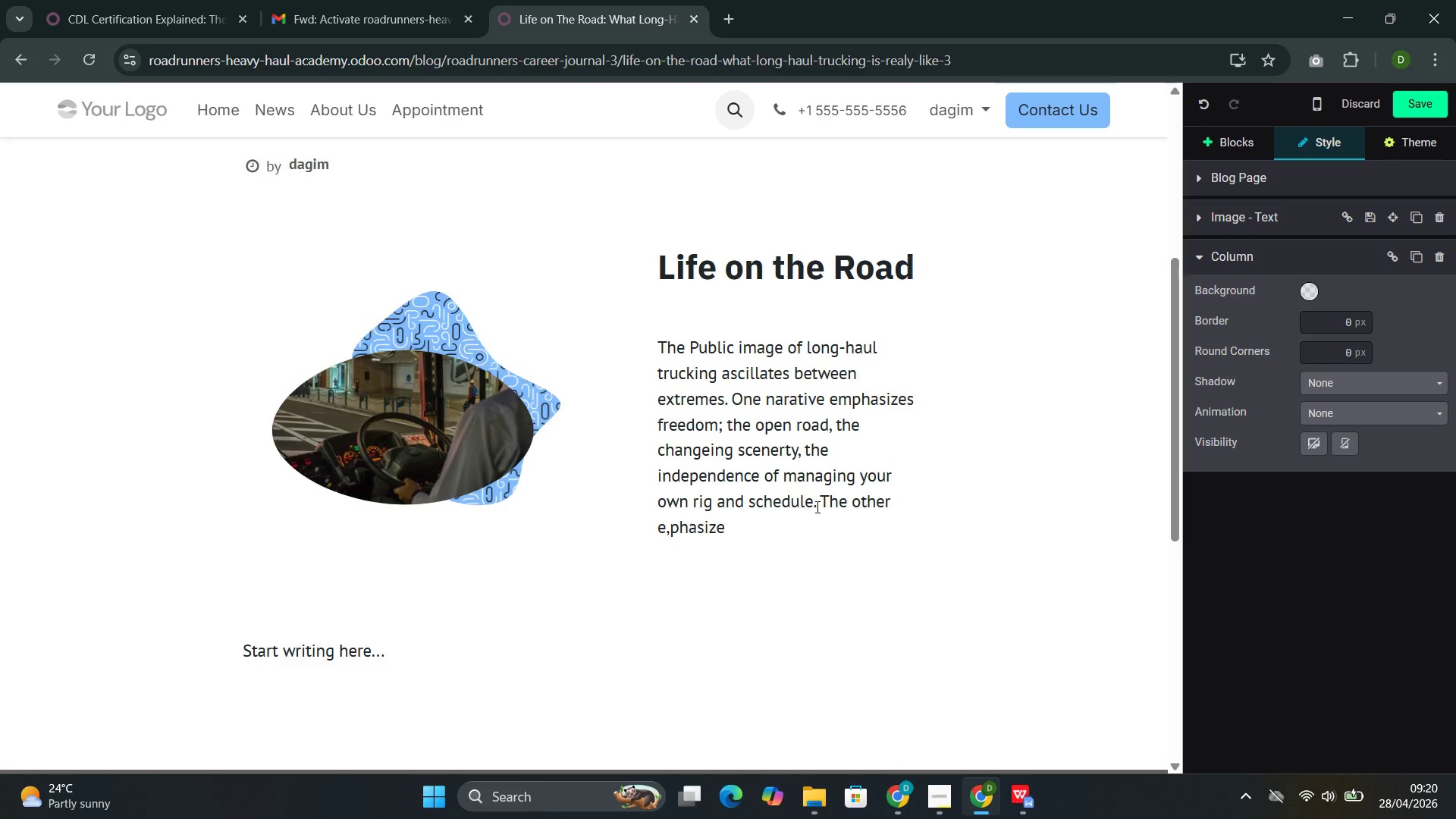 
key(S)
 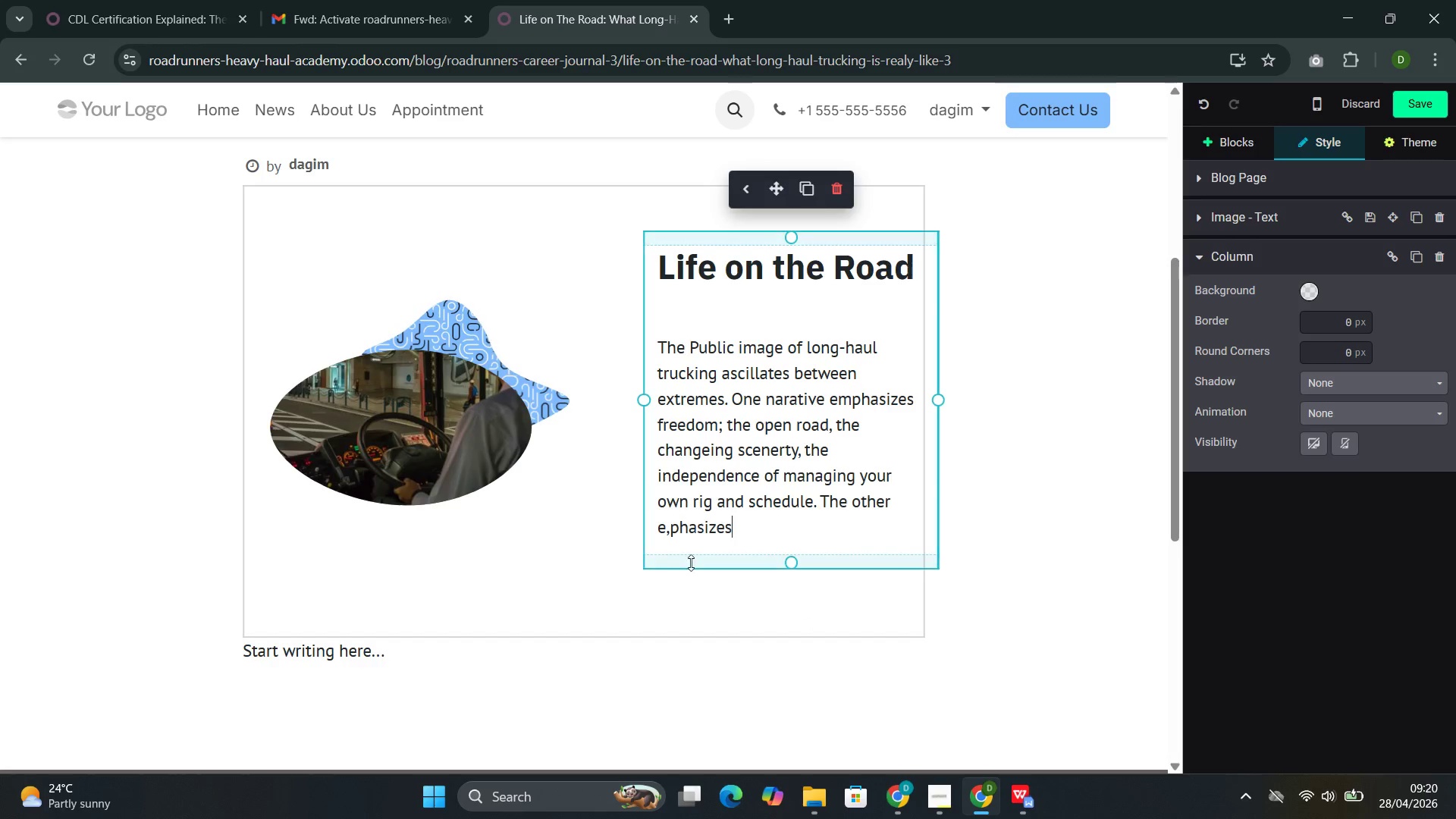 
left_click([673, 526])
 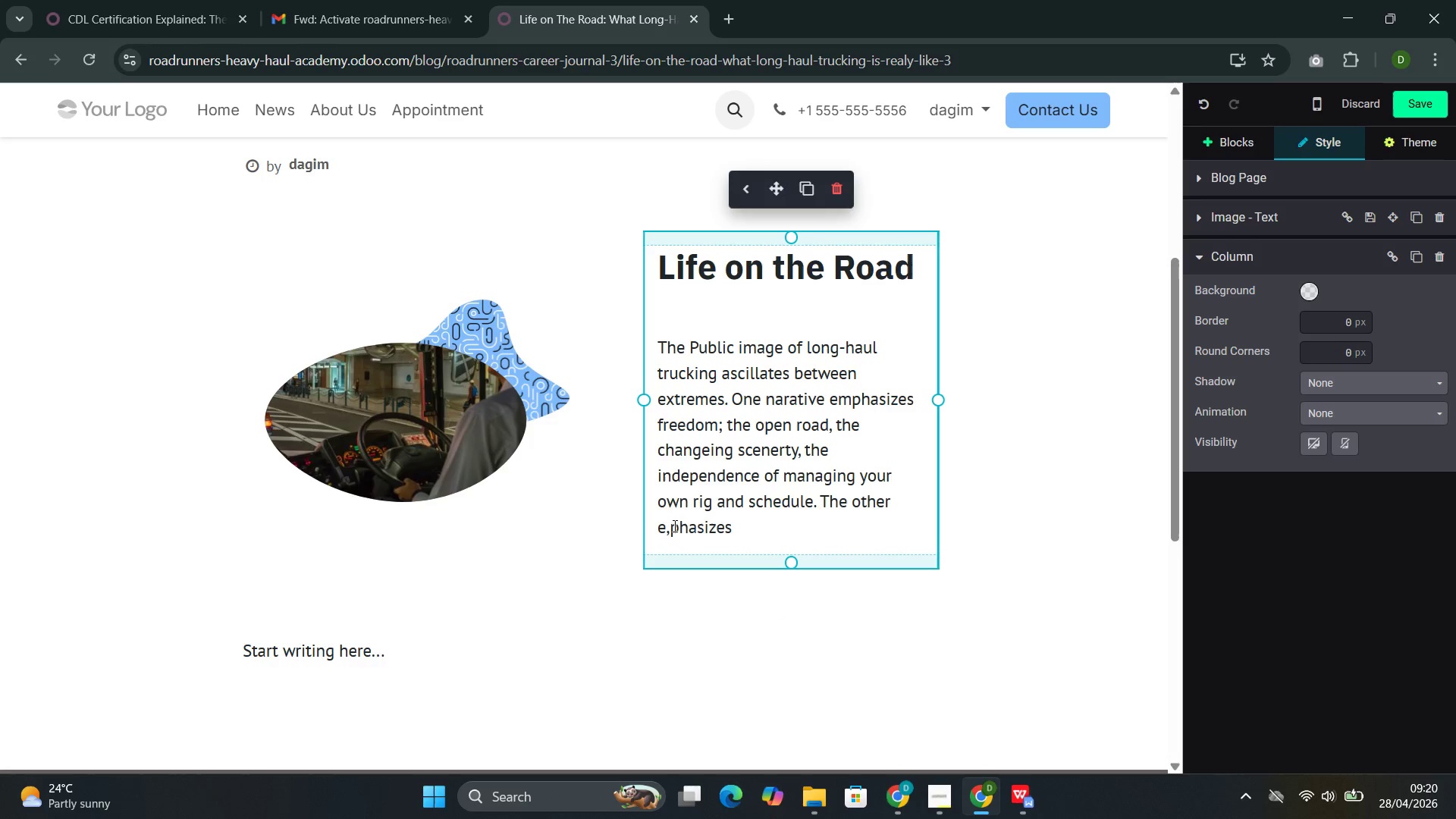 
key(Backspace)
 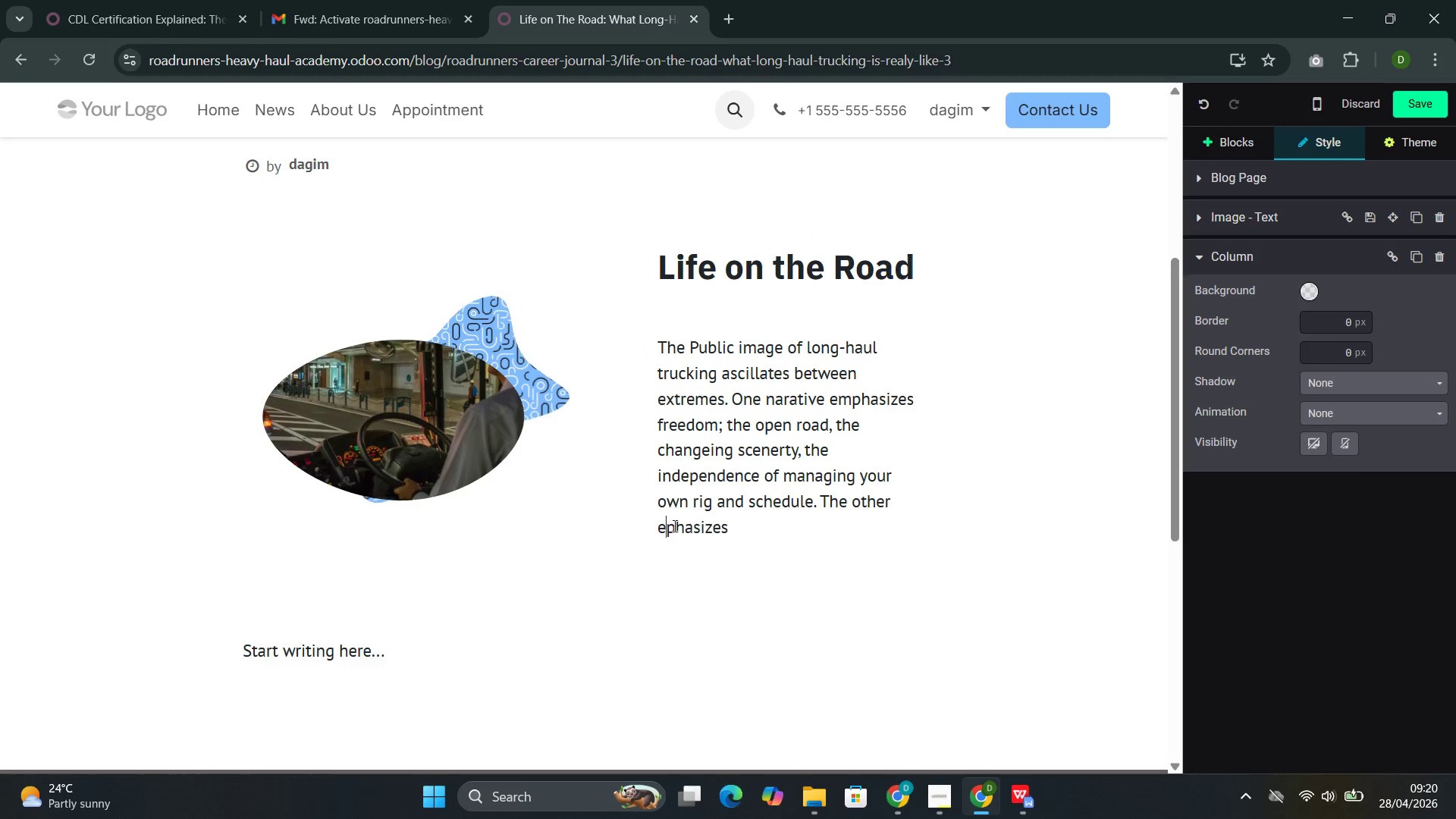 
key(M)
 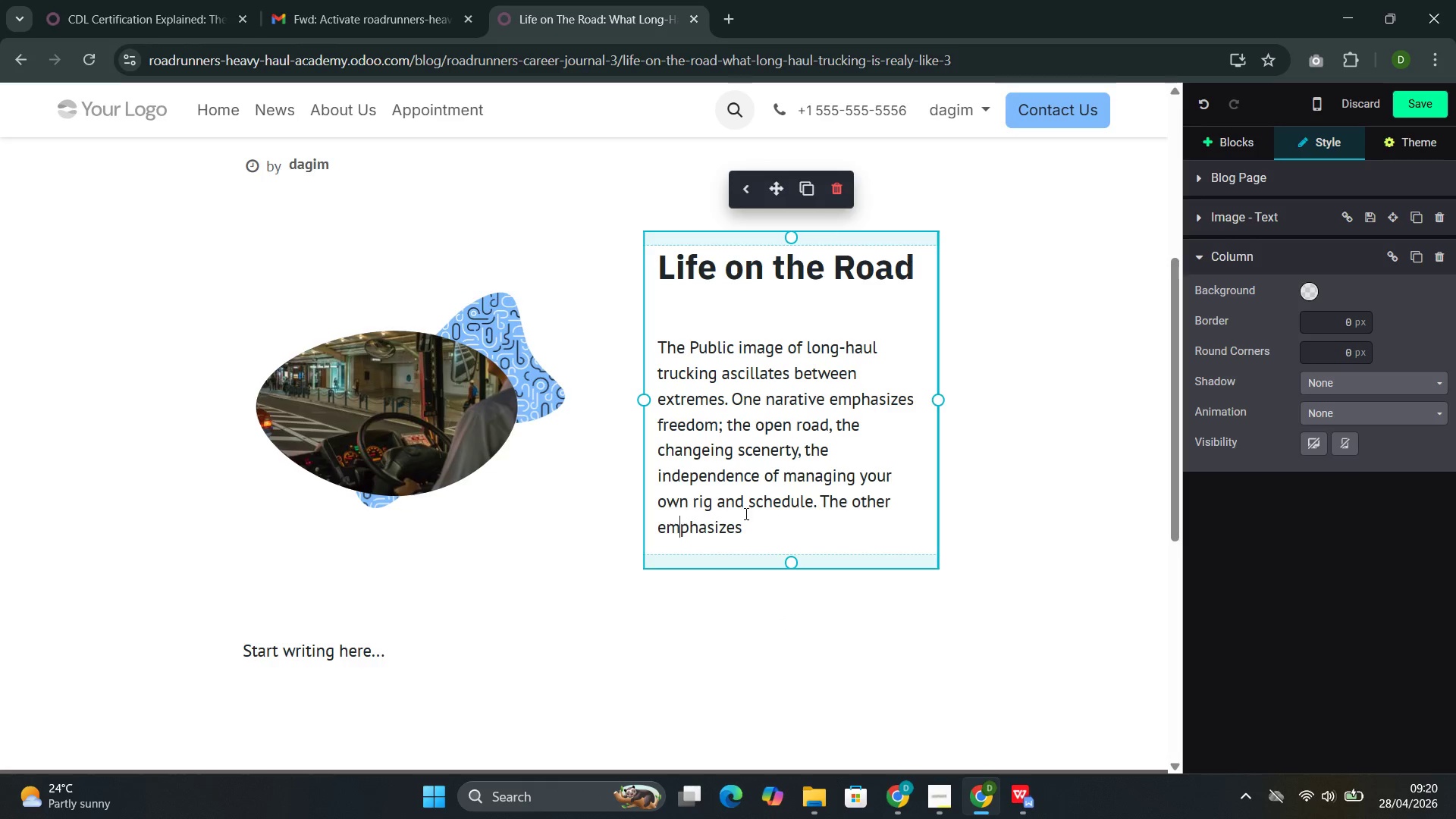 
left_click([752, 527])
 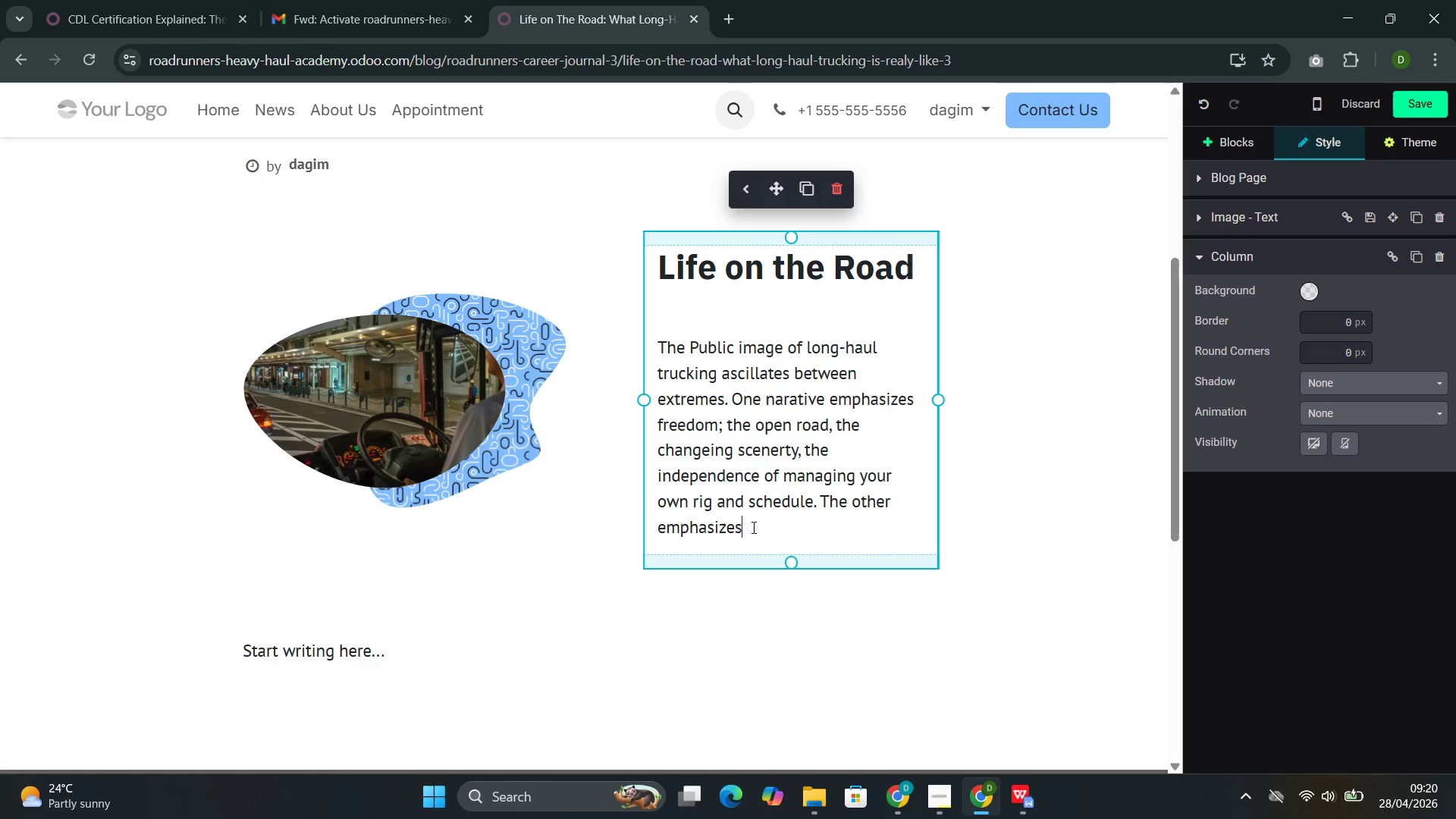 
key(Space)
 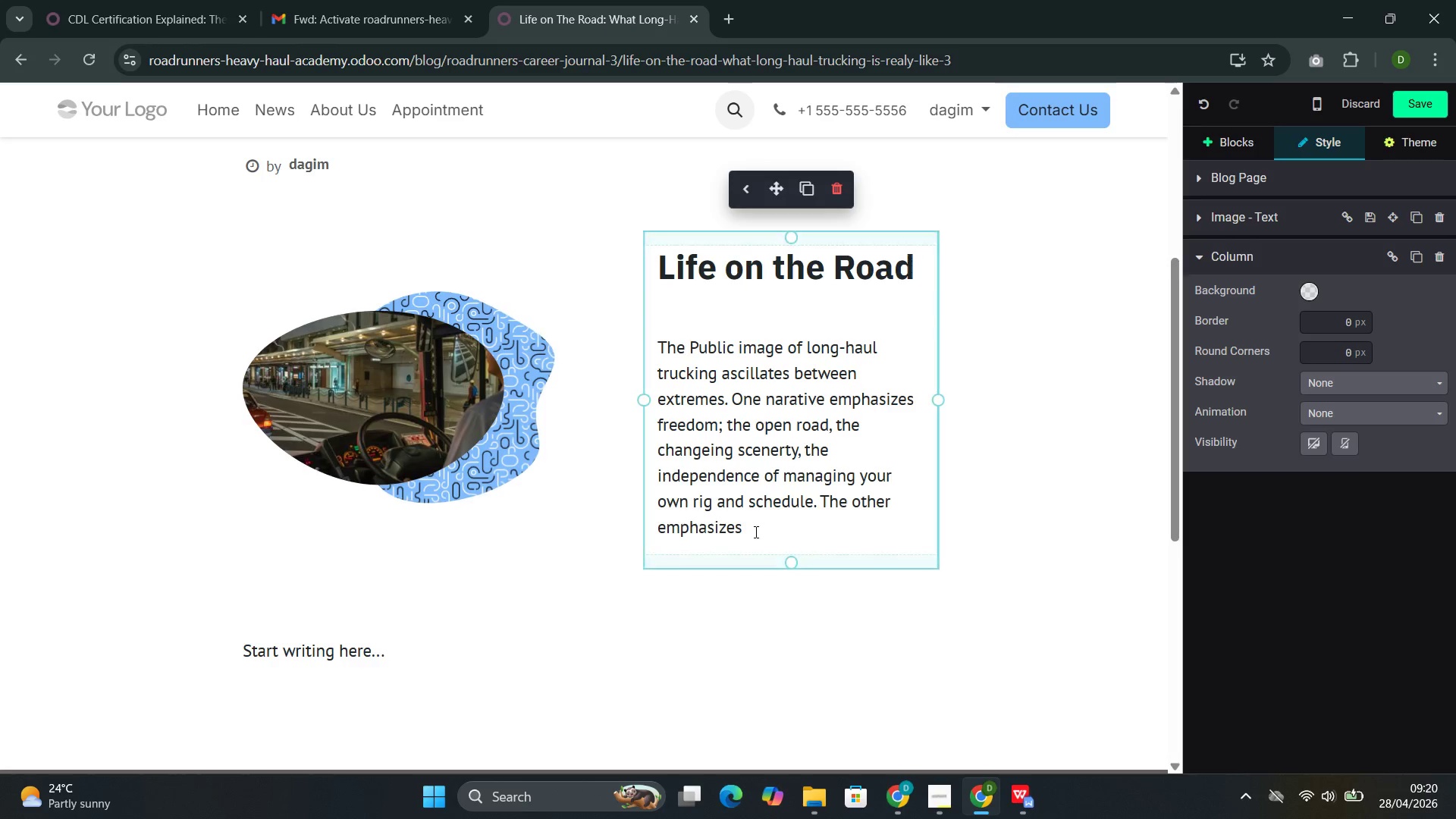 
type(hard)
 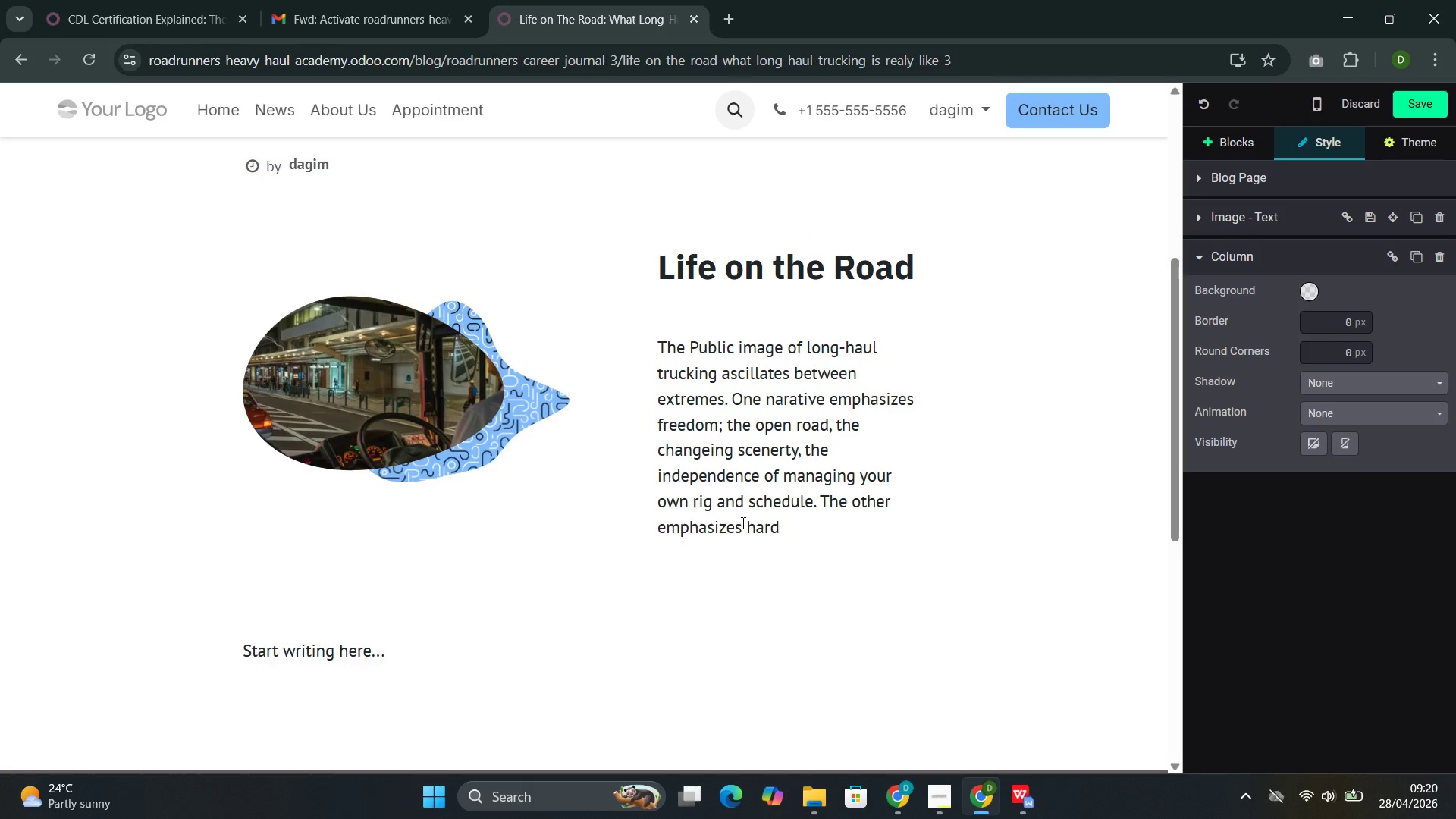 
hold_key(key=S, duration=0.41)
 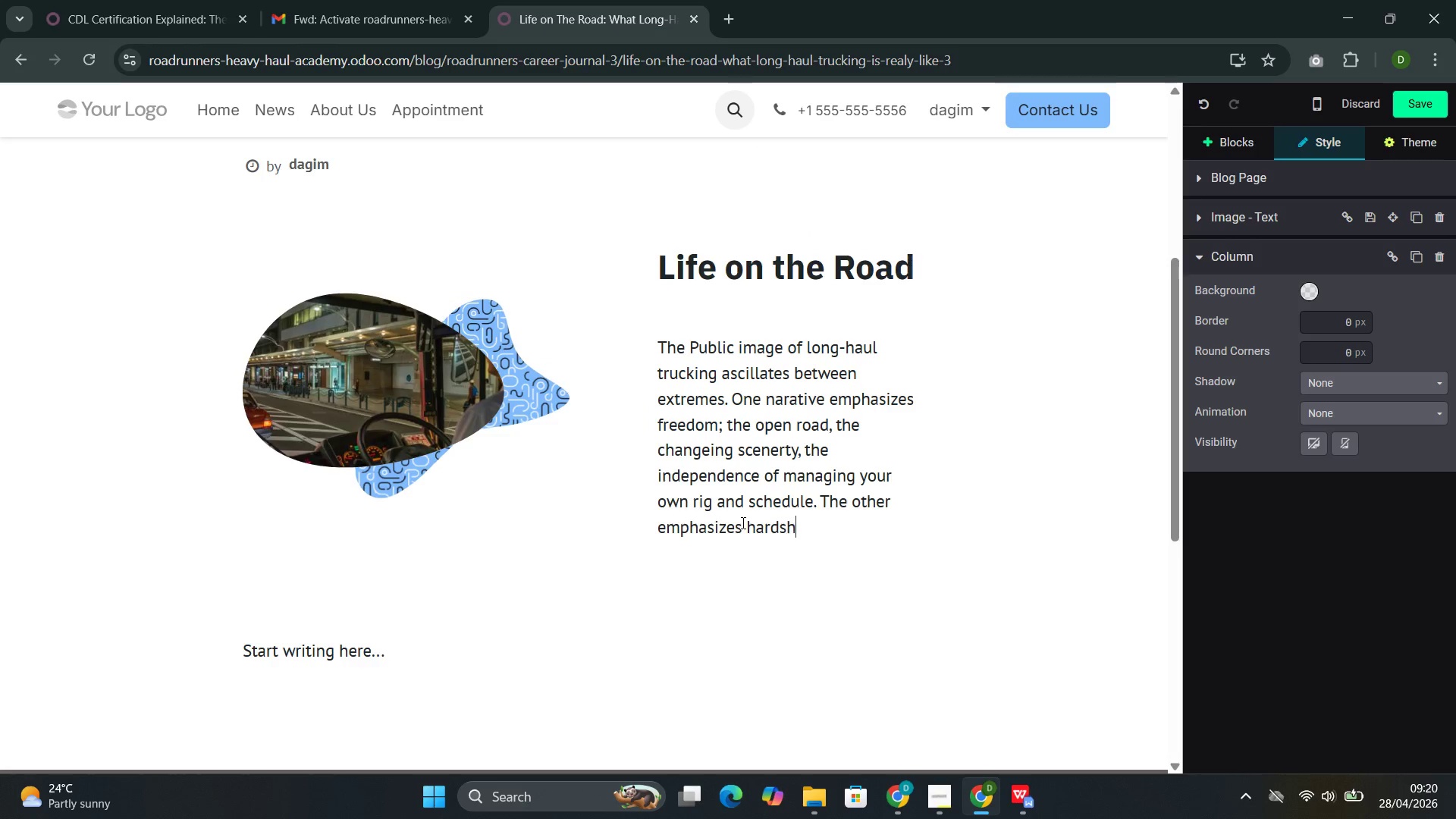 
type(hip)
 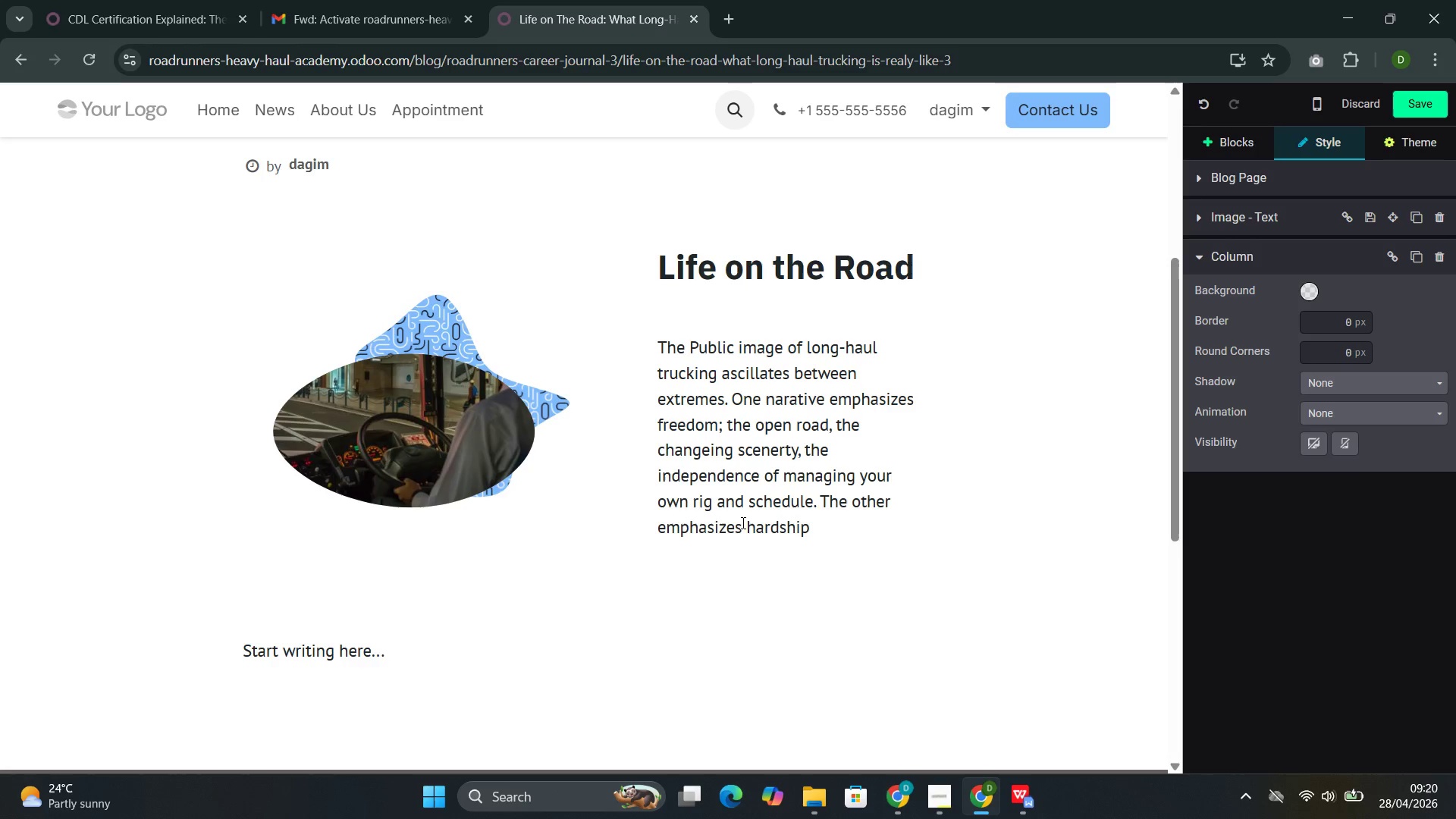 
wait(16.5)
 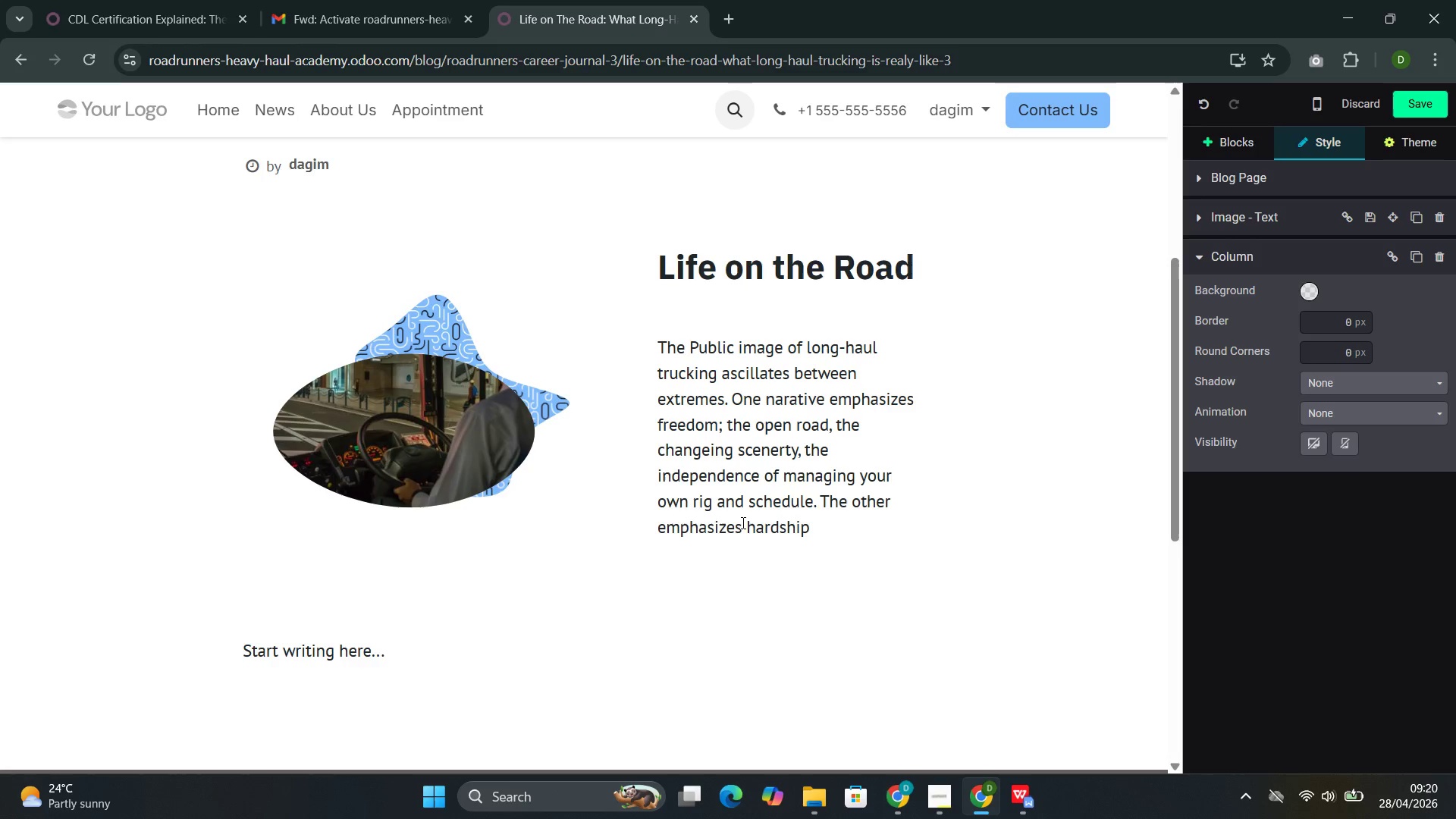 
left_click([822, 531])
 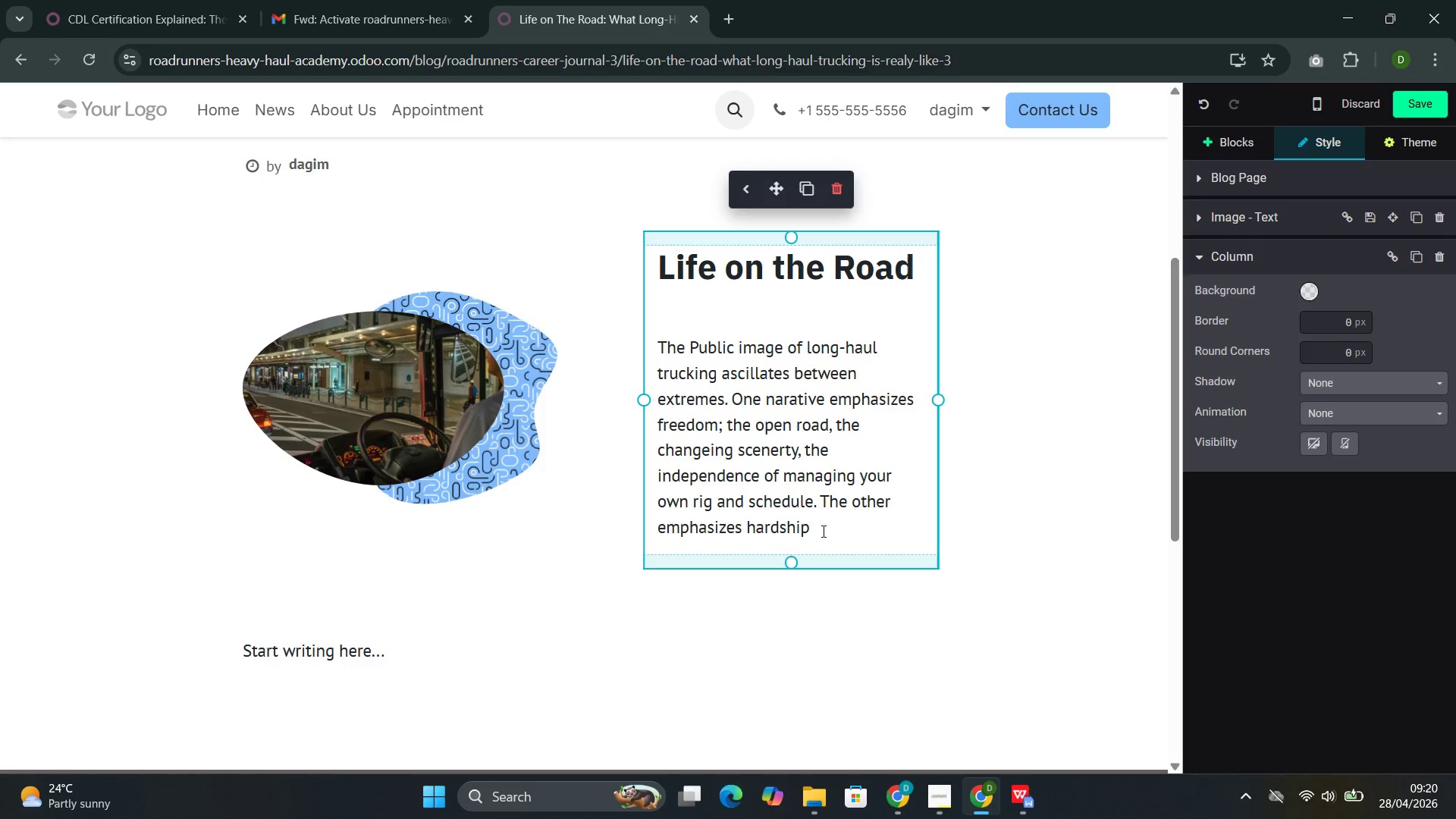 
wait(10.64)
 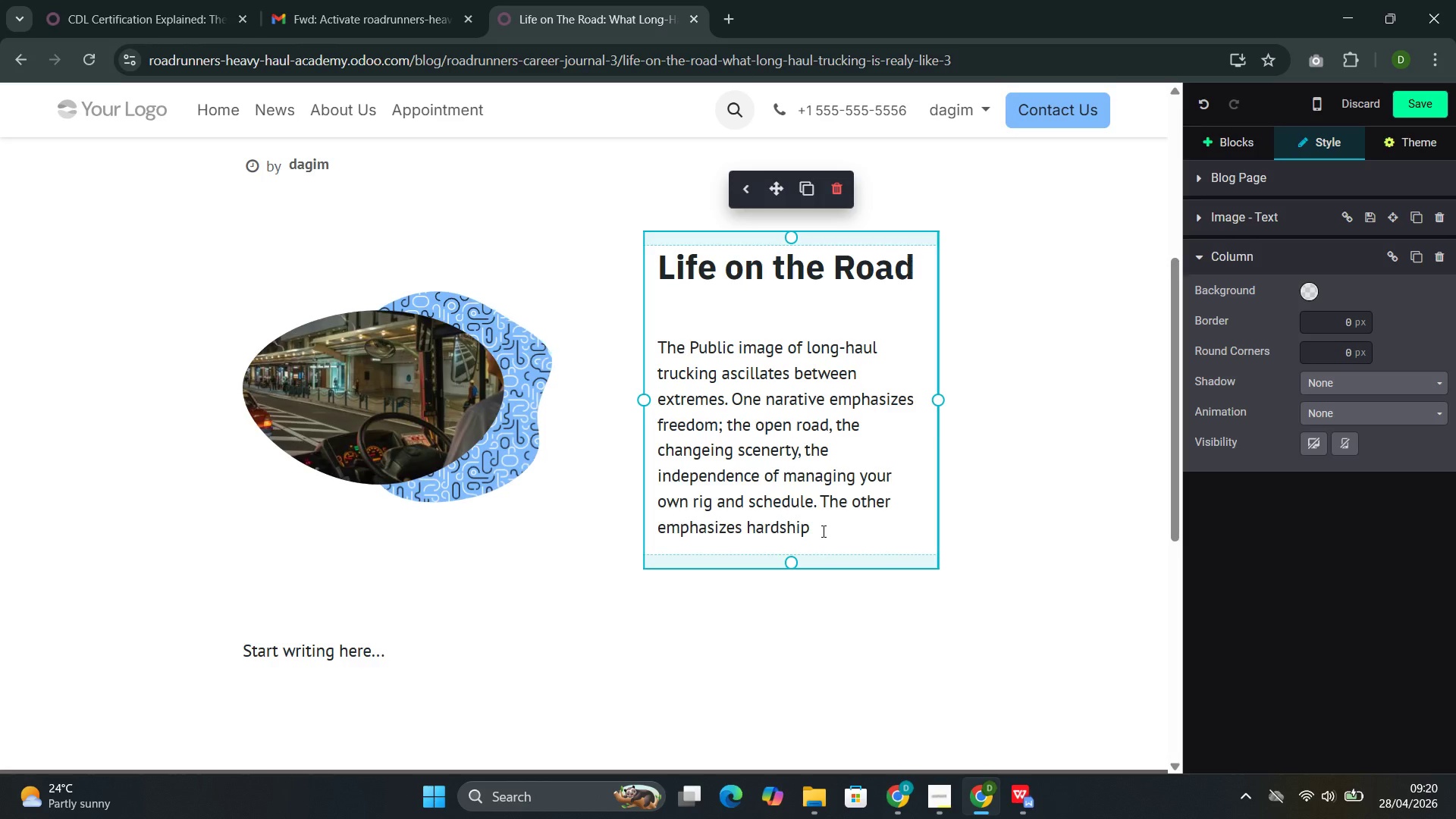 
type(: extended )
 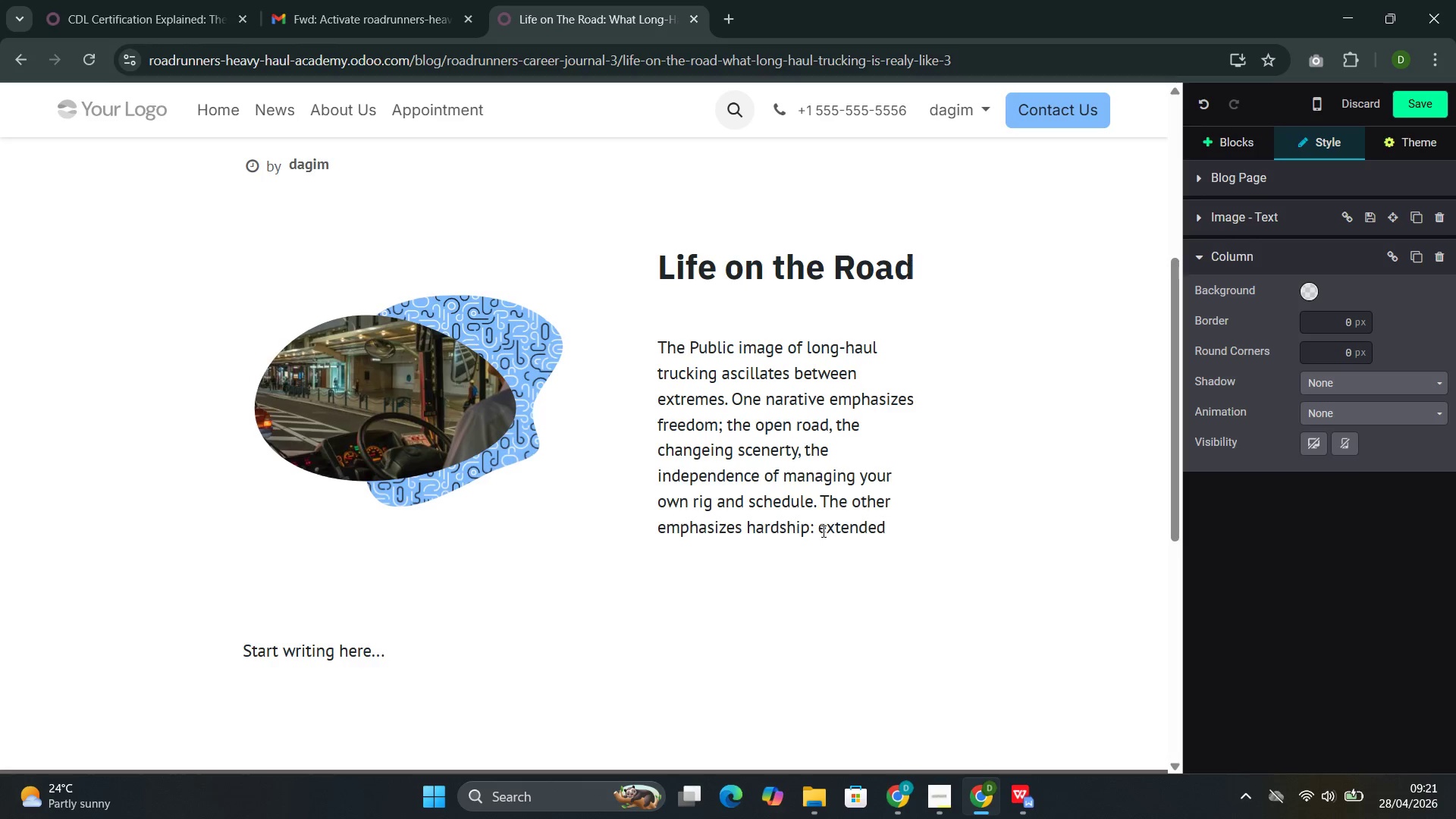 
type(timw)
key(Backspace)
type(e )
 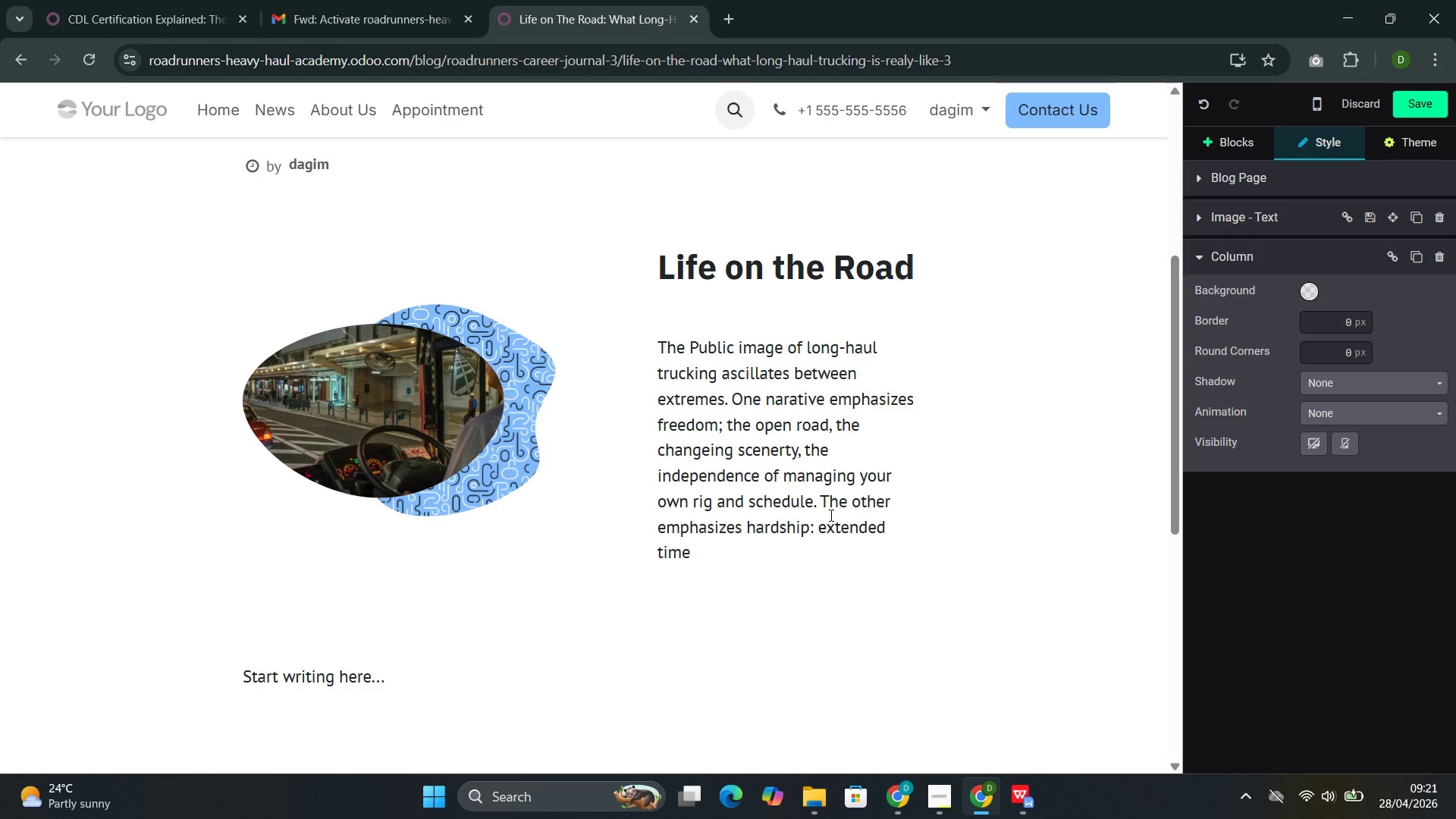 
wait(19.59)
 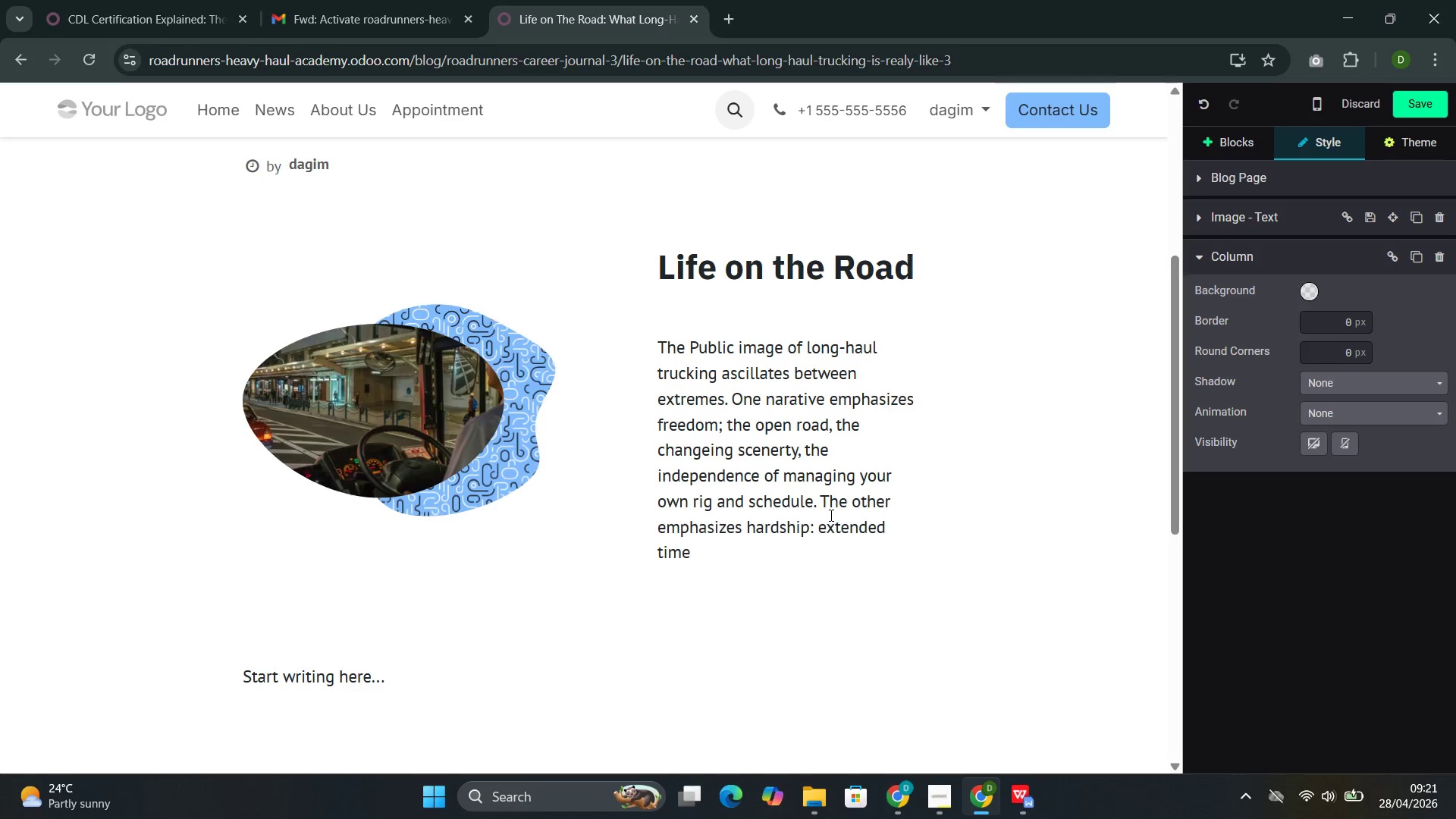 
type(au)
key(Backspace)
type(wat)
key(Backspace)
type(y from hoem, )
key(Backspace)
key(Backspace)
key(Backspace)
key(Backspace)
type(me,)
 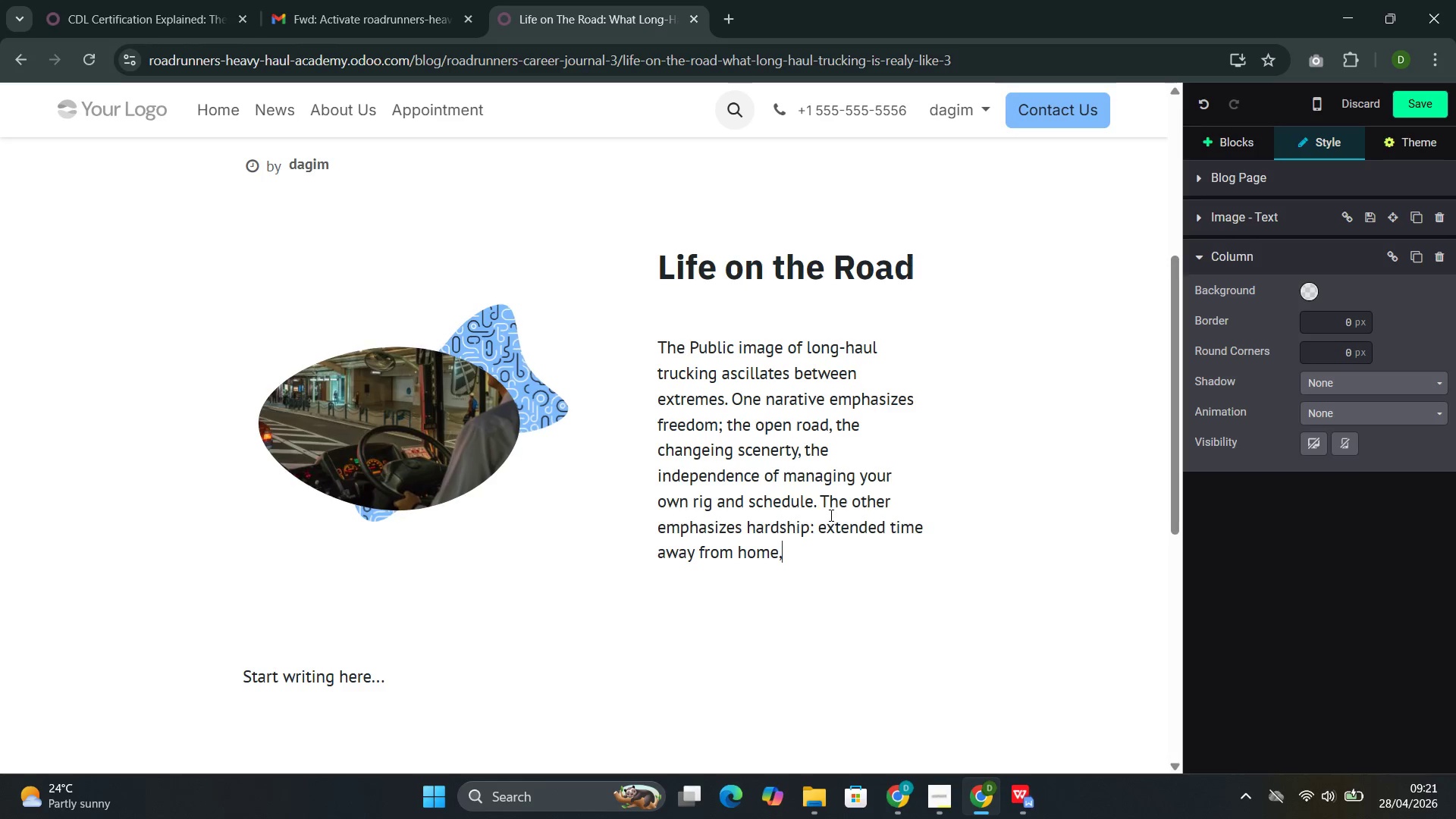 
wait(9.56)
 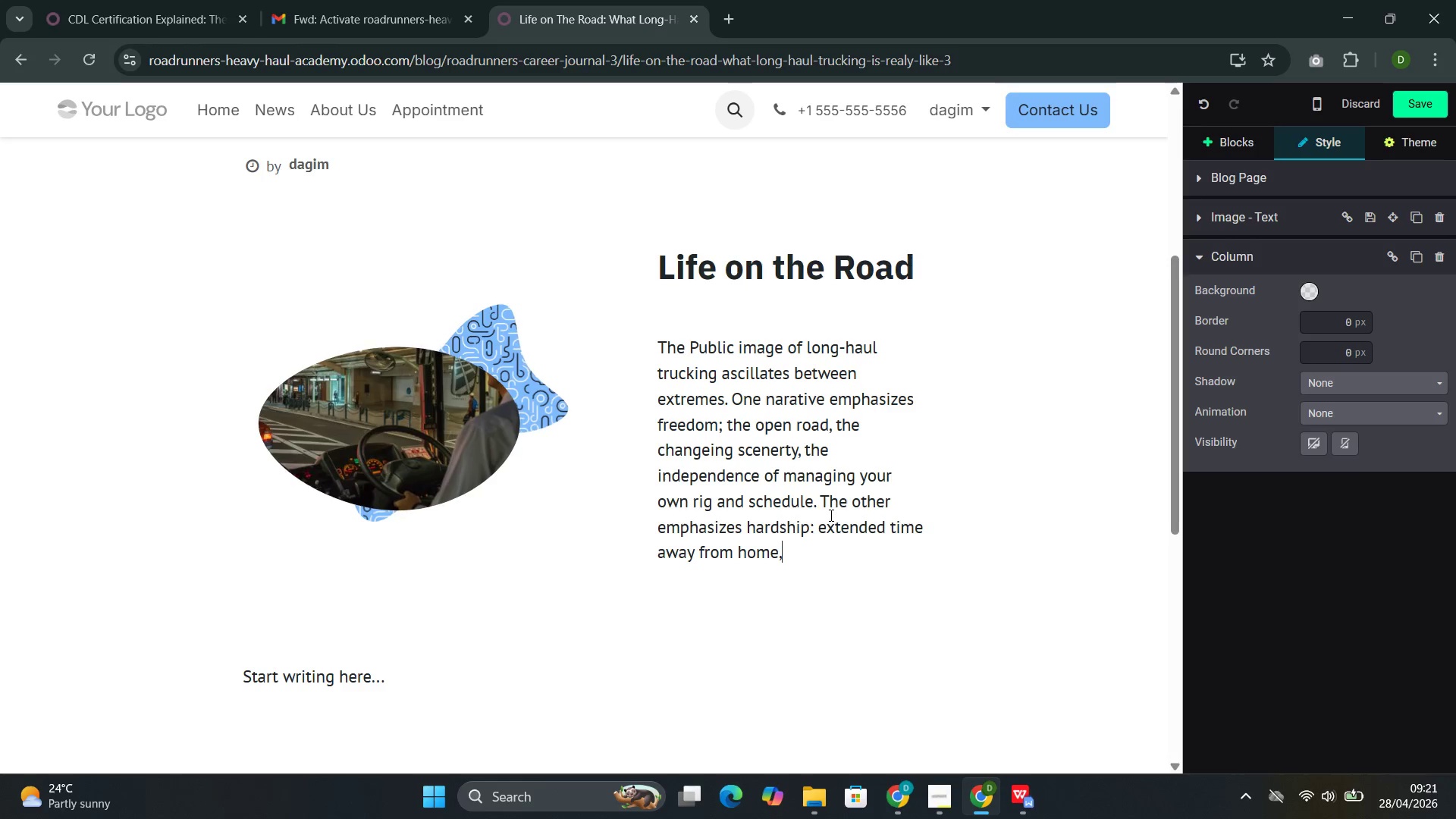 
type( irref)
key(Backspace)
type(gula)
 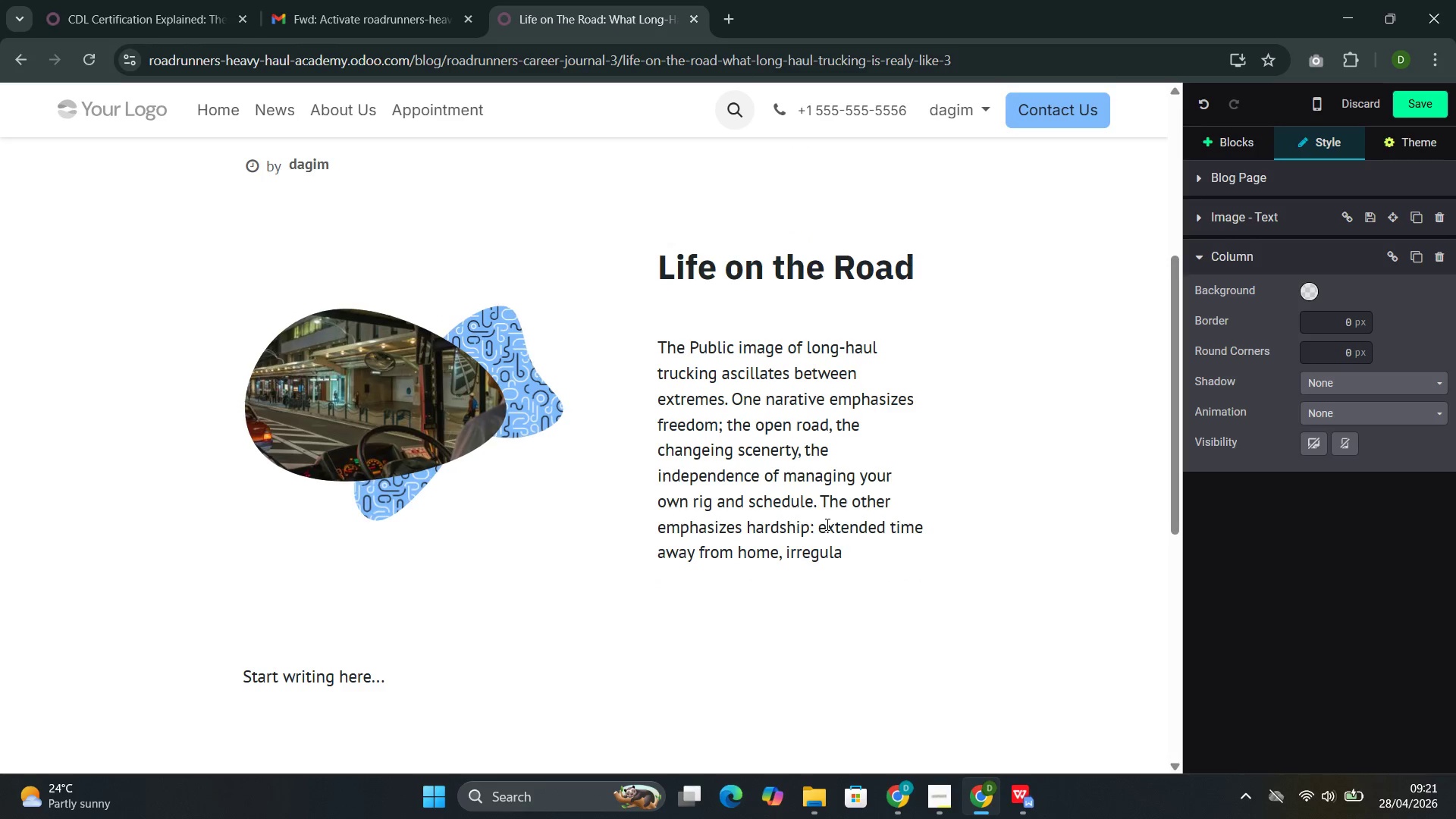 
type(r sleep, and the physical toll of long hours behind )
 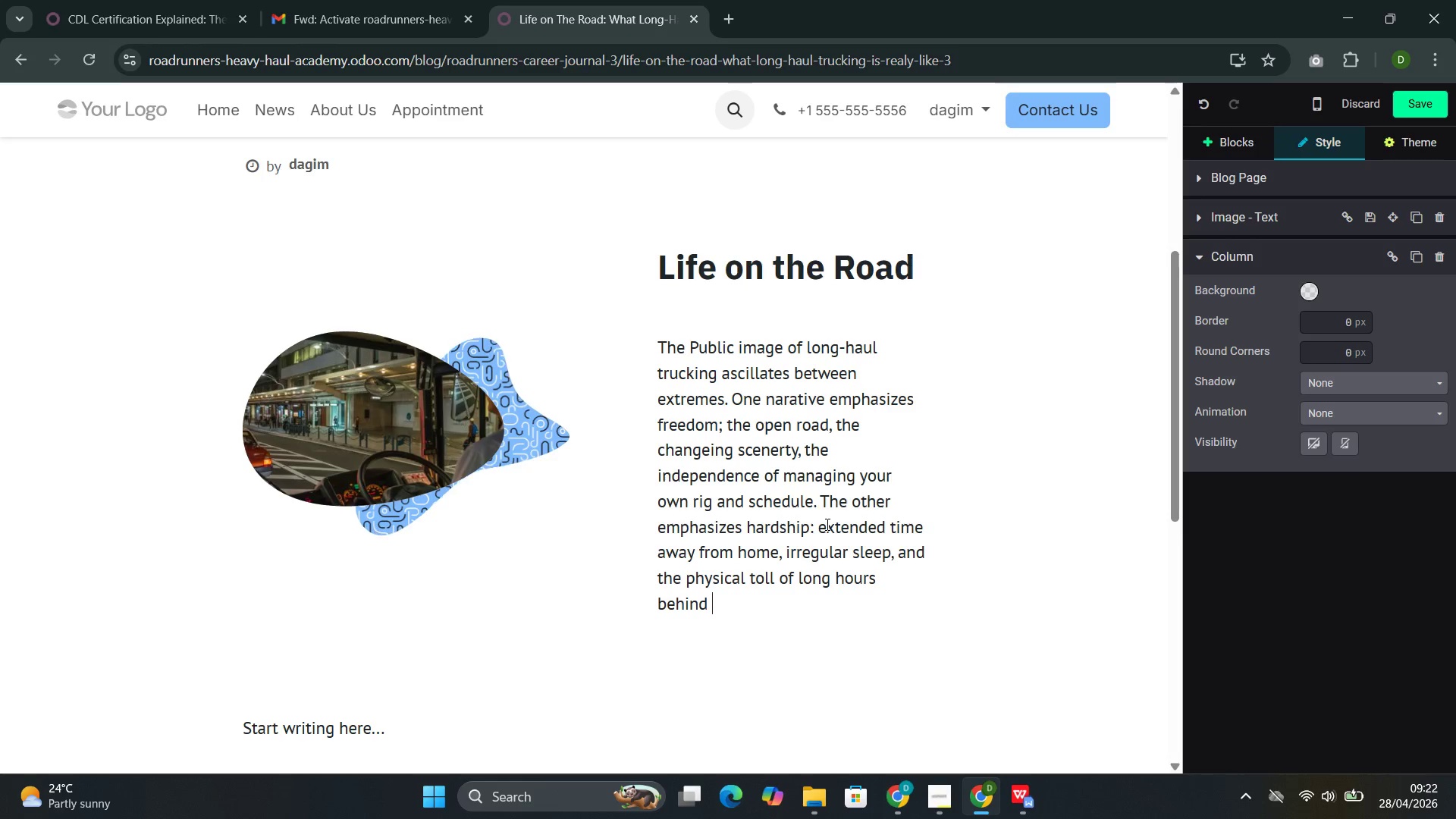 
type(the wheel.)
 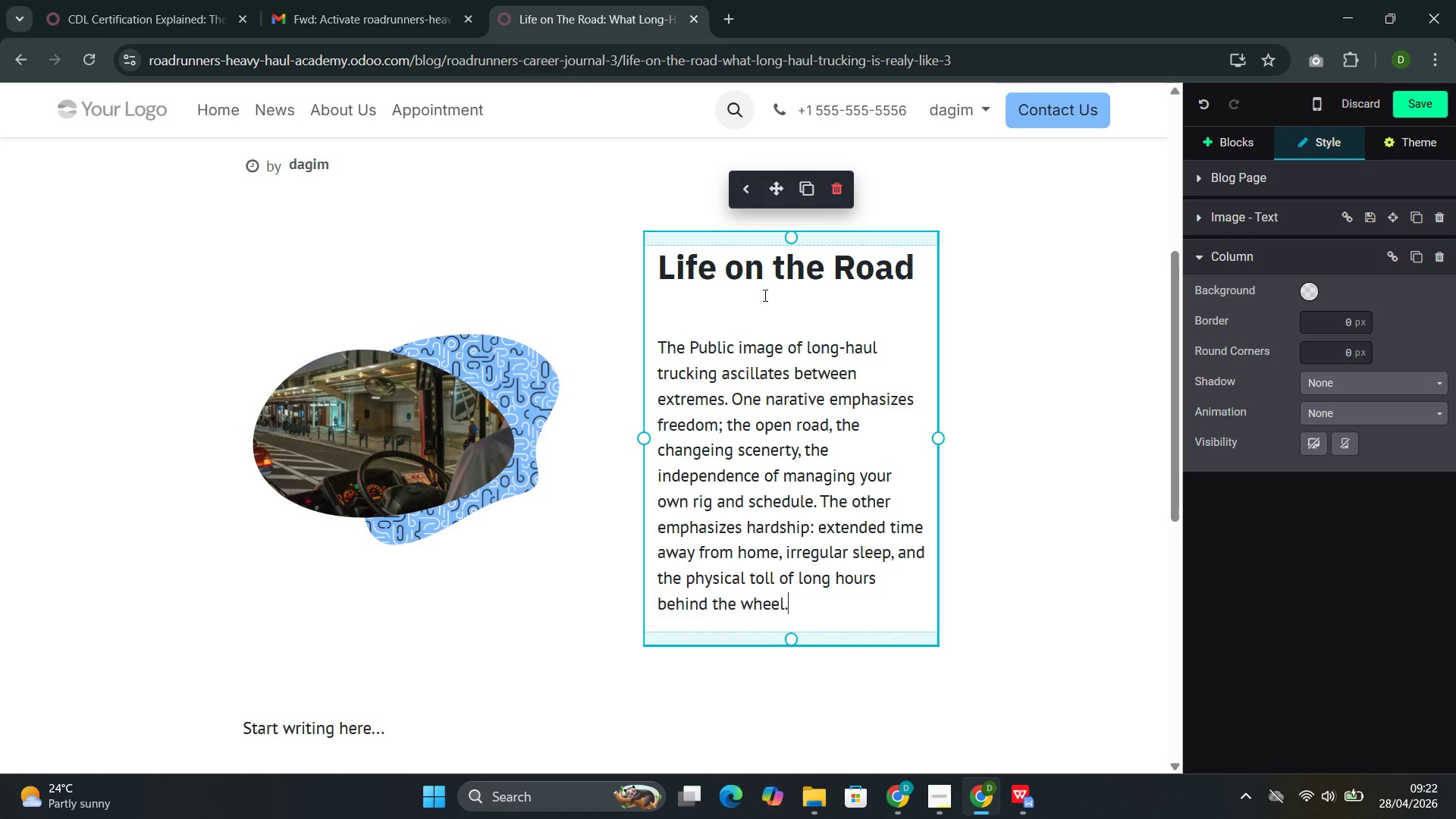 
left_click([599, 340])
 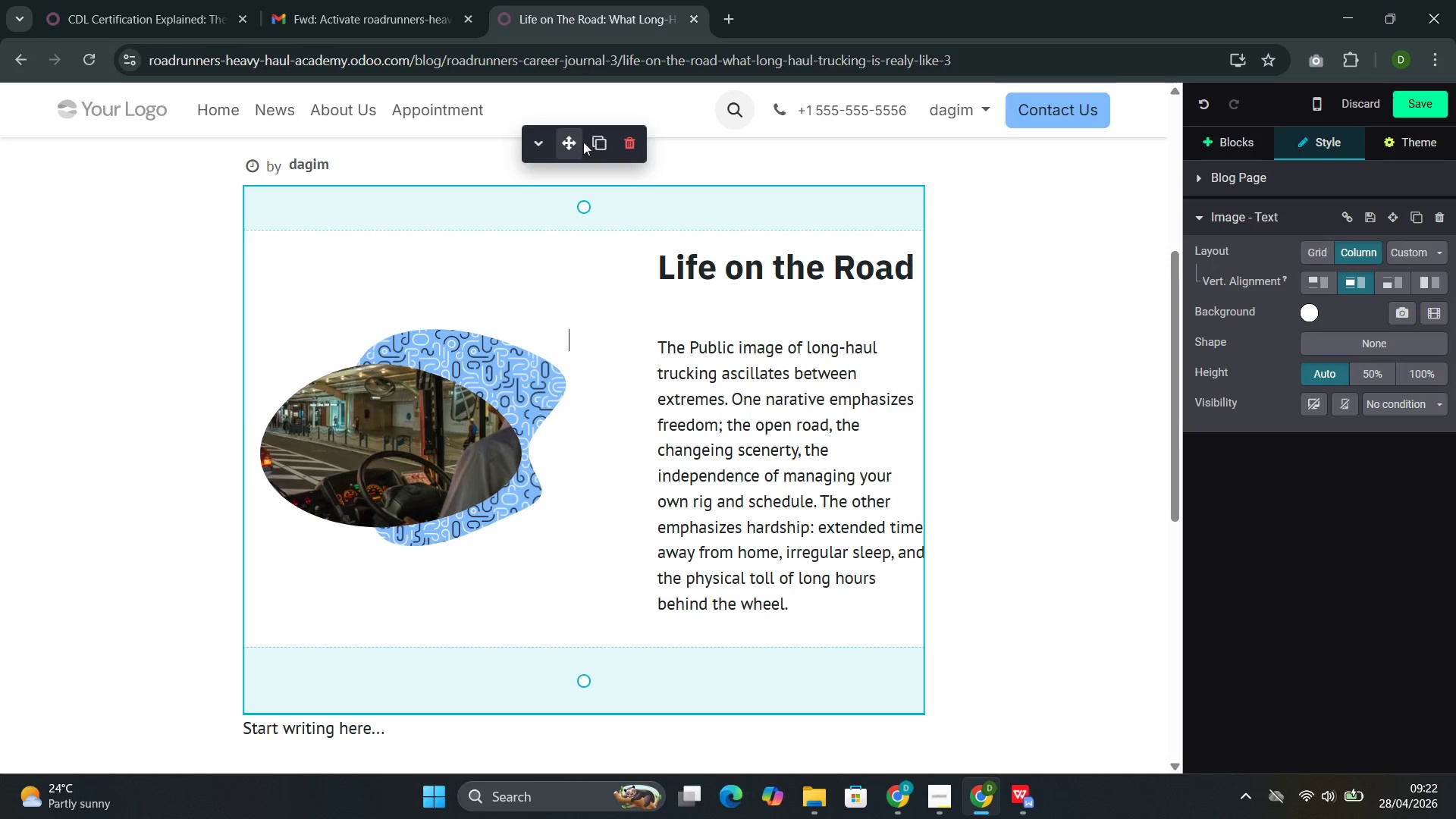 
left_click([589, 142])
 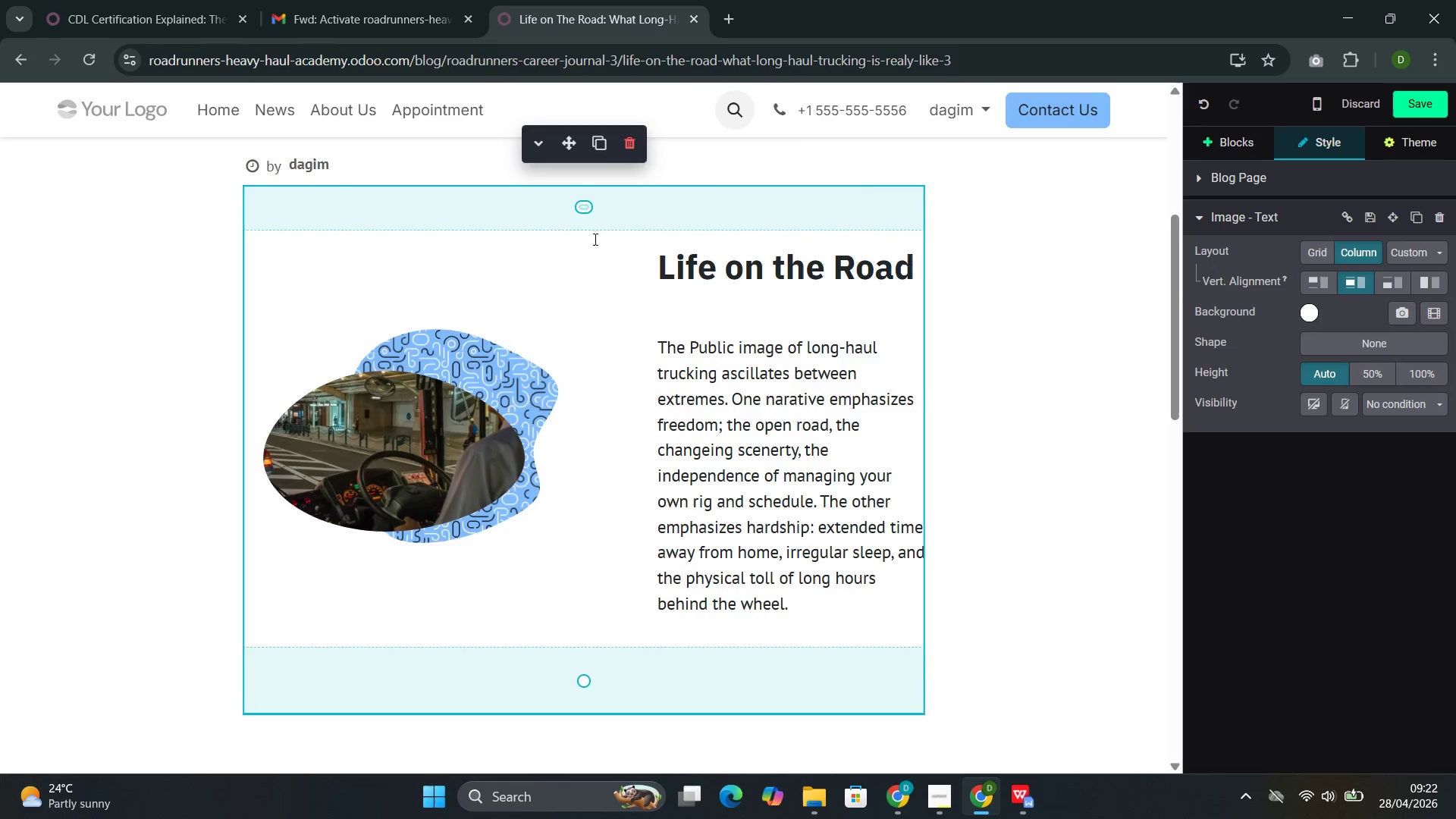 
scroll: coordinate [595, 261], scroll_direction: down, amount: 7.0
 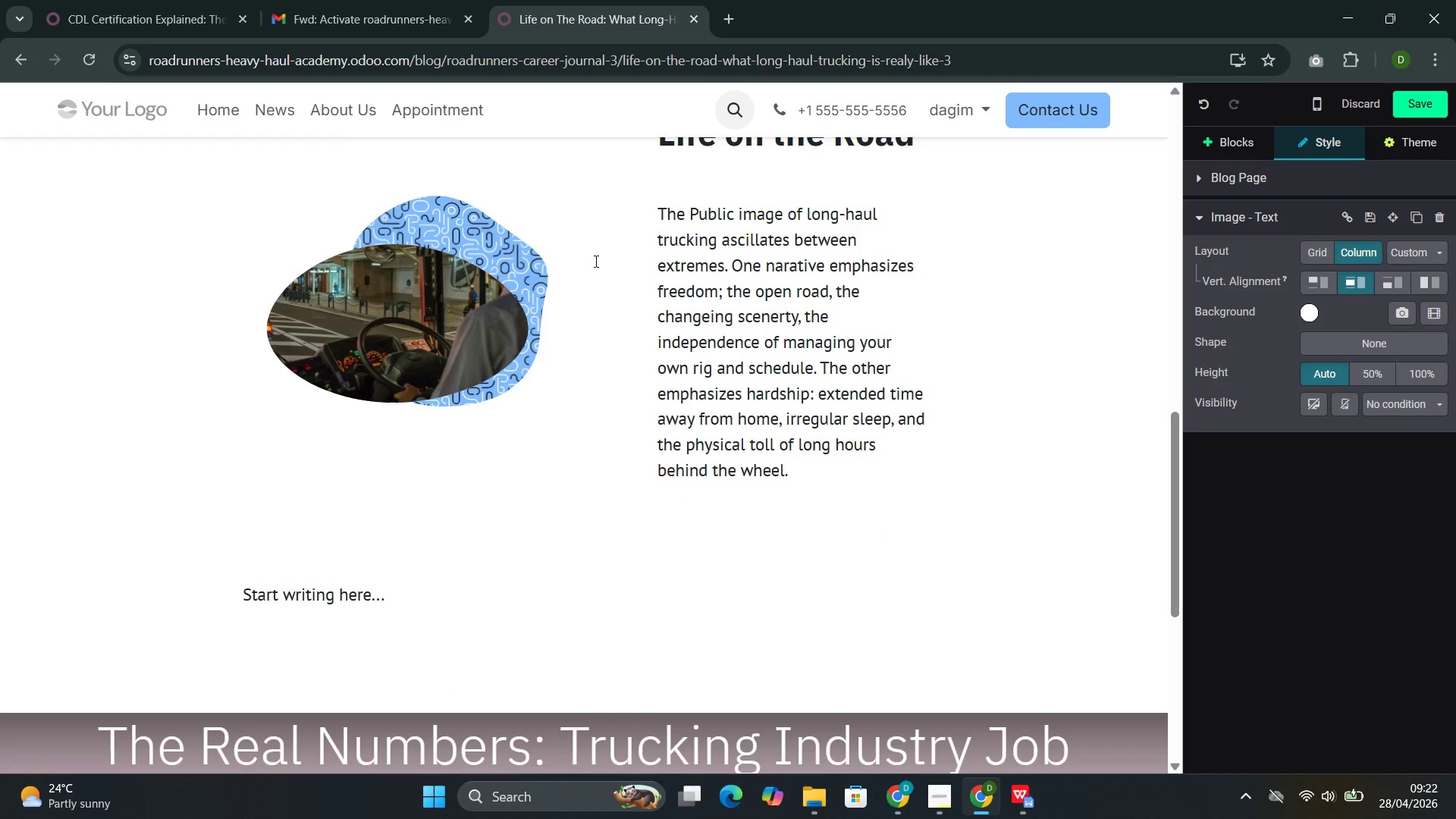 
left_click([597, 261])
 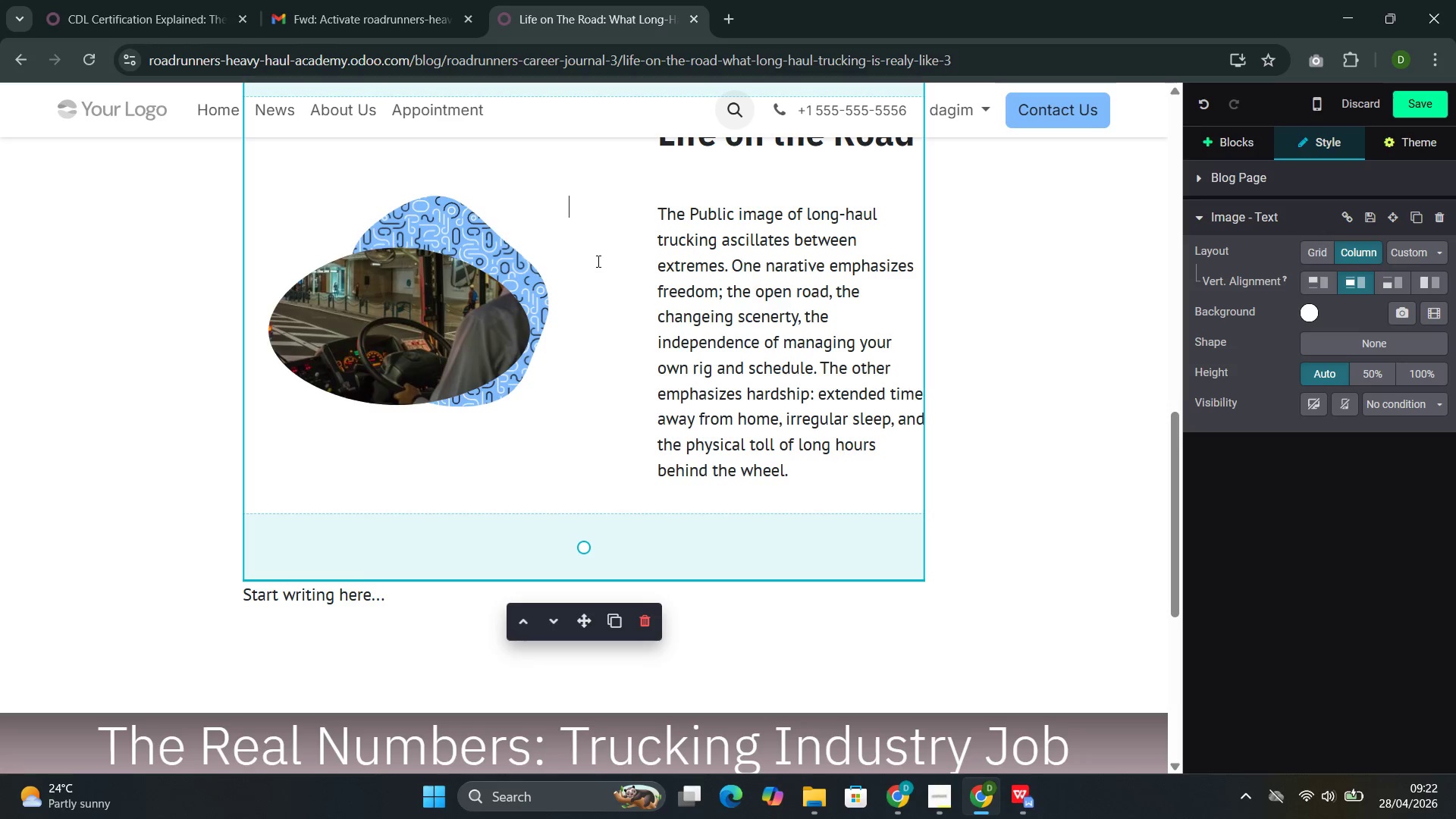 
scroll: coordinate [597, 261], scroll_direction: up, amount: 1.0
 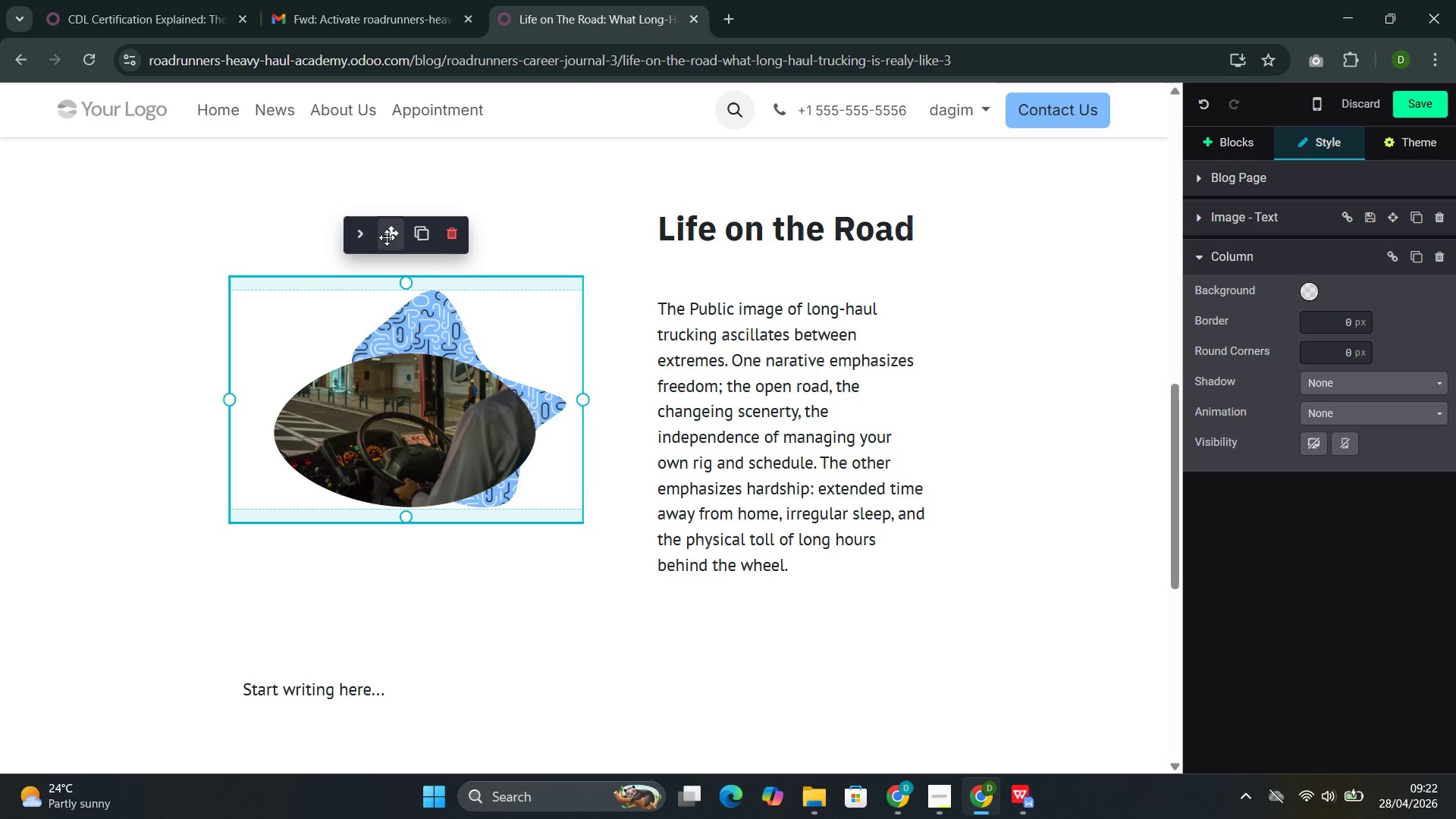 
left_click([357, 241])
 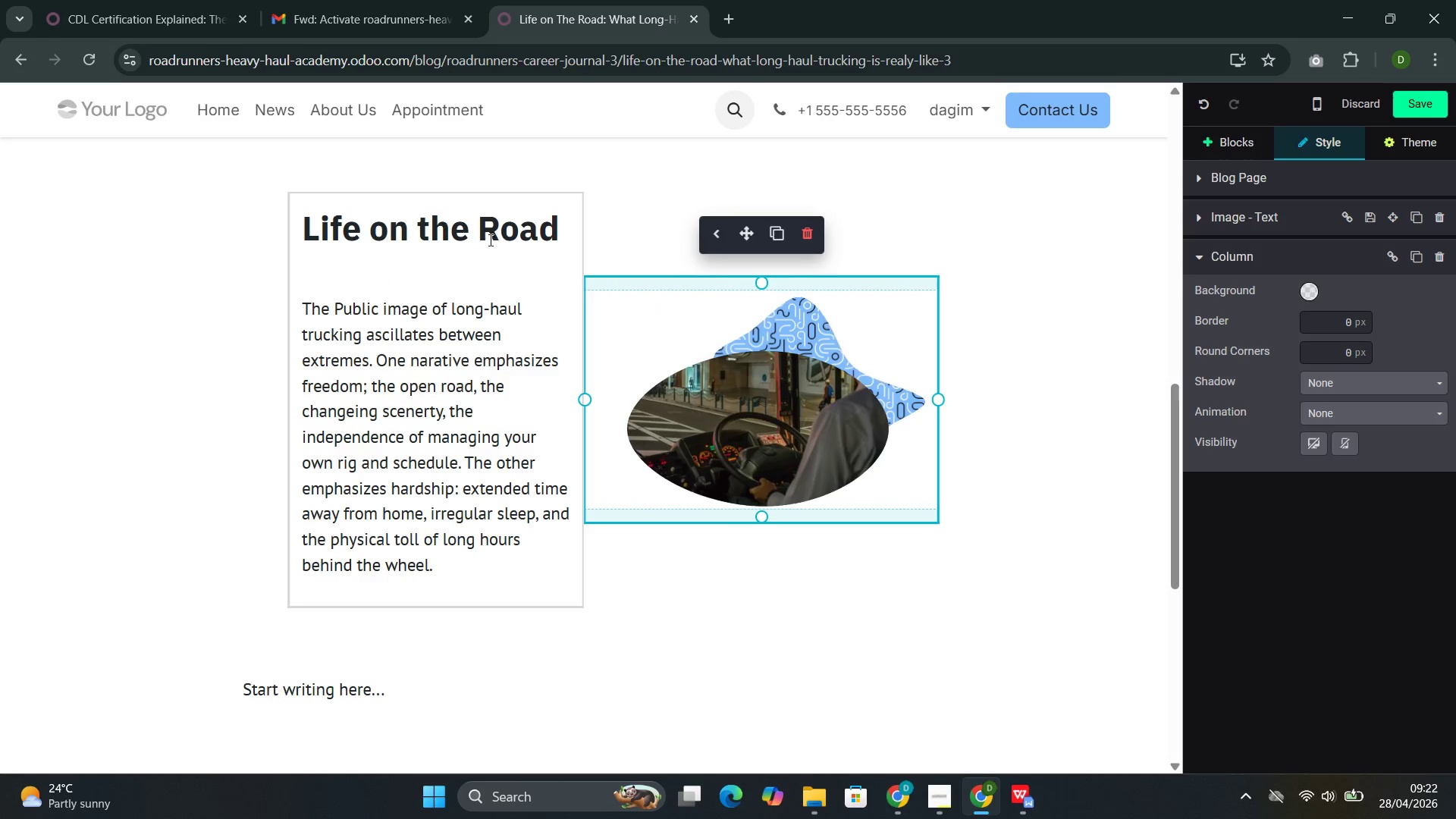 
left_click_drag(start_coordinate=[566, 222], to_coordinate=[245, 240])
 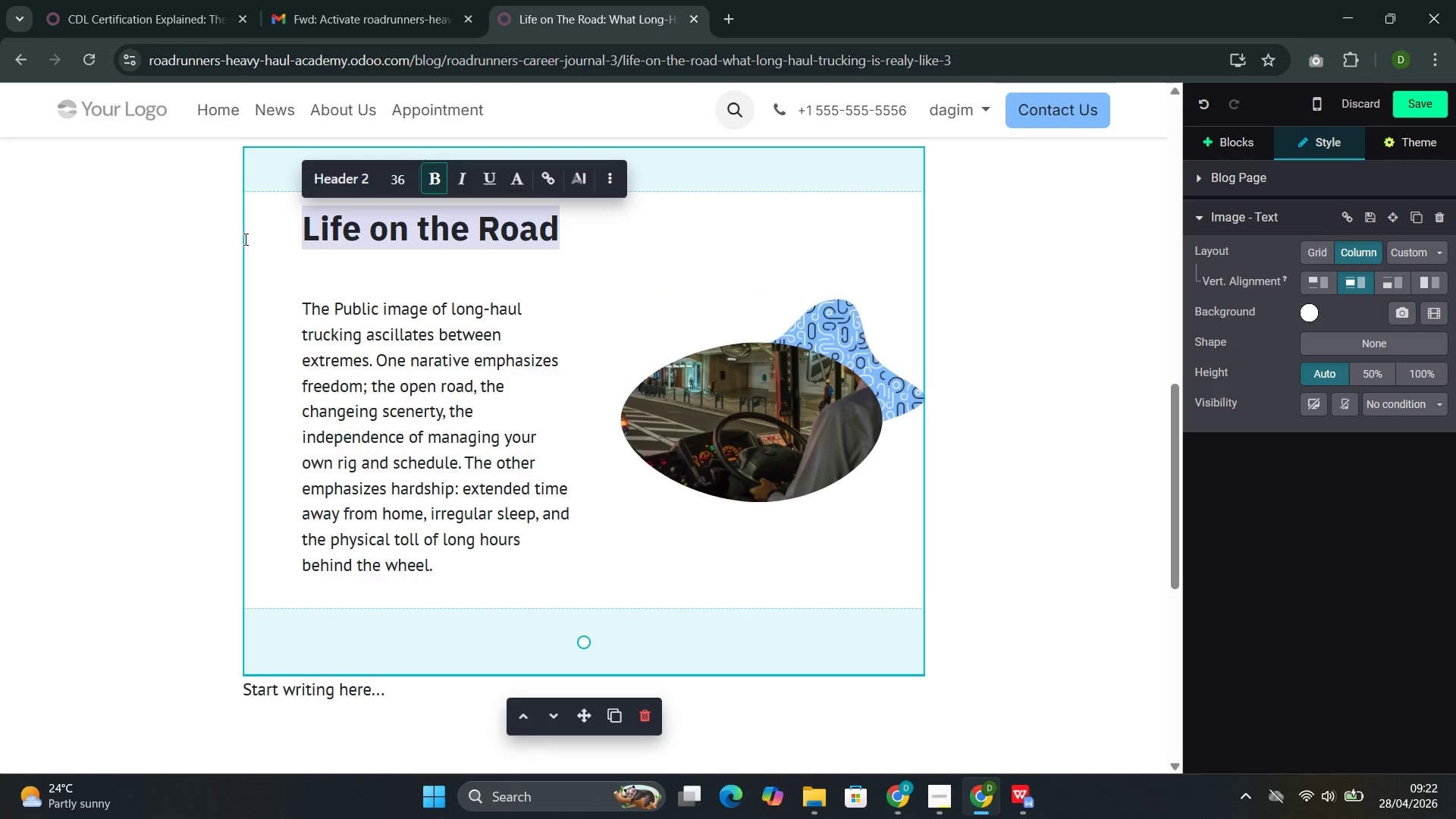 
key(Backspace)
 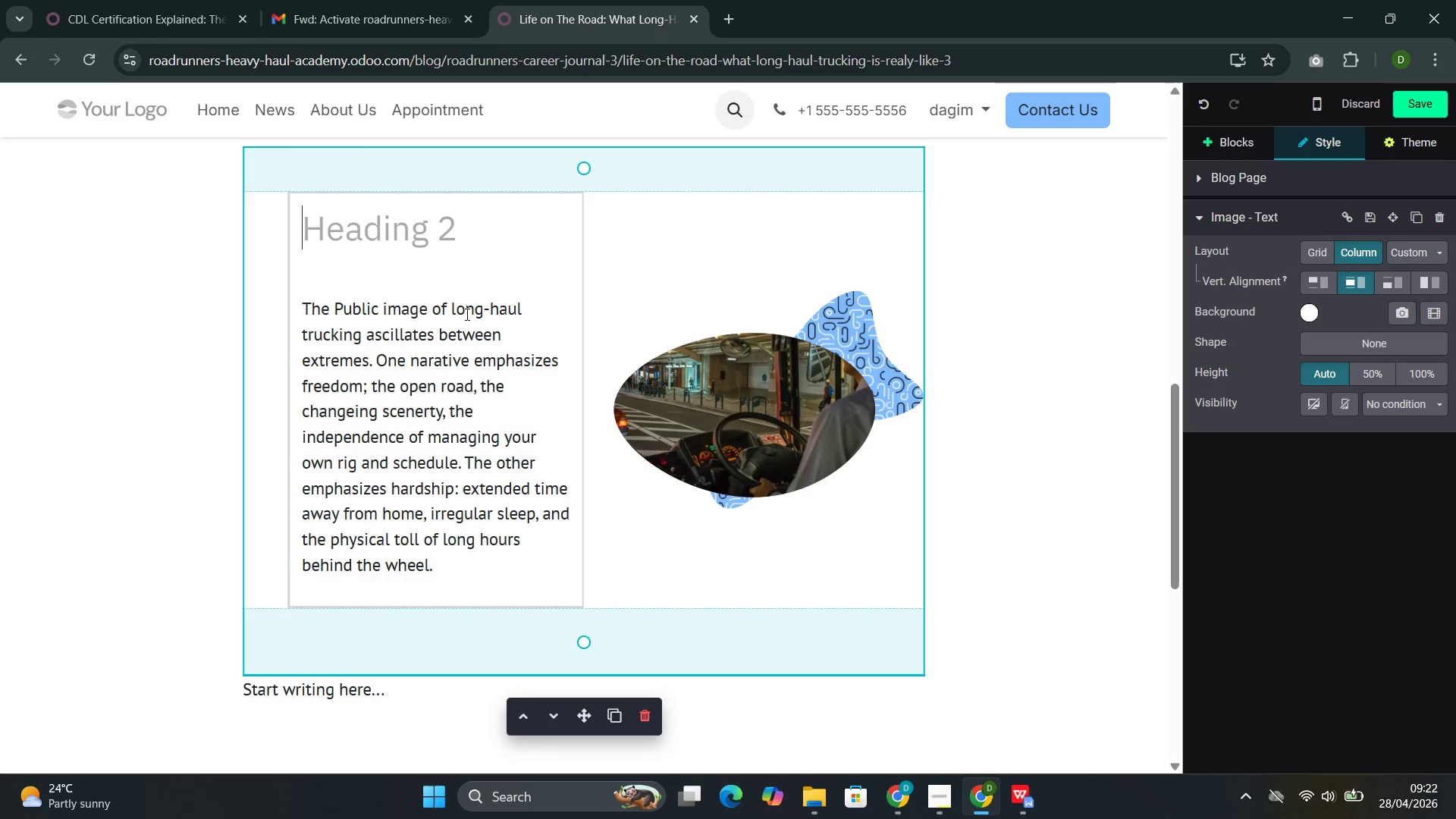 
key(Backspace)
 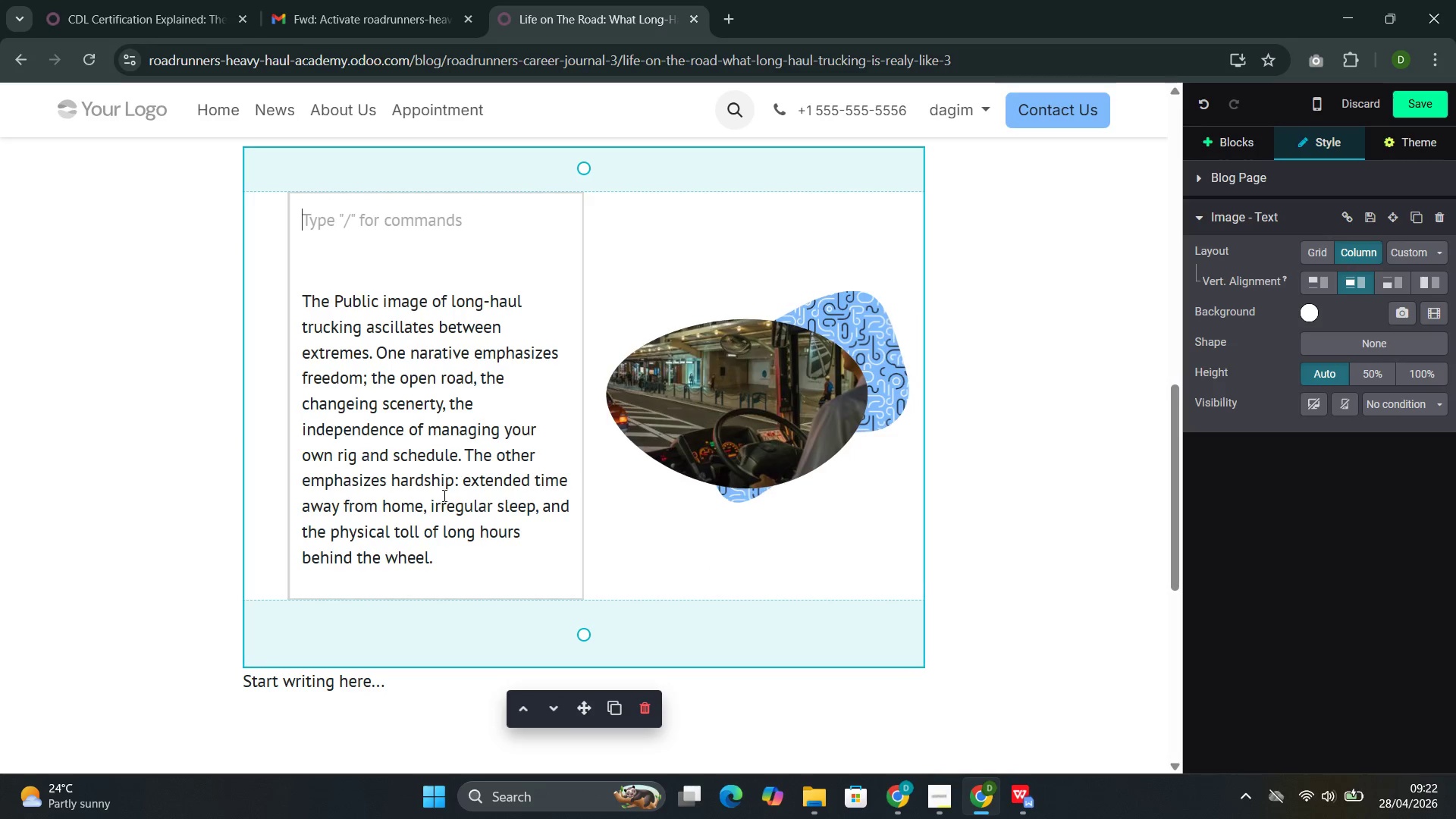 
left_click_drag(start_coordinate=[445, 562], to_coordinate=[316, 270])
 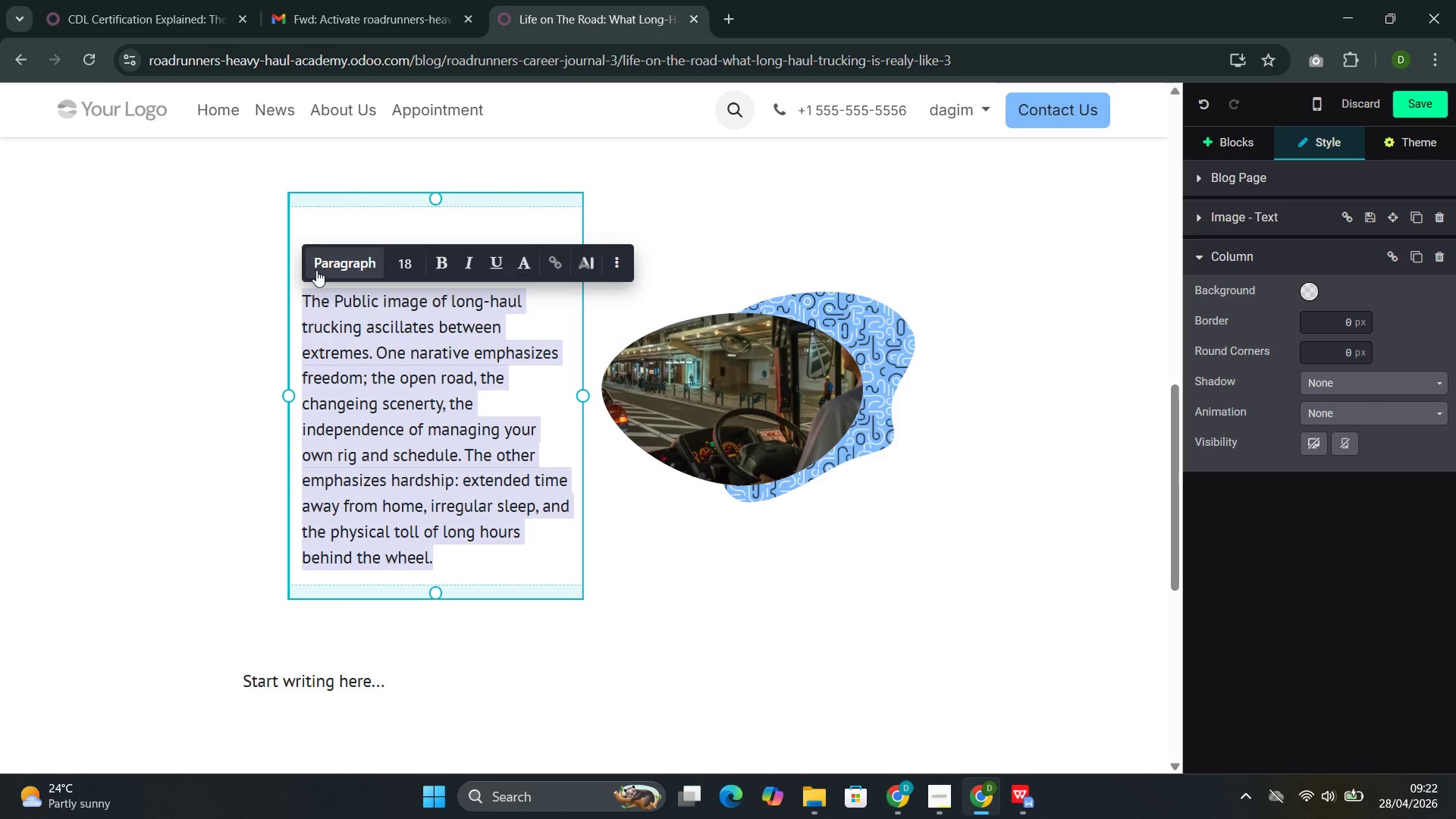 
key(Backspace)
 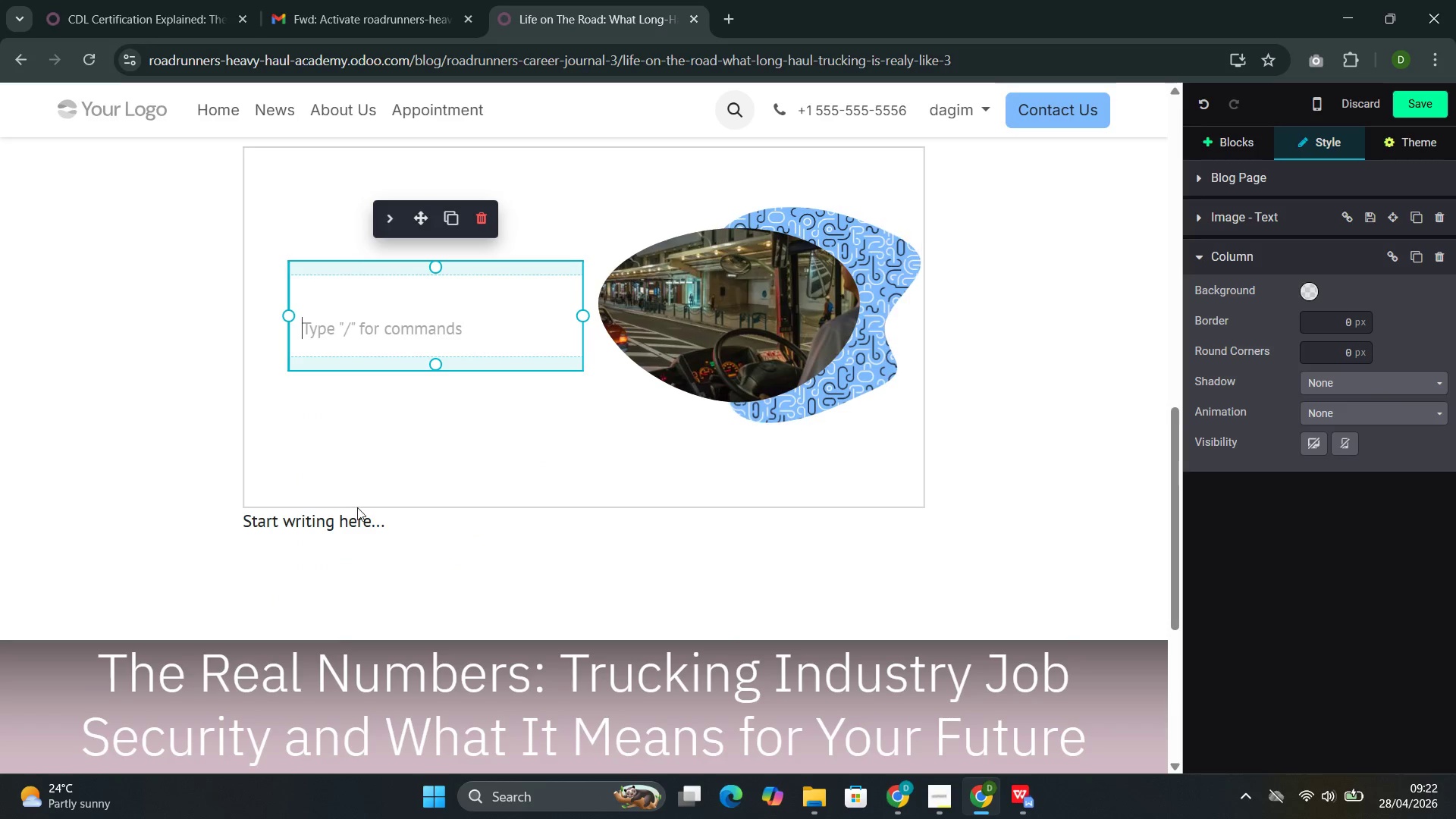 
left_click_drag(start_coordinate=[388, 529], to_coordinate=[193, 528])
 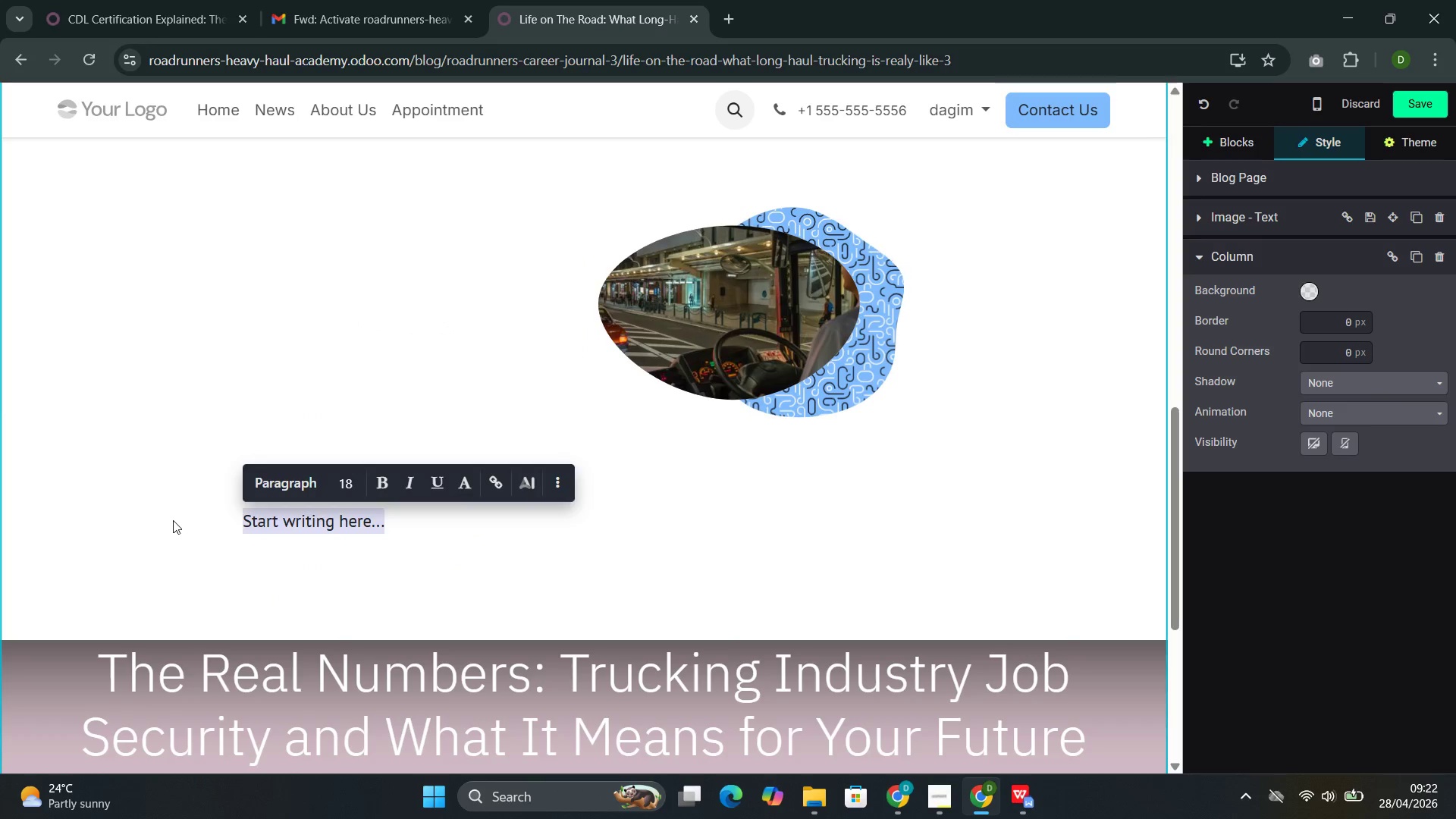 
key(Backspace)
 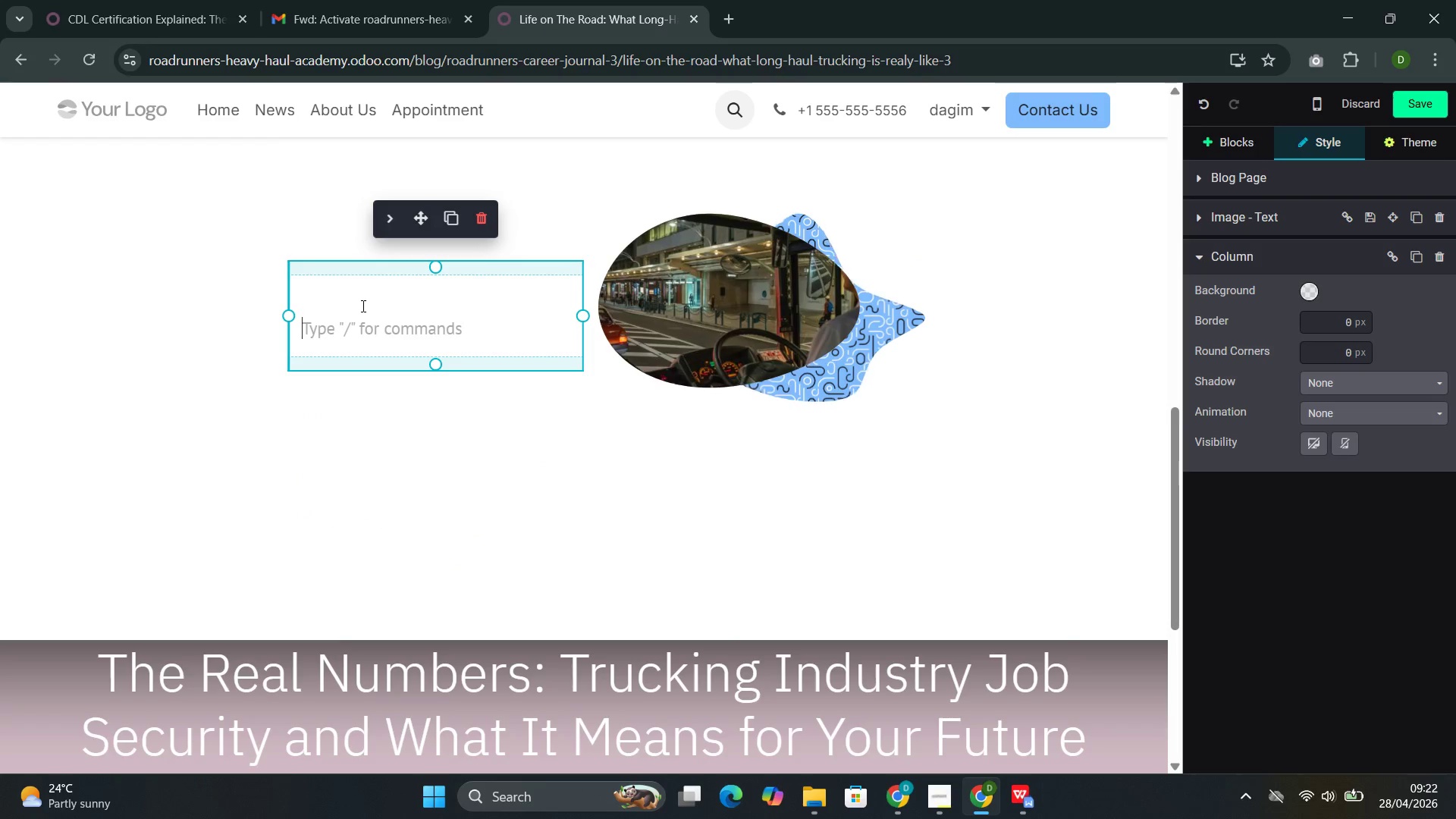 
wait(6.06)
 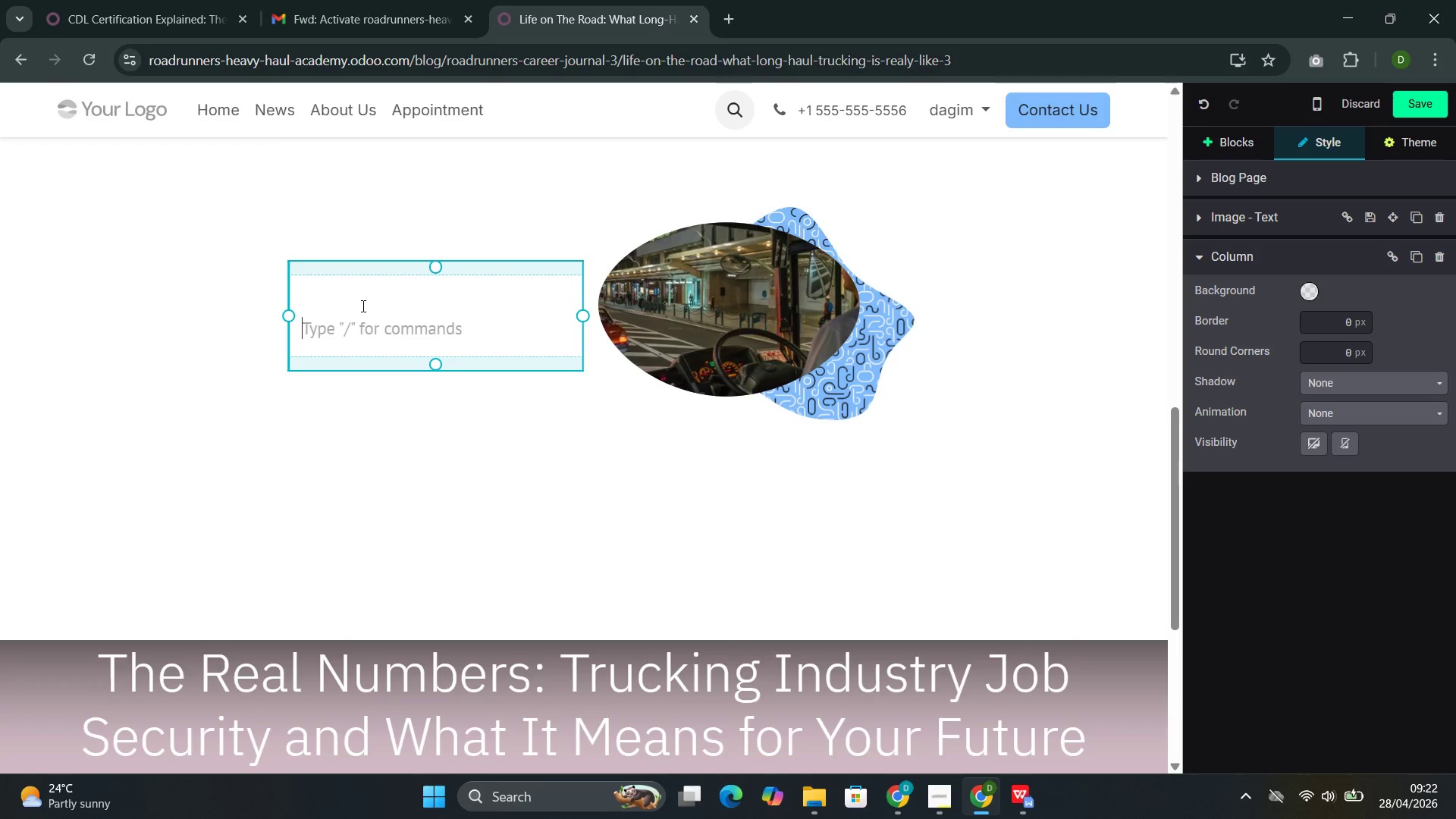 
type(The reak)
key(Backspace)
type(lity, as with most things )
key(Backspace)
type(, falls between thses)
 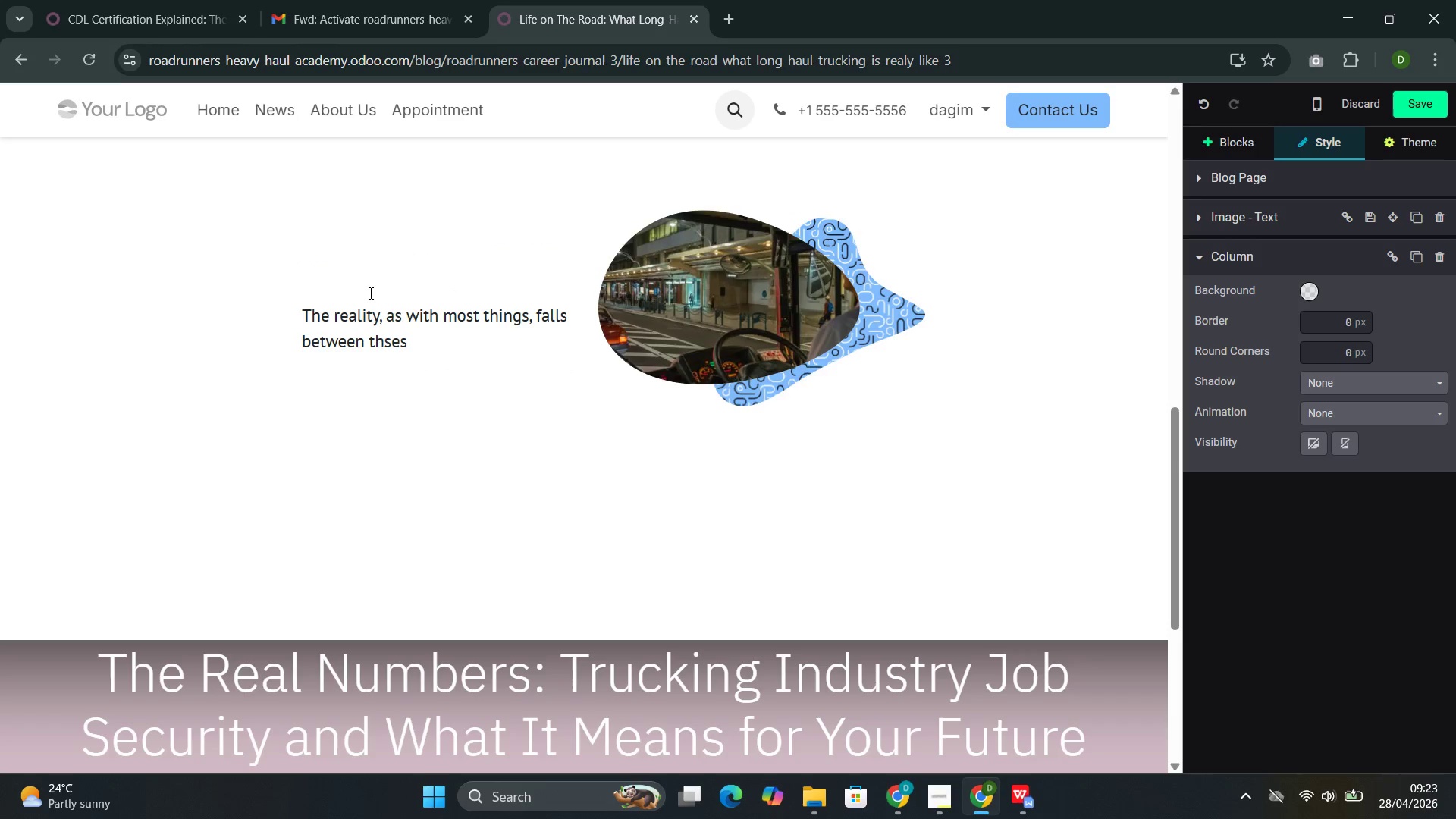 
key(ArrowLeft)
 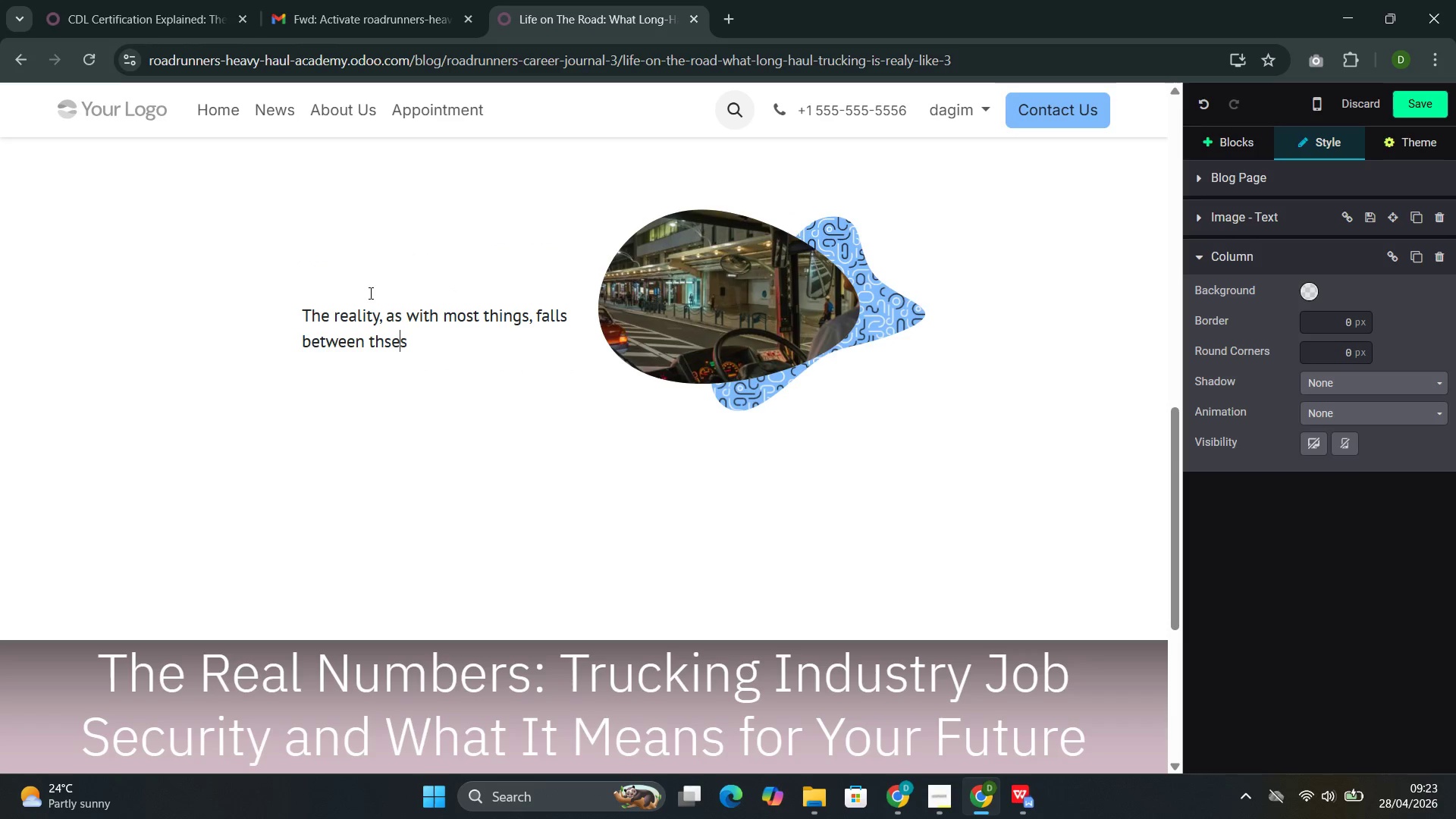 
key(ArrowLeft)
 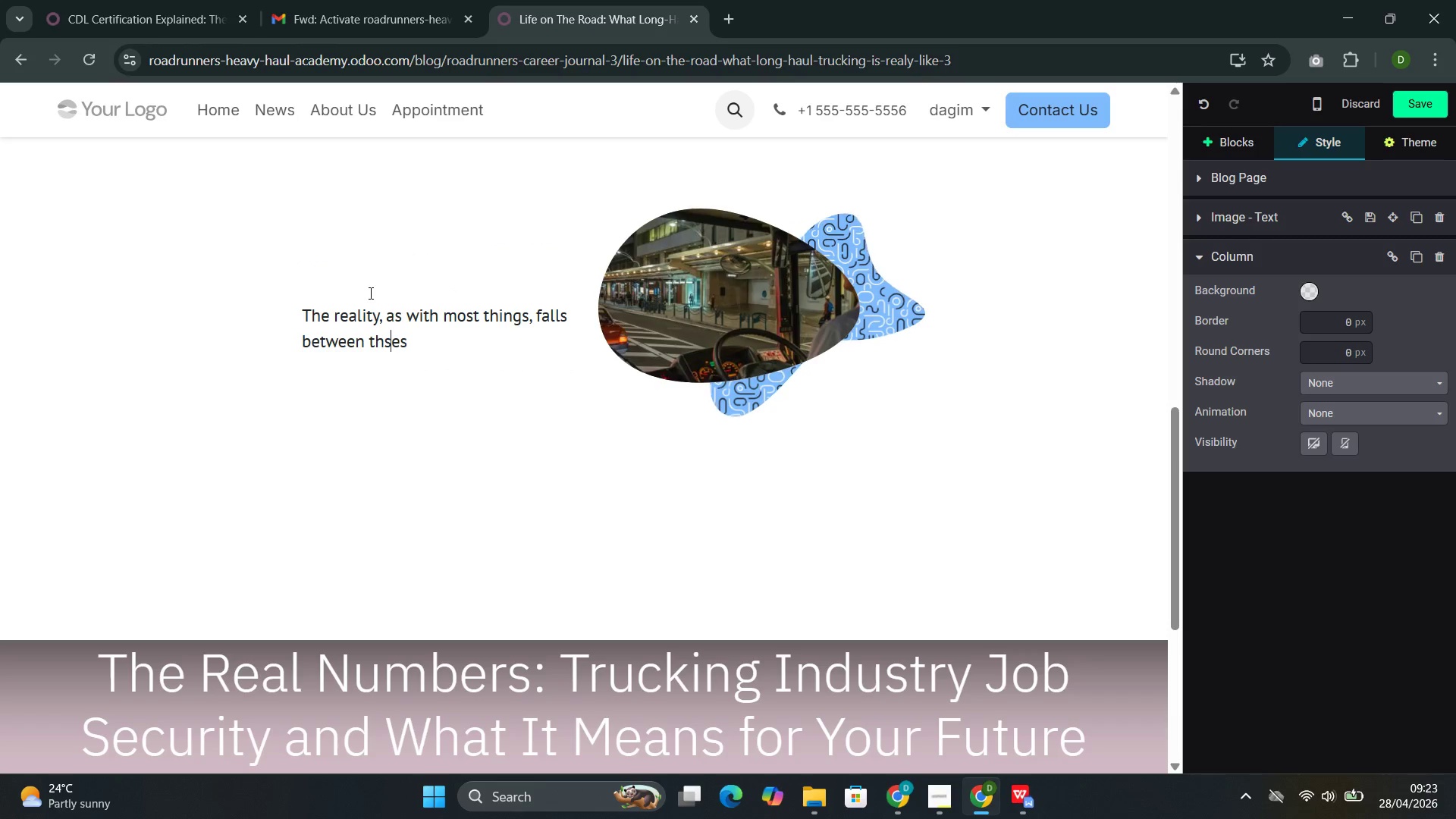 
key(ArrowLeft)
 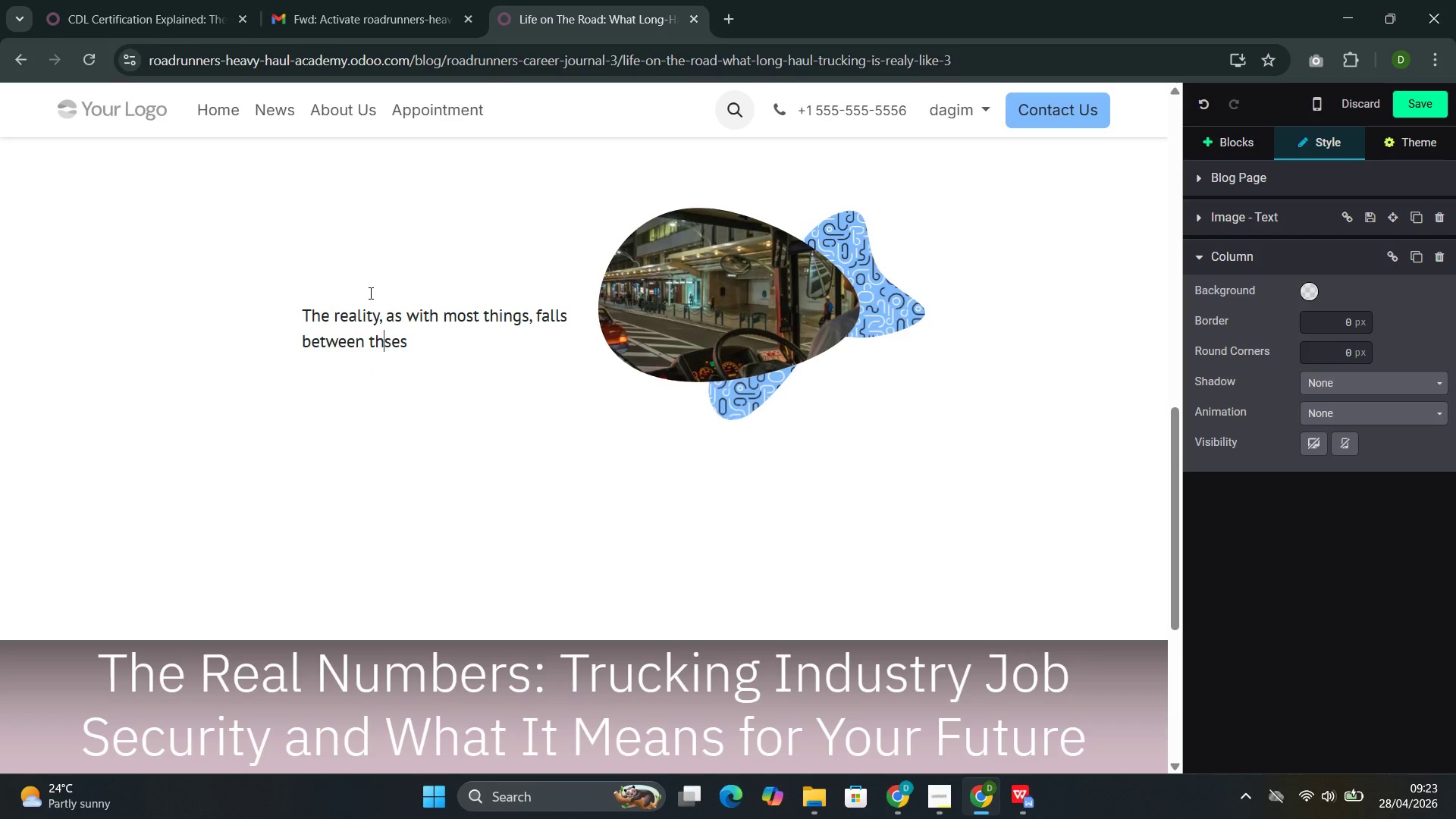 
key(E)
 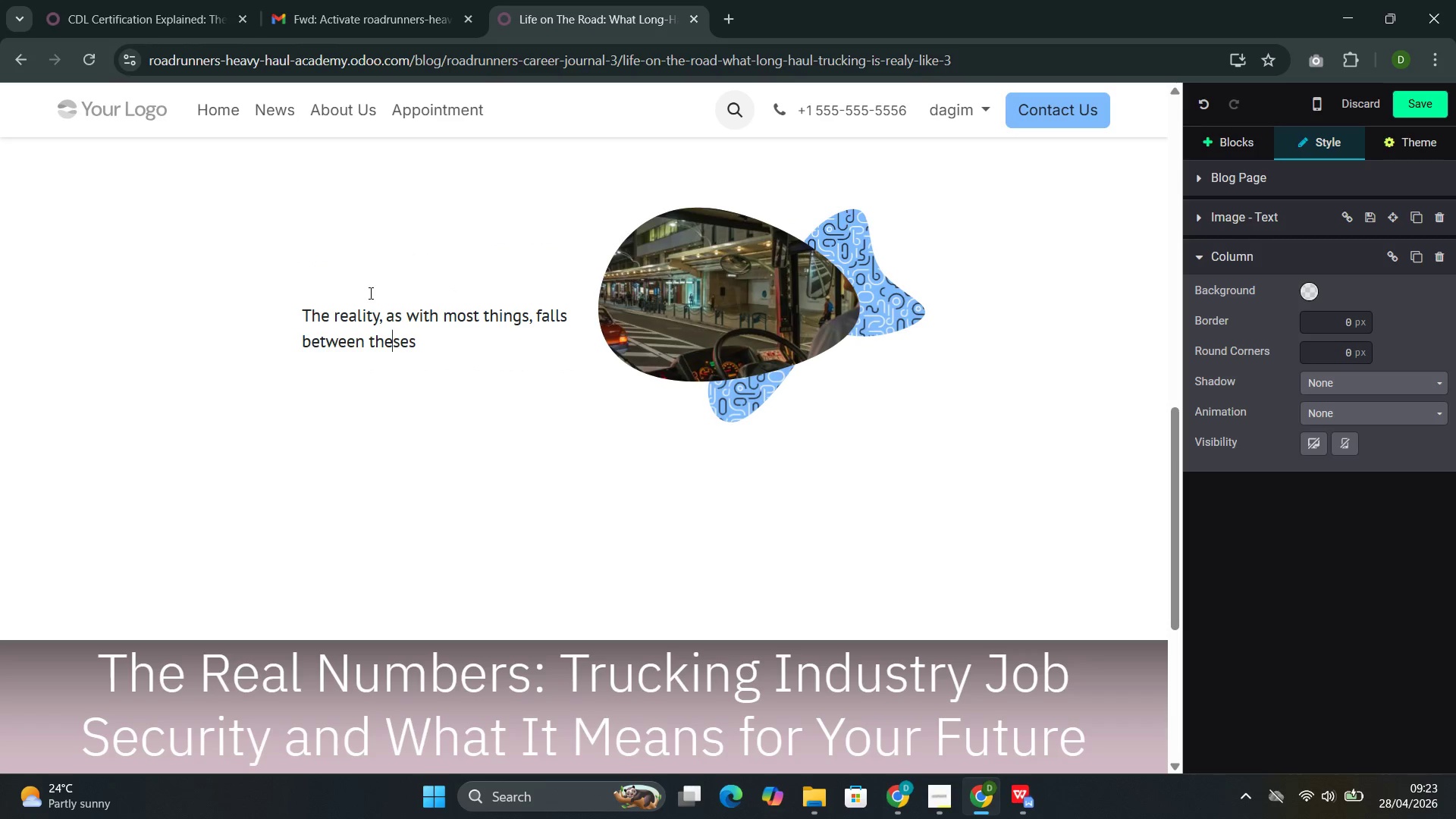 
key(ArrowRight)
 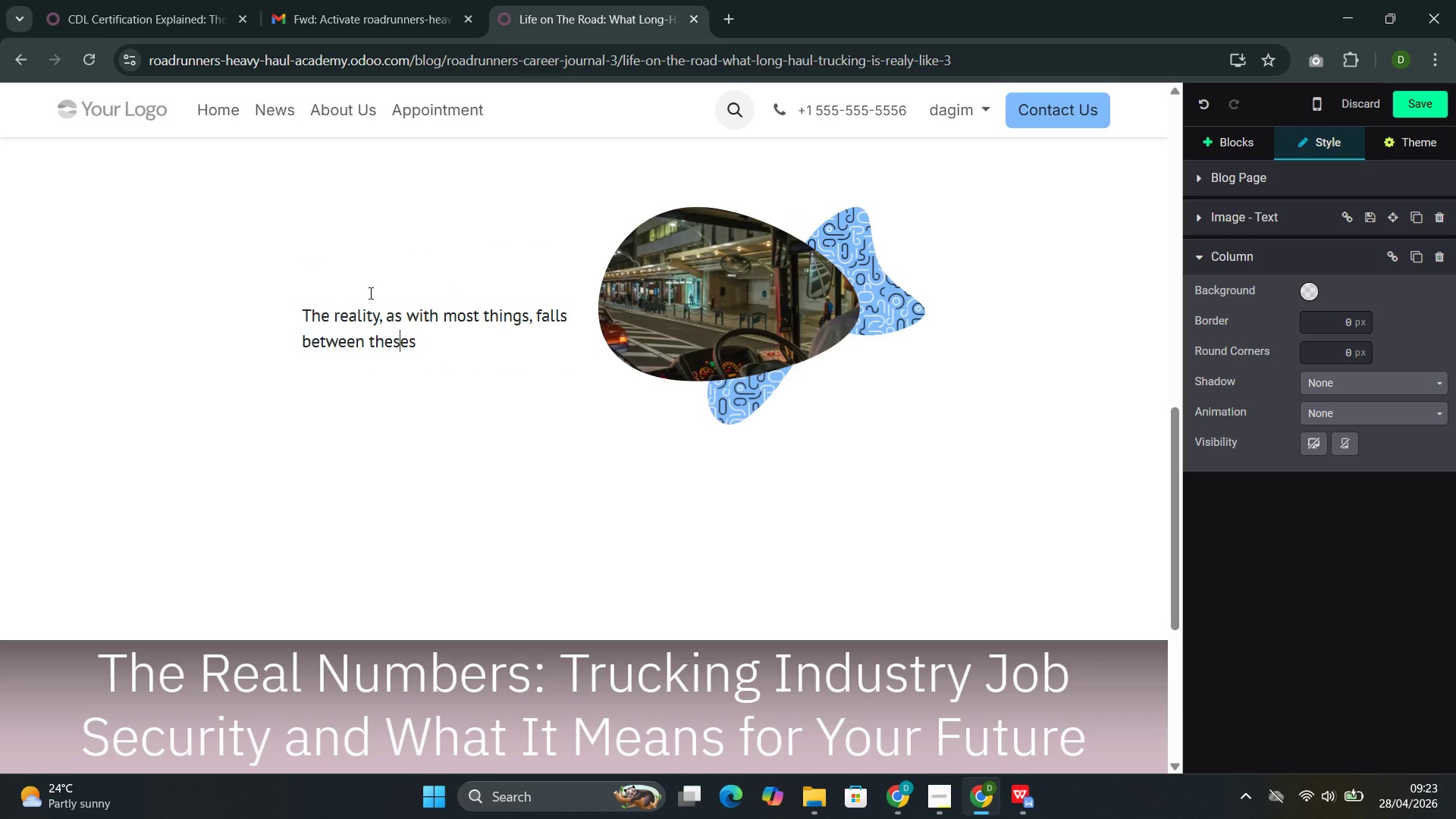 
key(ArrowRight)
 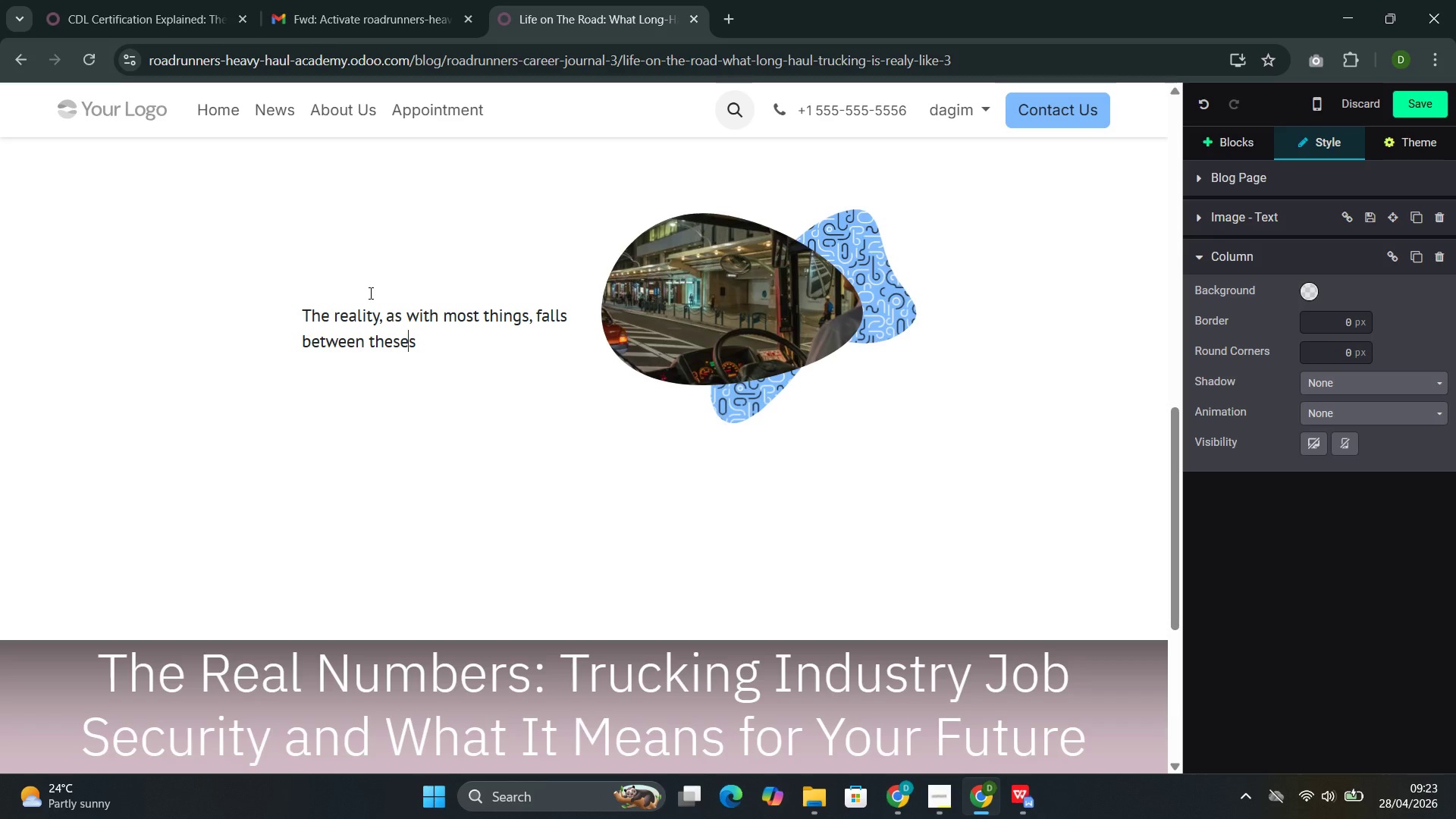 
key(ArrowRight)
 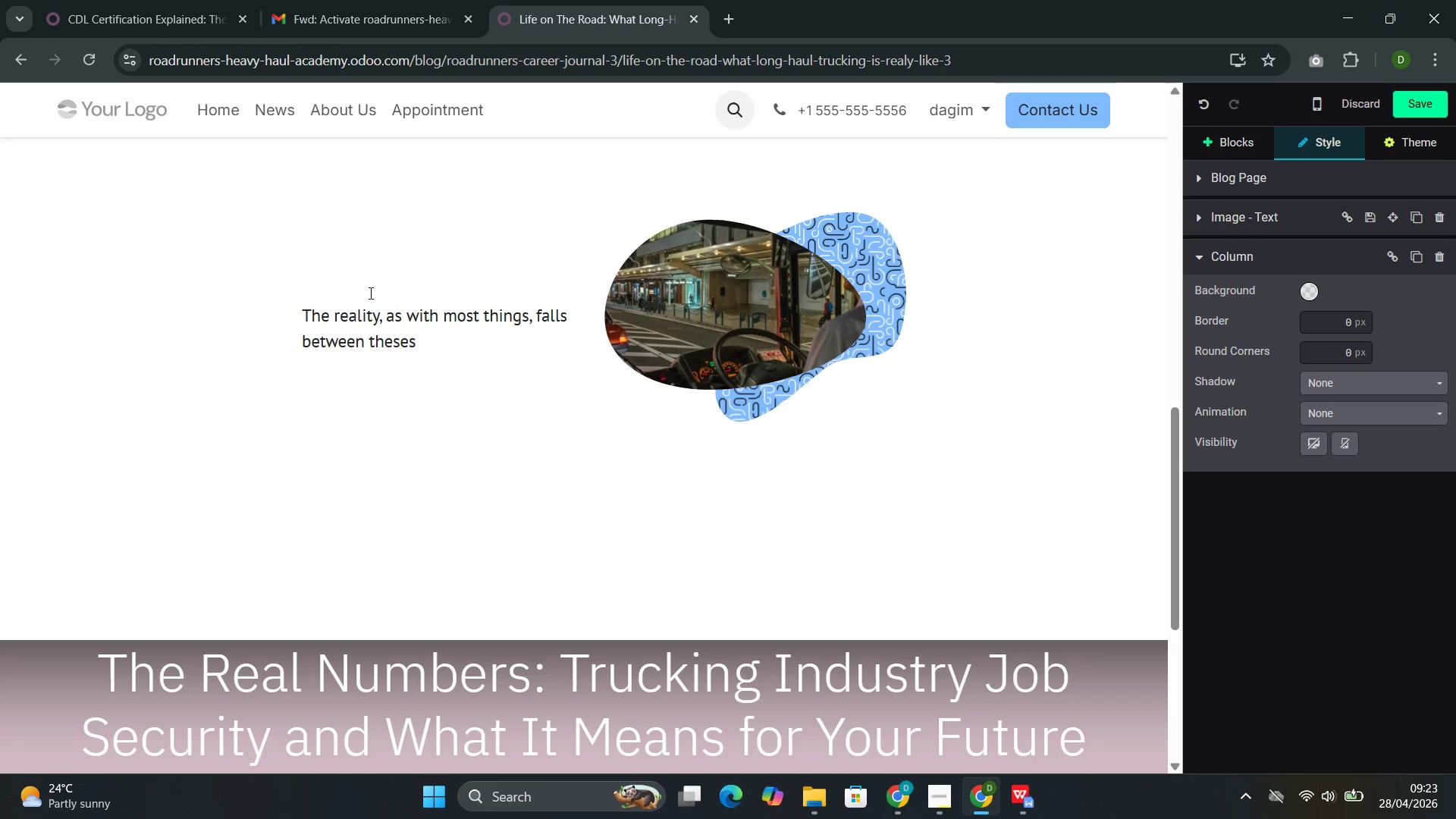 
key(Backspace)
 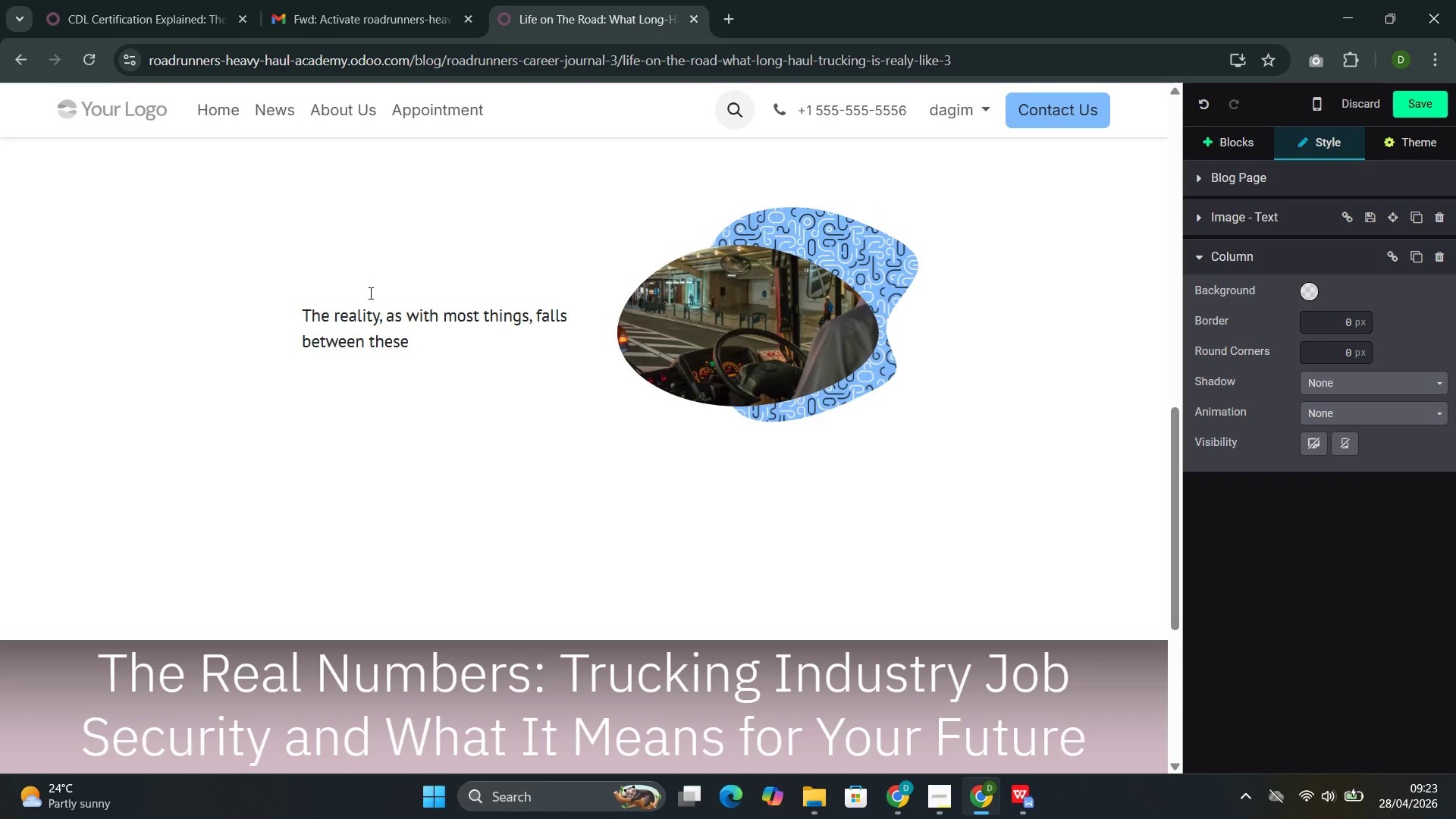 
type( extremes )
key(Backspace)
type(--and depends heavily on the choice a driver make)
 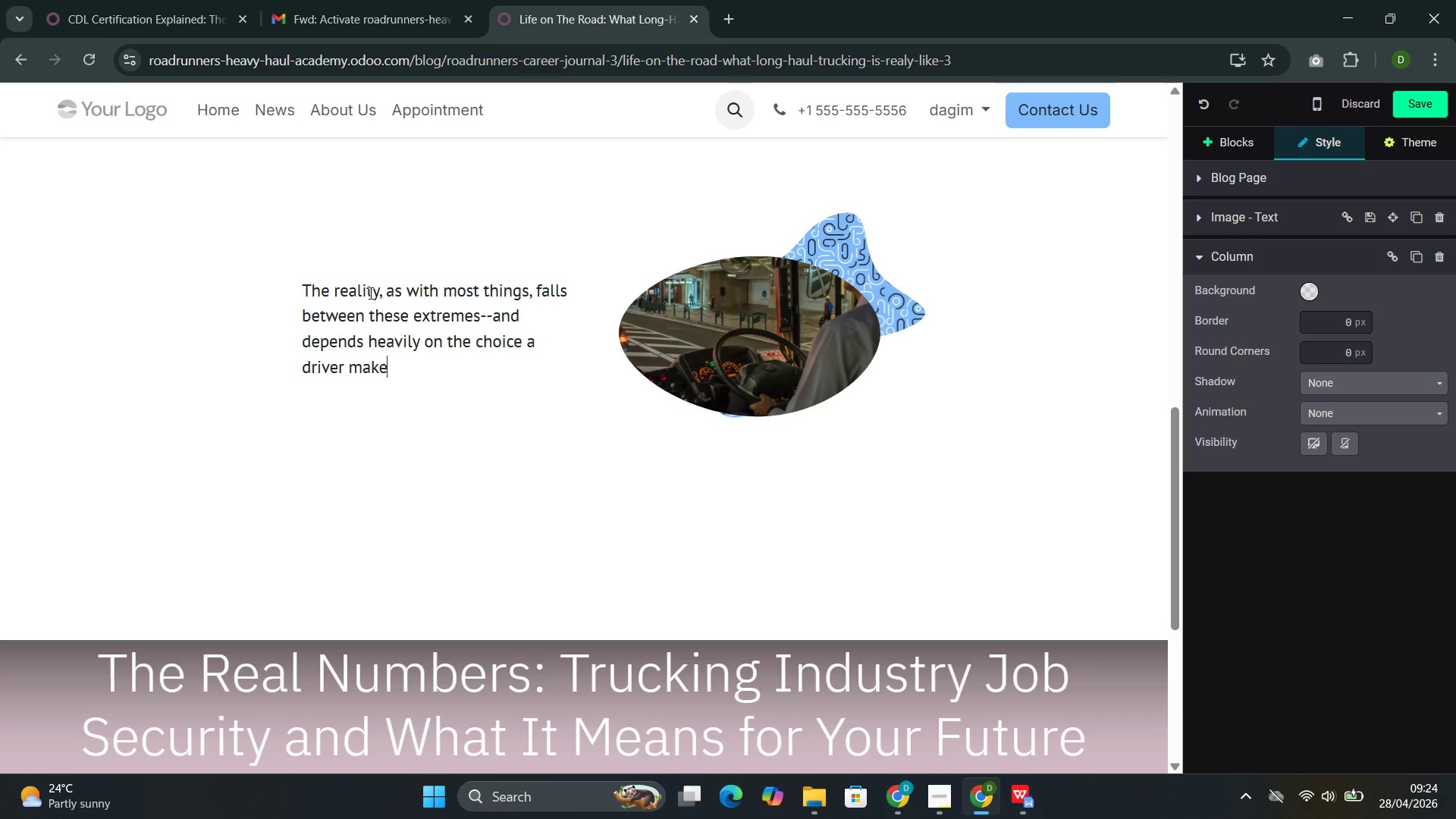 
key(S)
 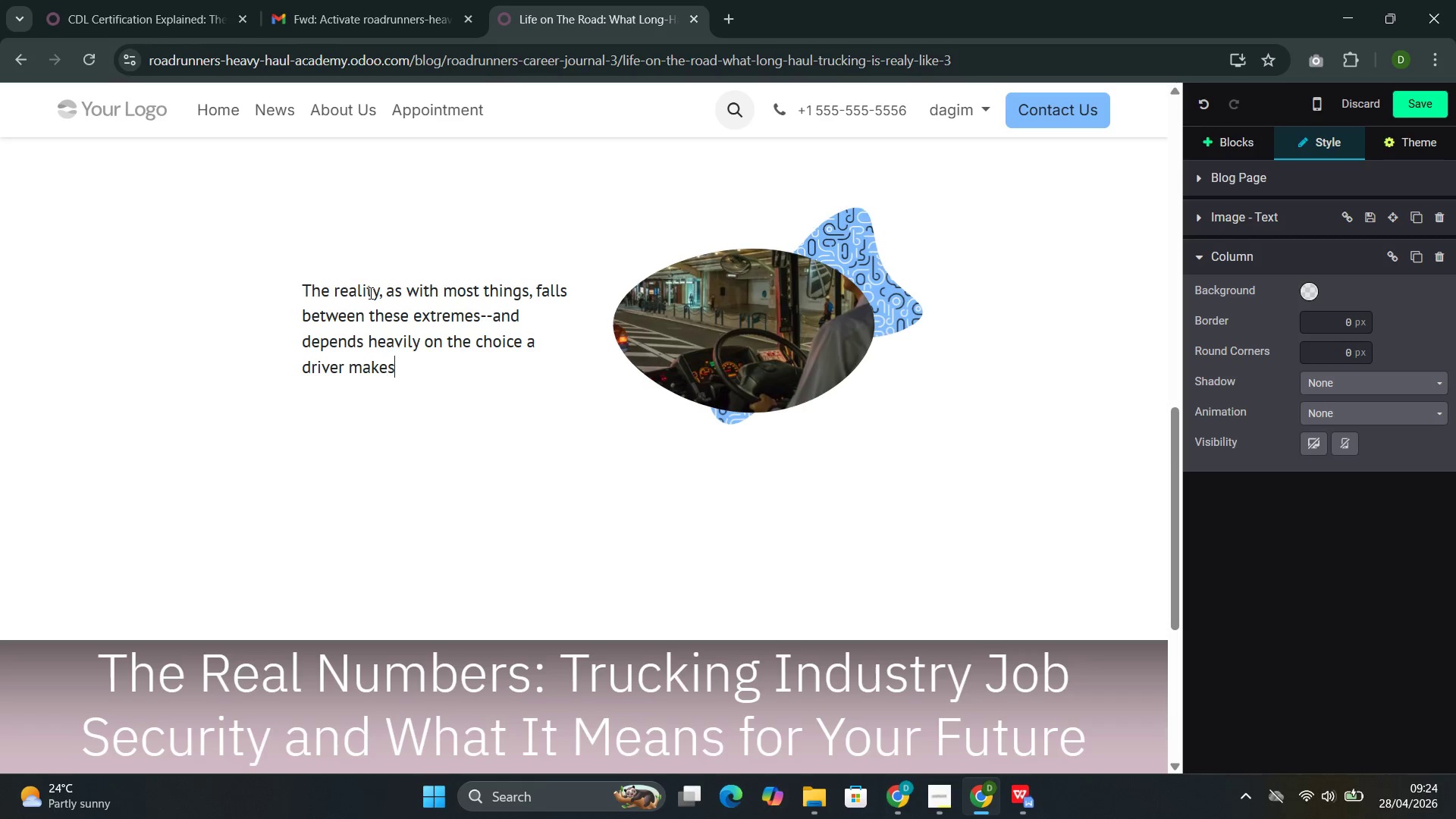 
key(Space)
 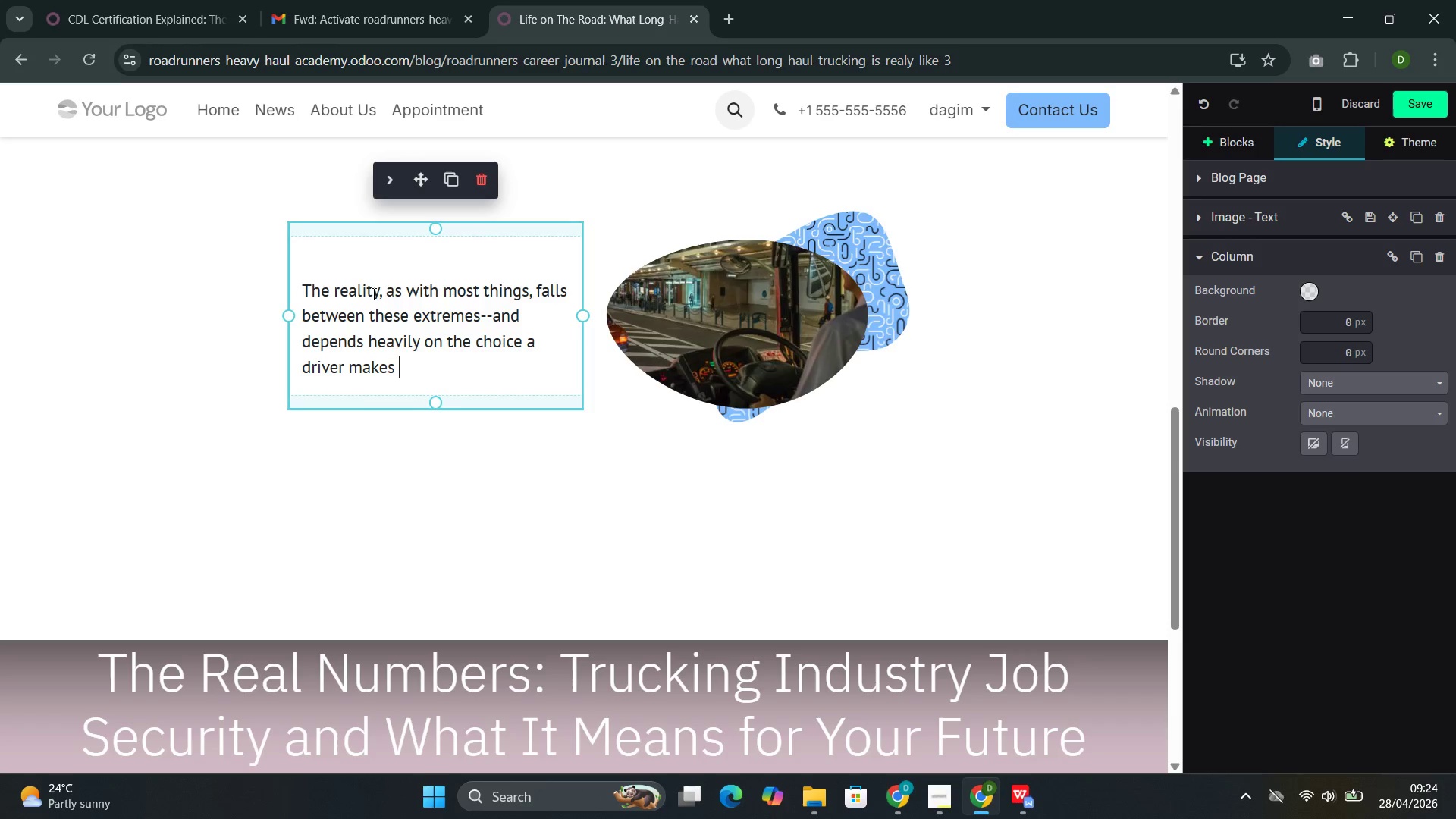 
type(about the type of frie)
 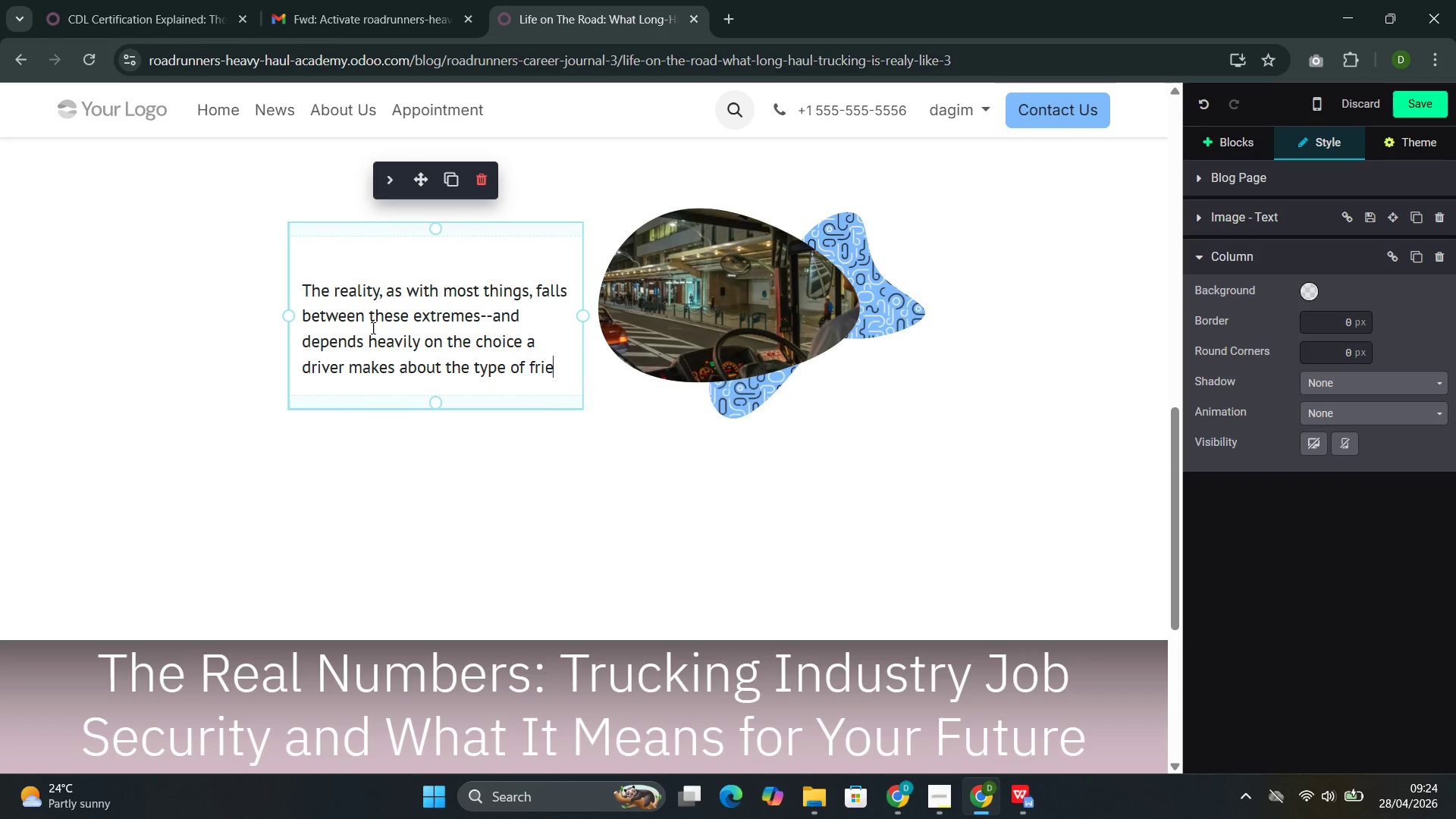 
type(ght they haul, the )
 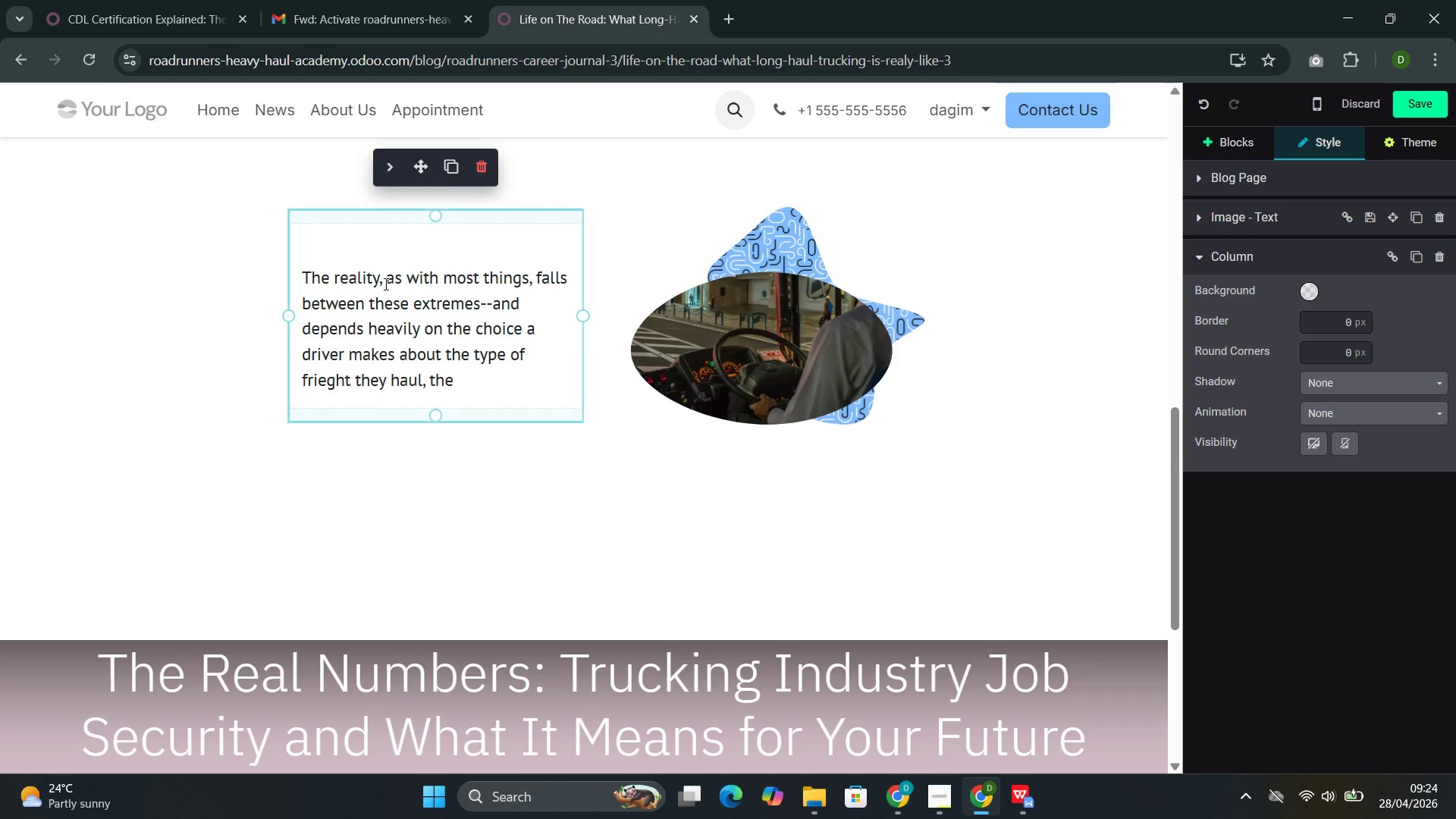 
type(routes they run, and the priori)
 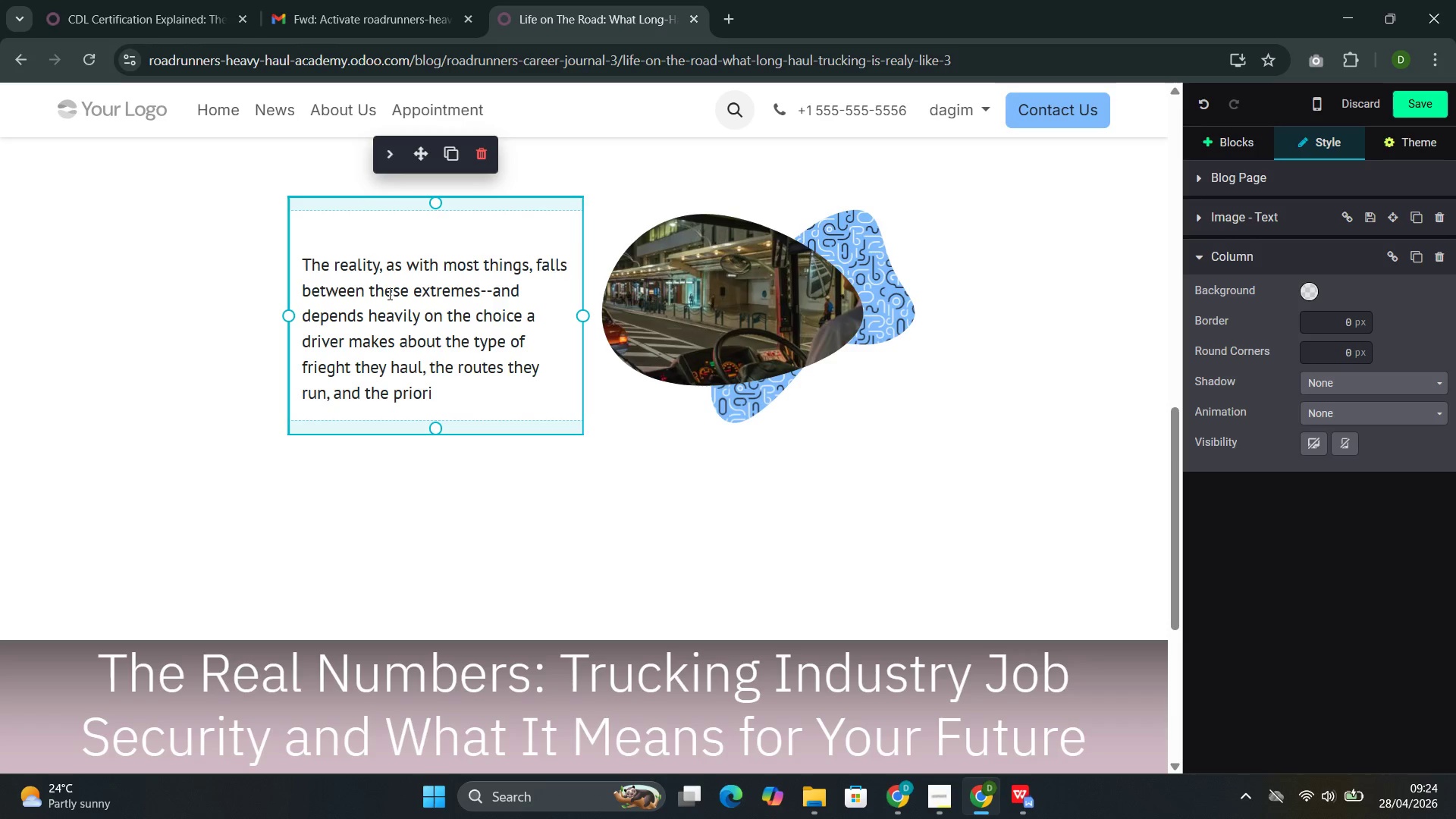 
type(ties they set for their career and persi)
key(Backspace)
type(onal life)
 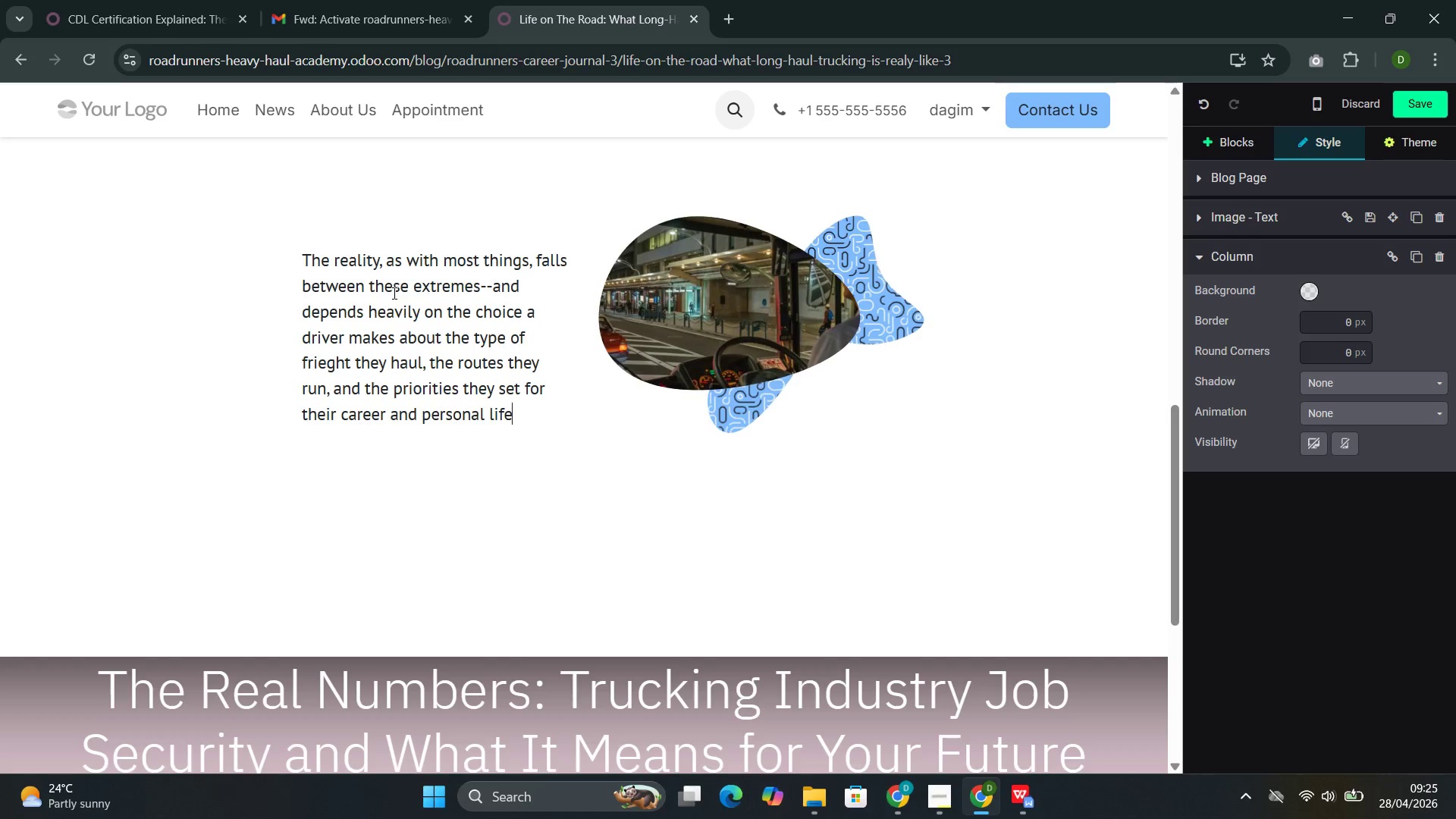 
key(Period)
 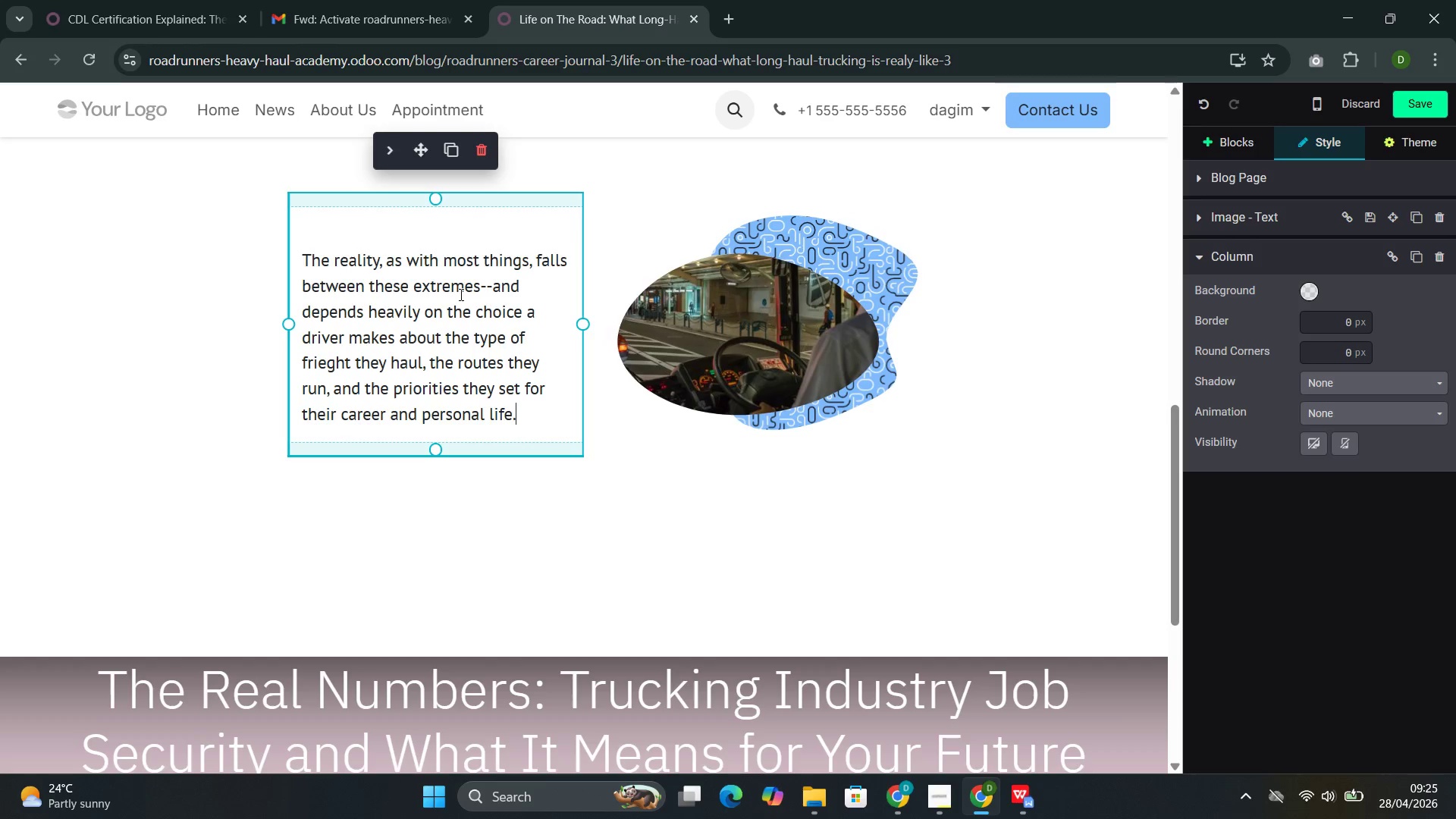 
wait(6.16)
 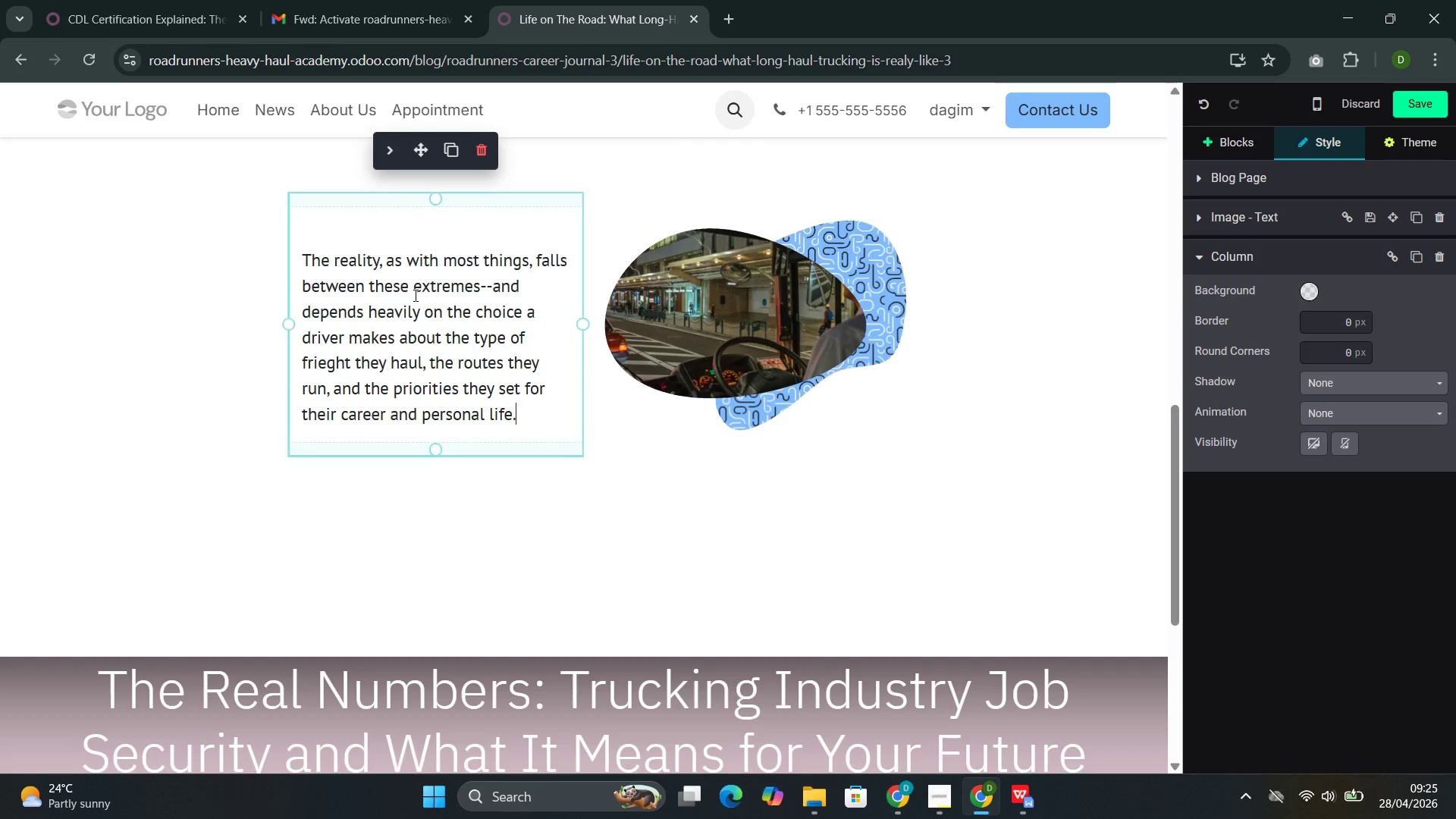 
scroll: coordinate [460, 291], scroll_direction: up, amount: 4.0
 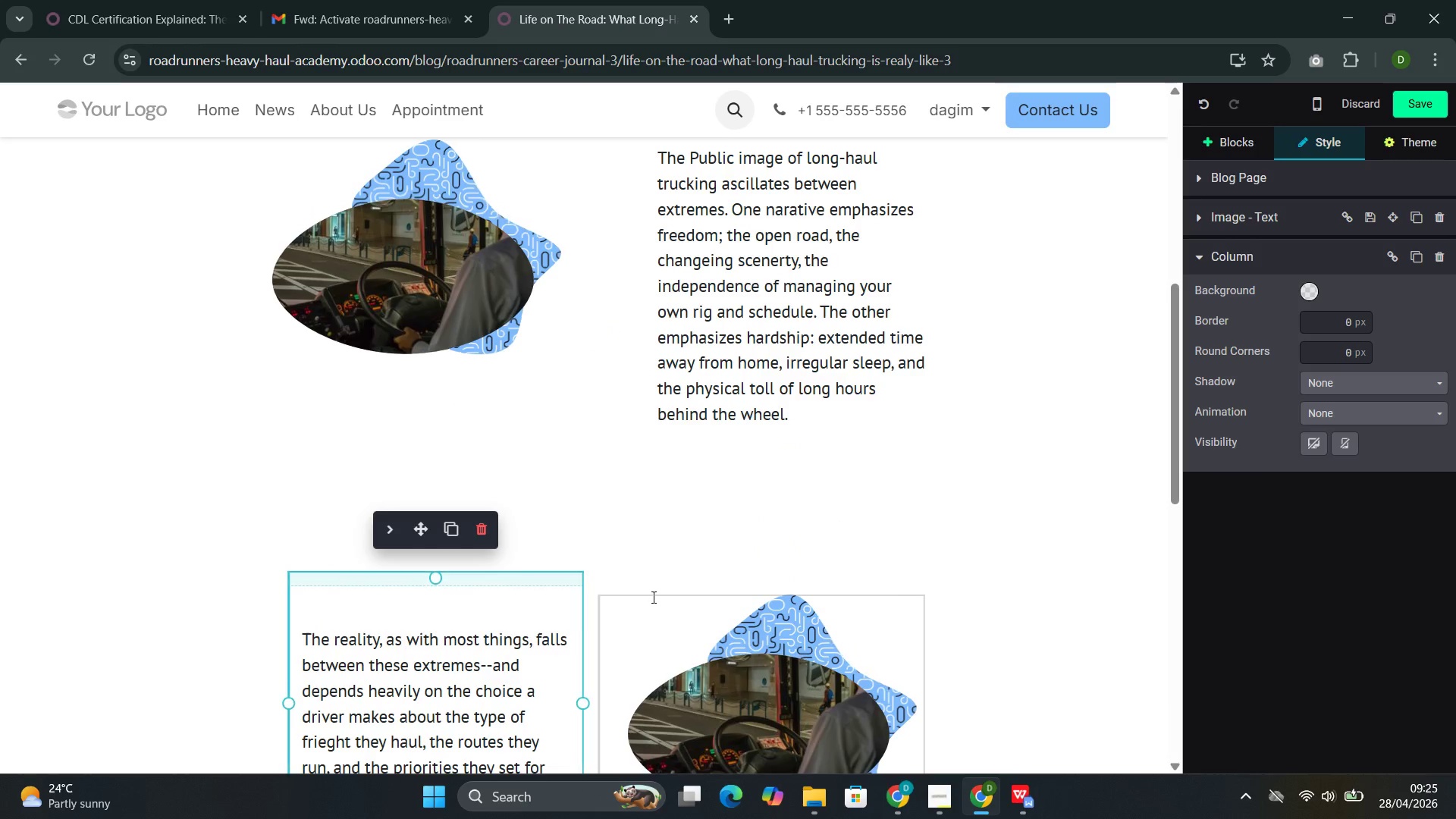 
scroll: coordinate [675, 579], scroll_direction: down, amount: 1.0
 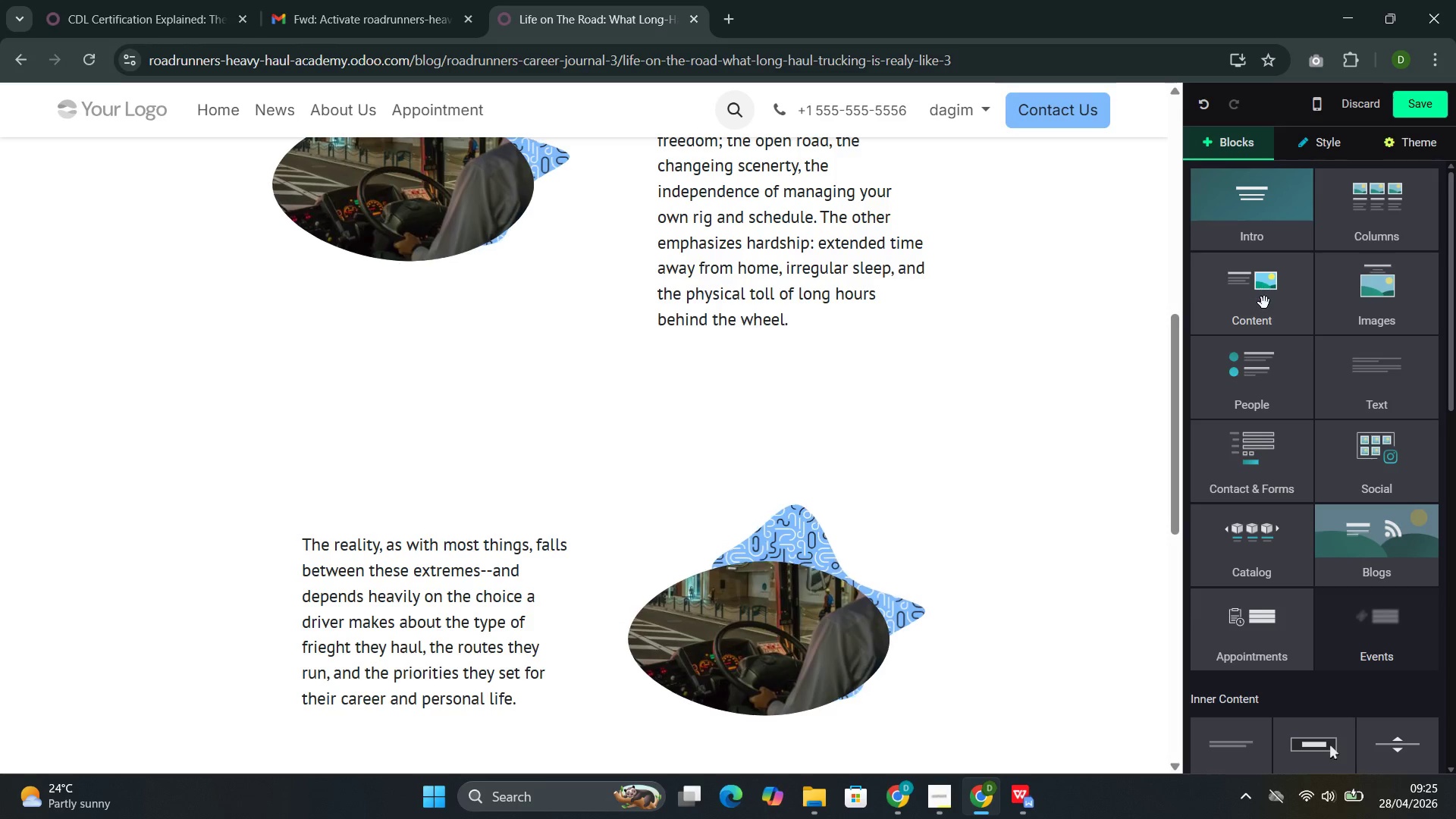 
scroll: coordinate [630, 269], scroll_direction: none, amount: 0.0
 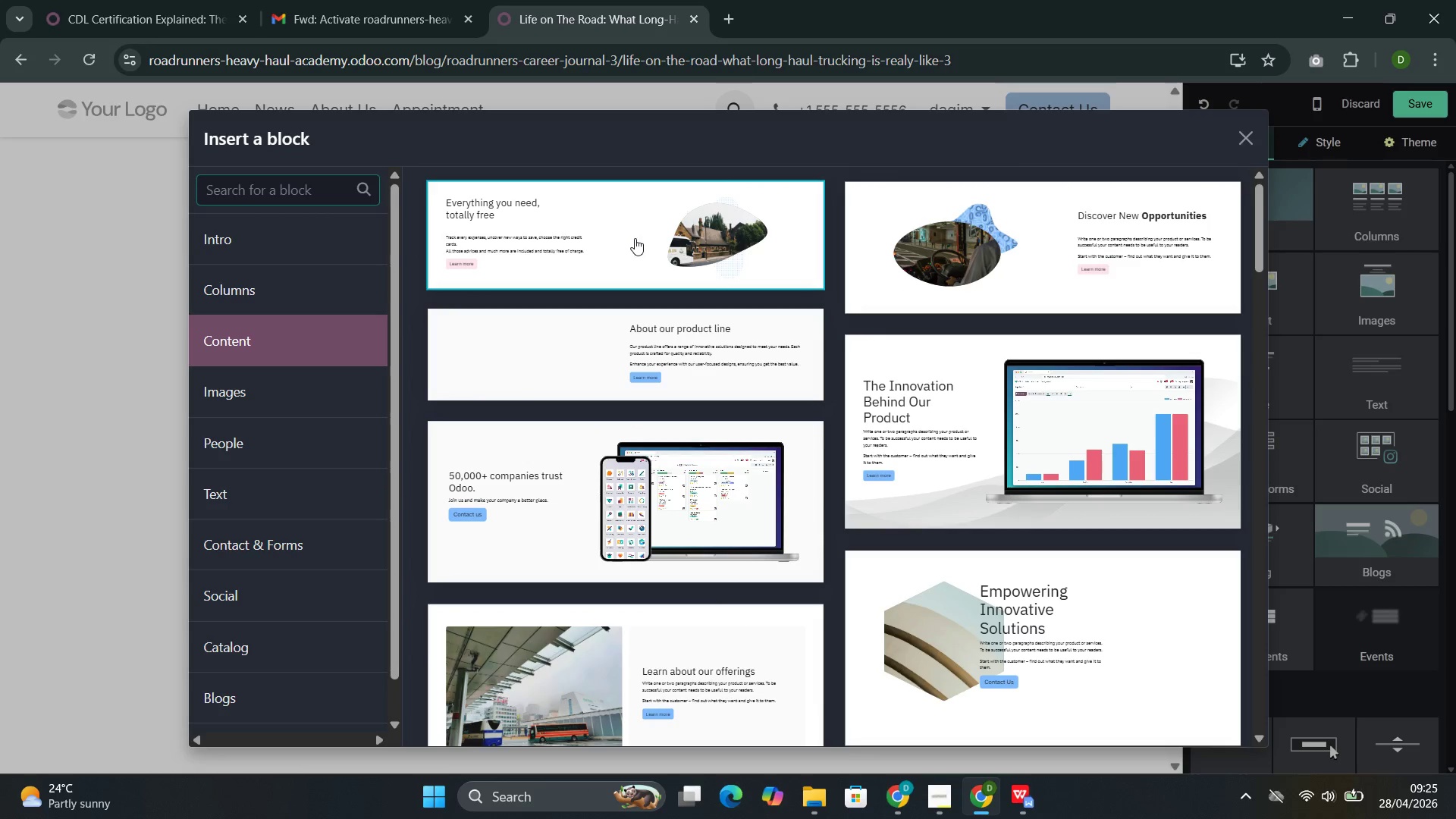 
scroll: coordinate [665, 288], scroll_direction: down, amount: 1.0
 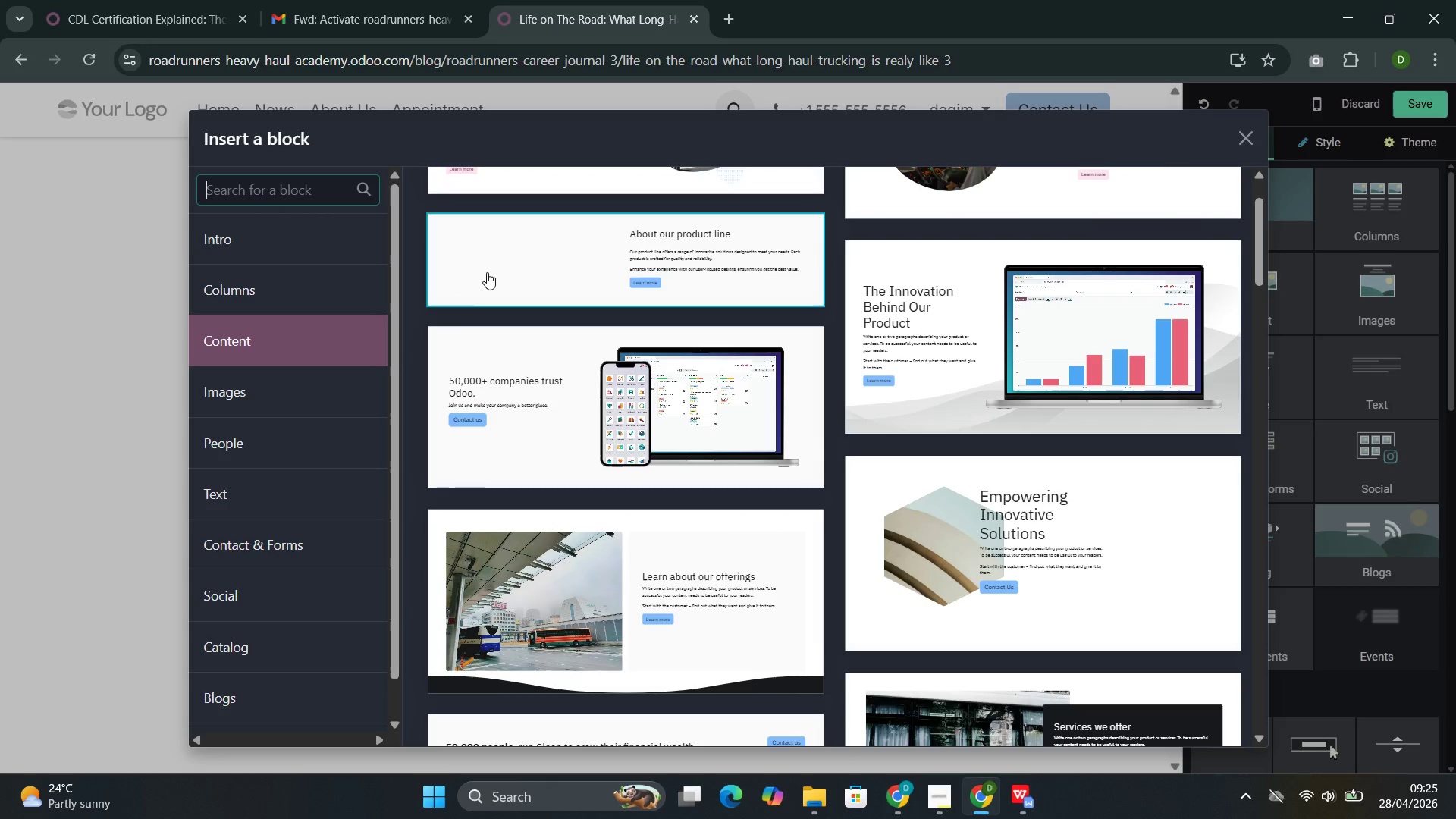 
left_click([488, 265])
 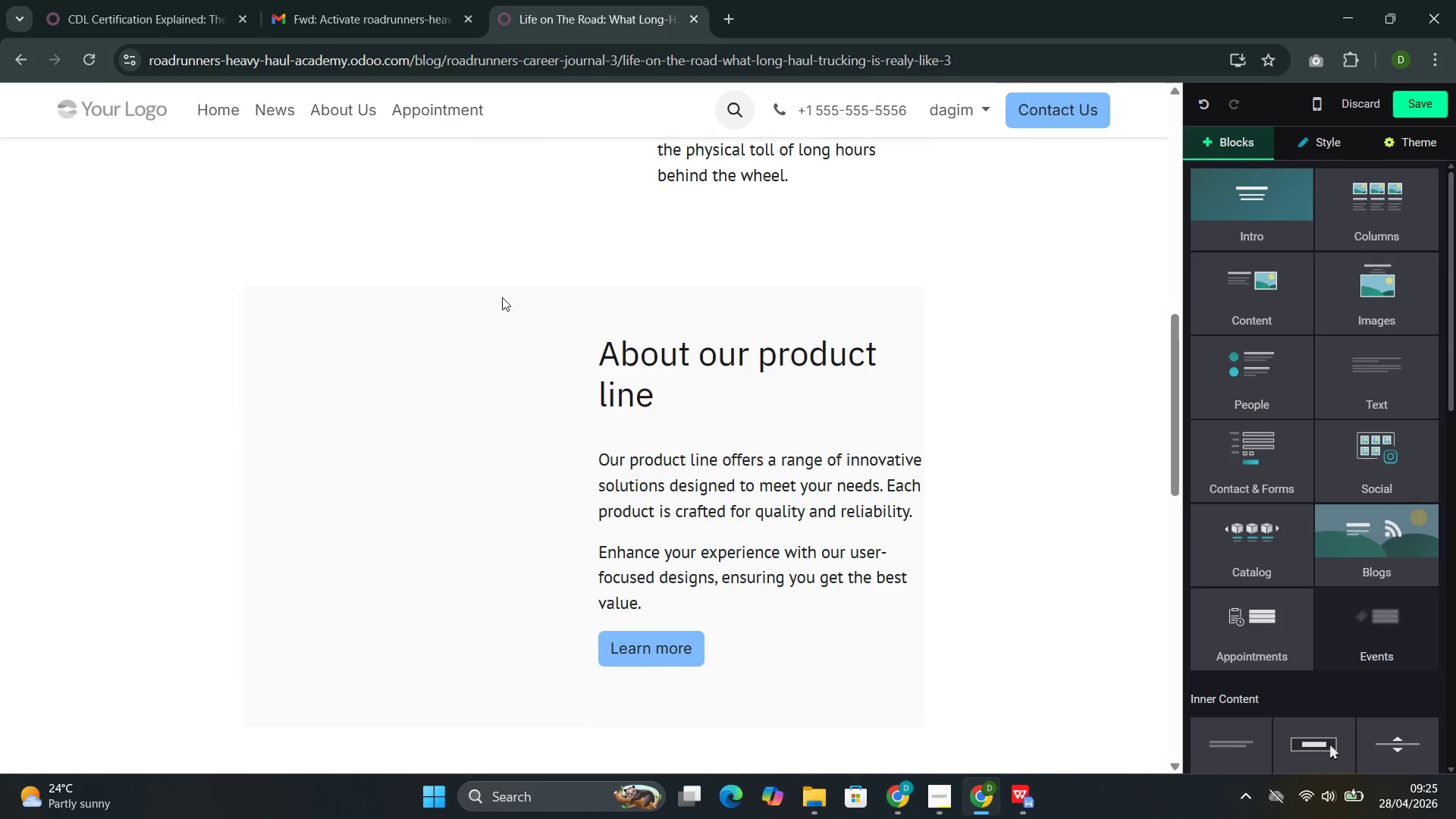 
left_click([499, 335])
 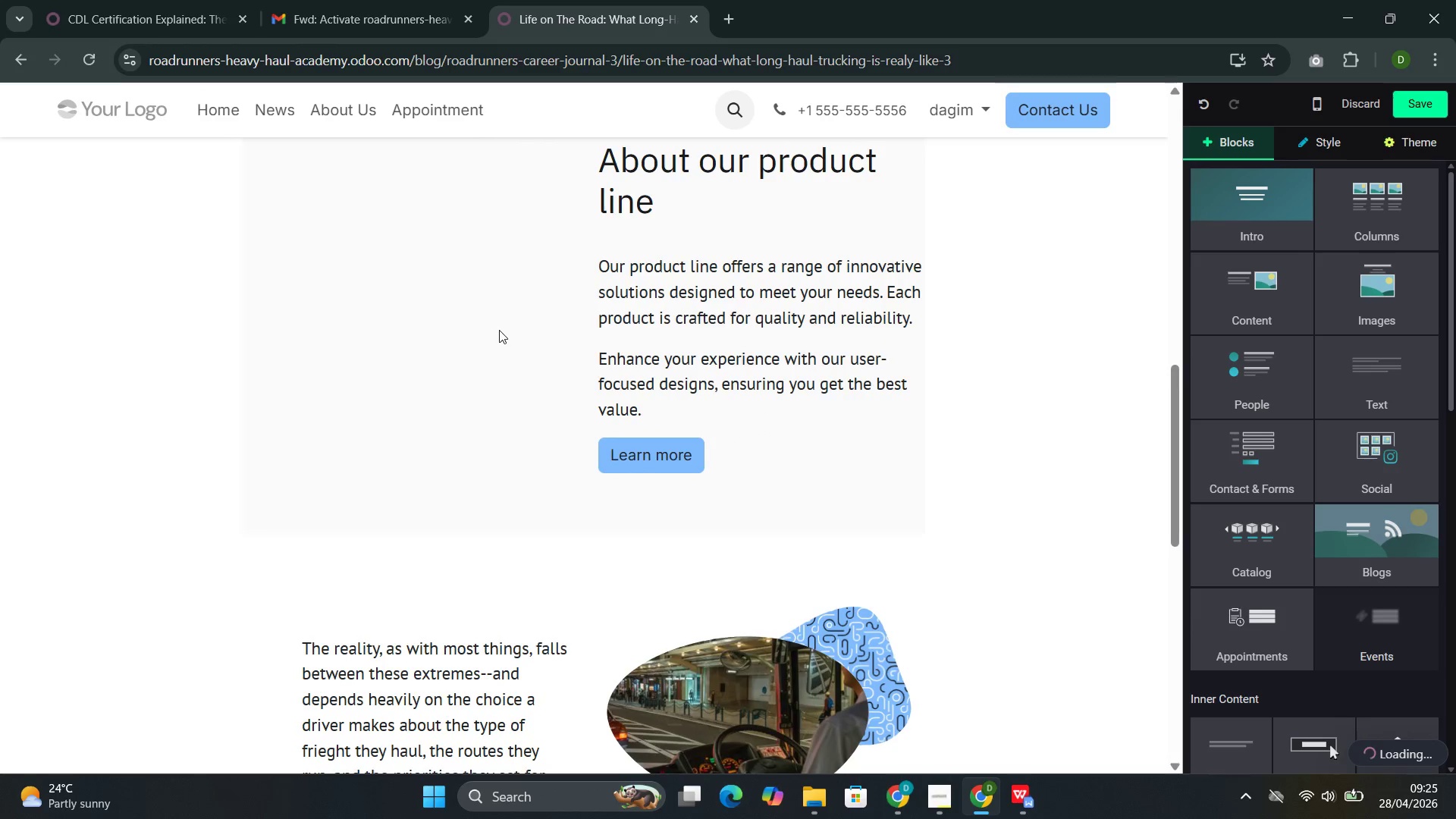 
scroll: coordinate [510, 329], scroll_direction: down, amount: 2.0
 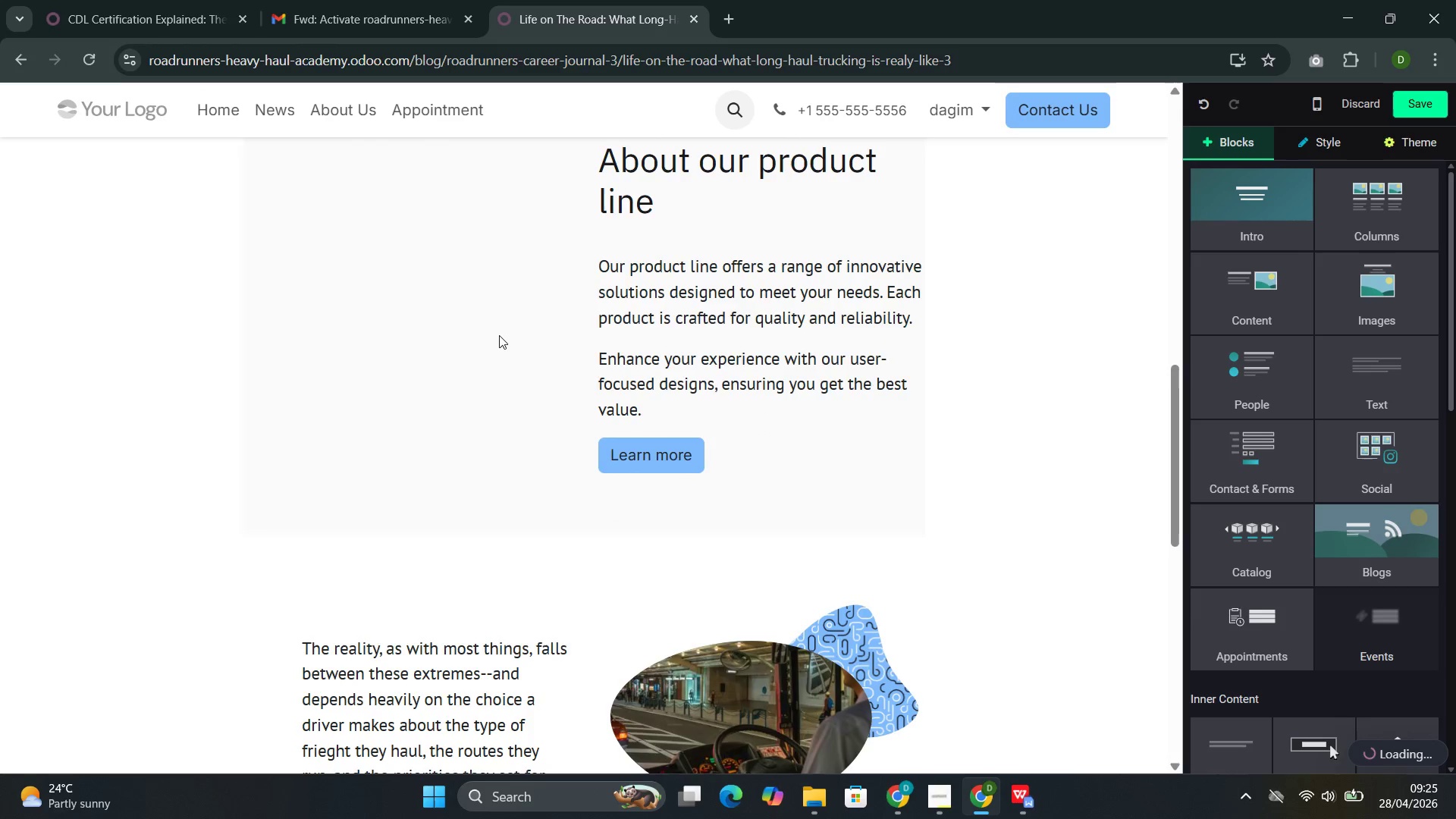 
scroll: coordinate [499, 328], scroll_direction: up, amount: 3.0
 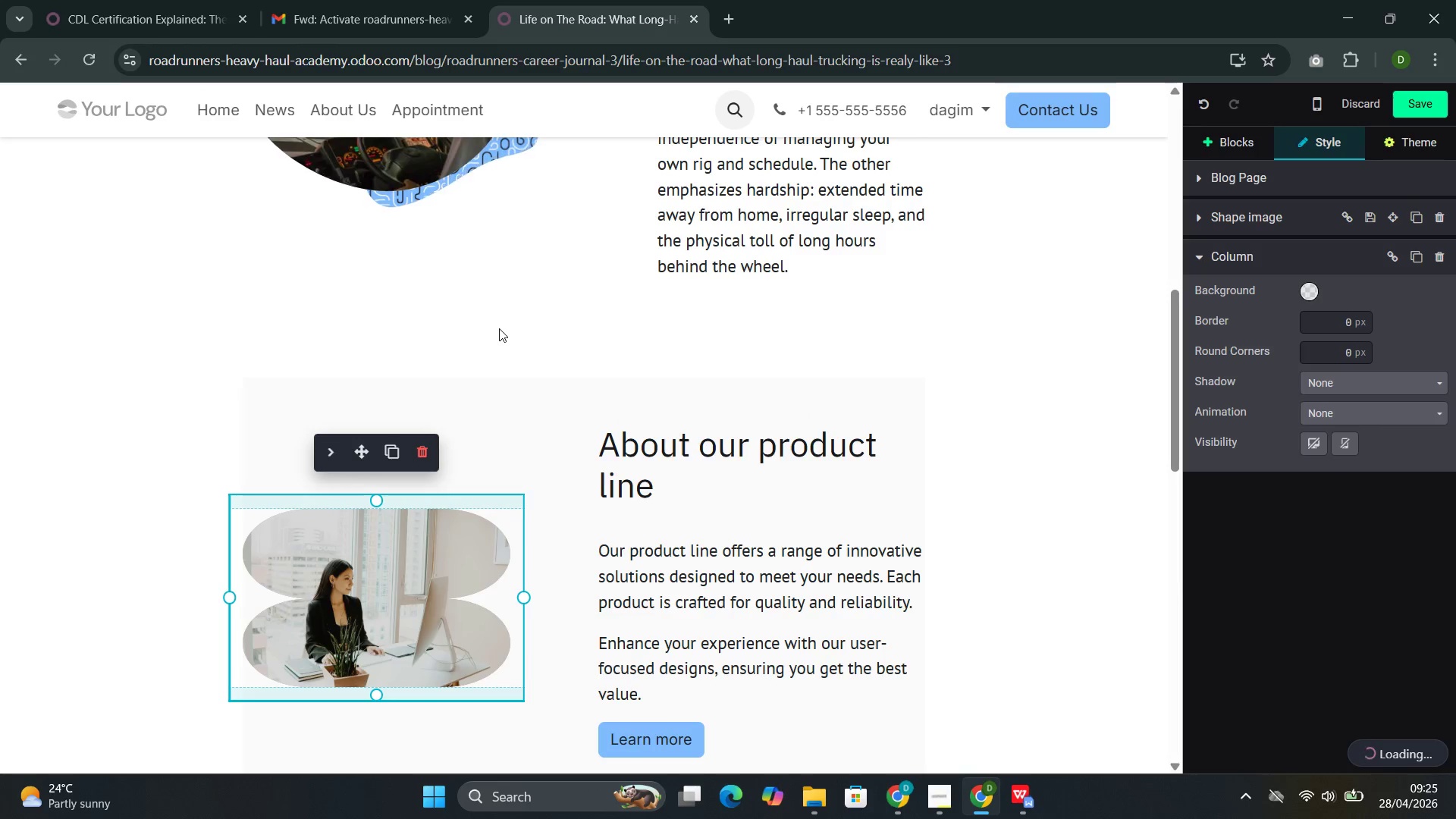 
scroll: coordinate [501, 336], scroll_direction: down, amount: 2.0
 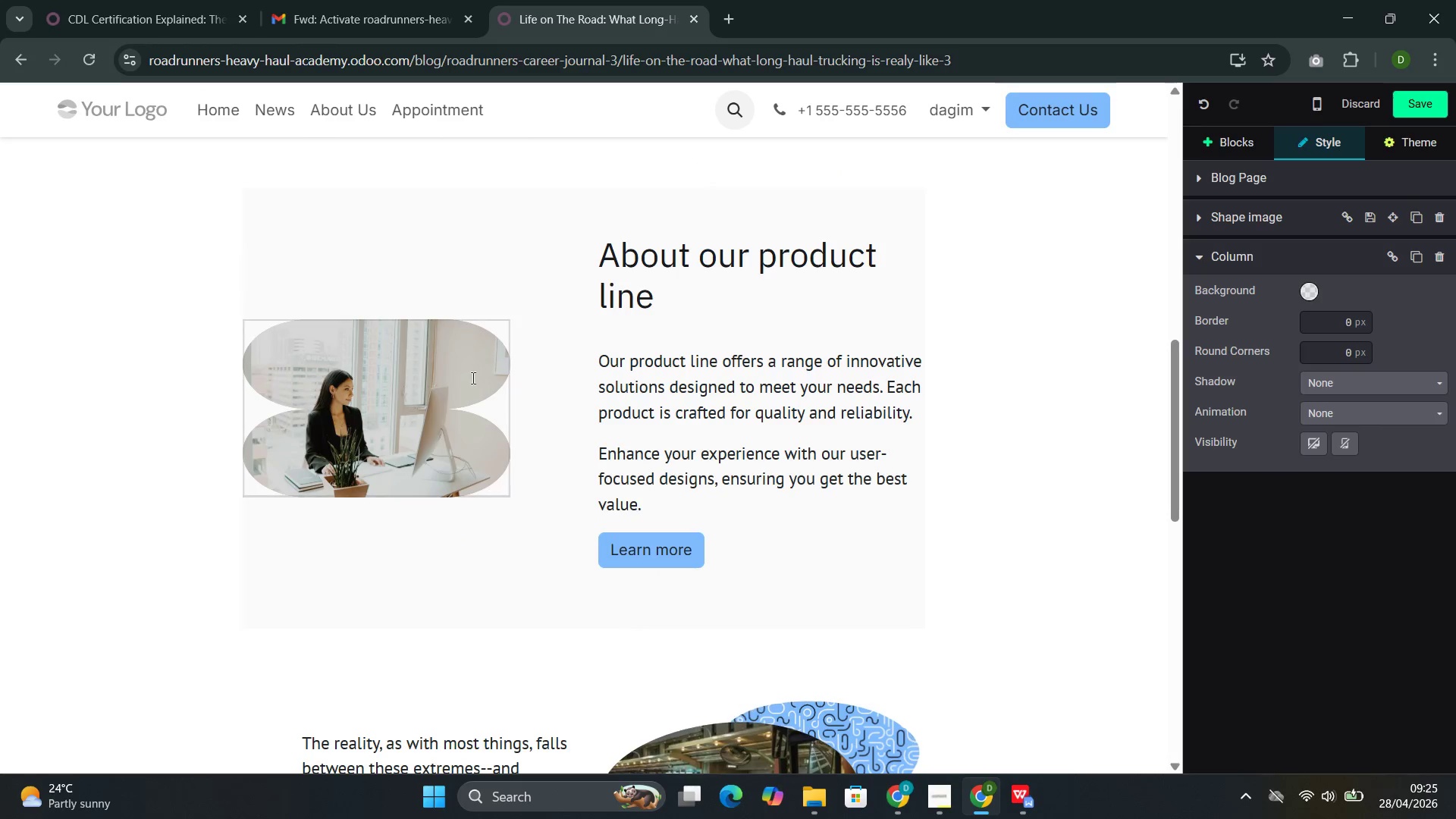 
left_click([469, 384])
 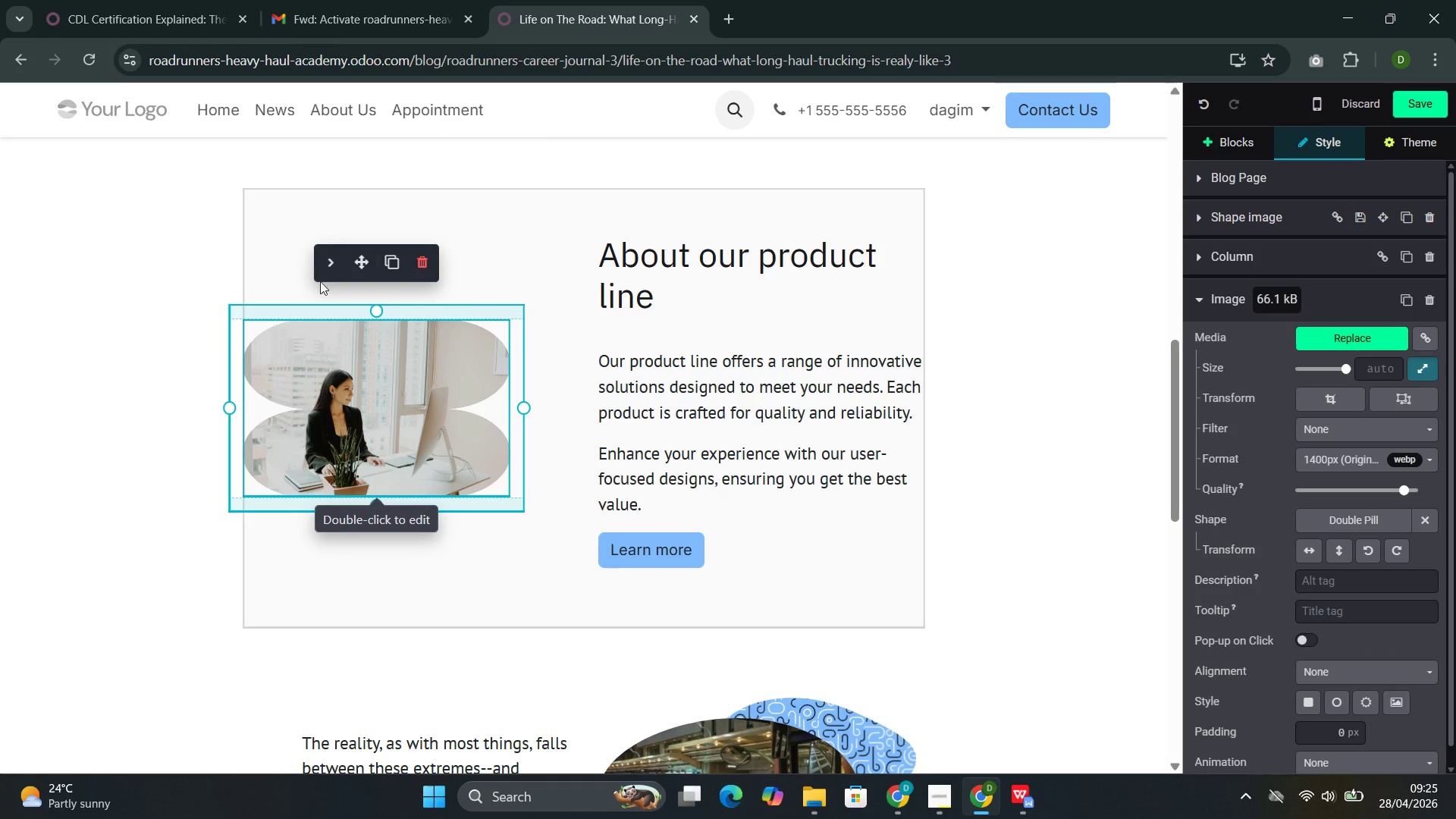 
left_click([333, 262])
 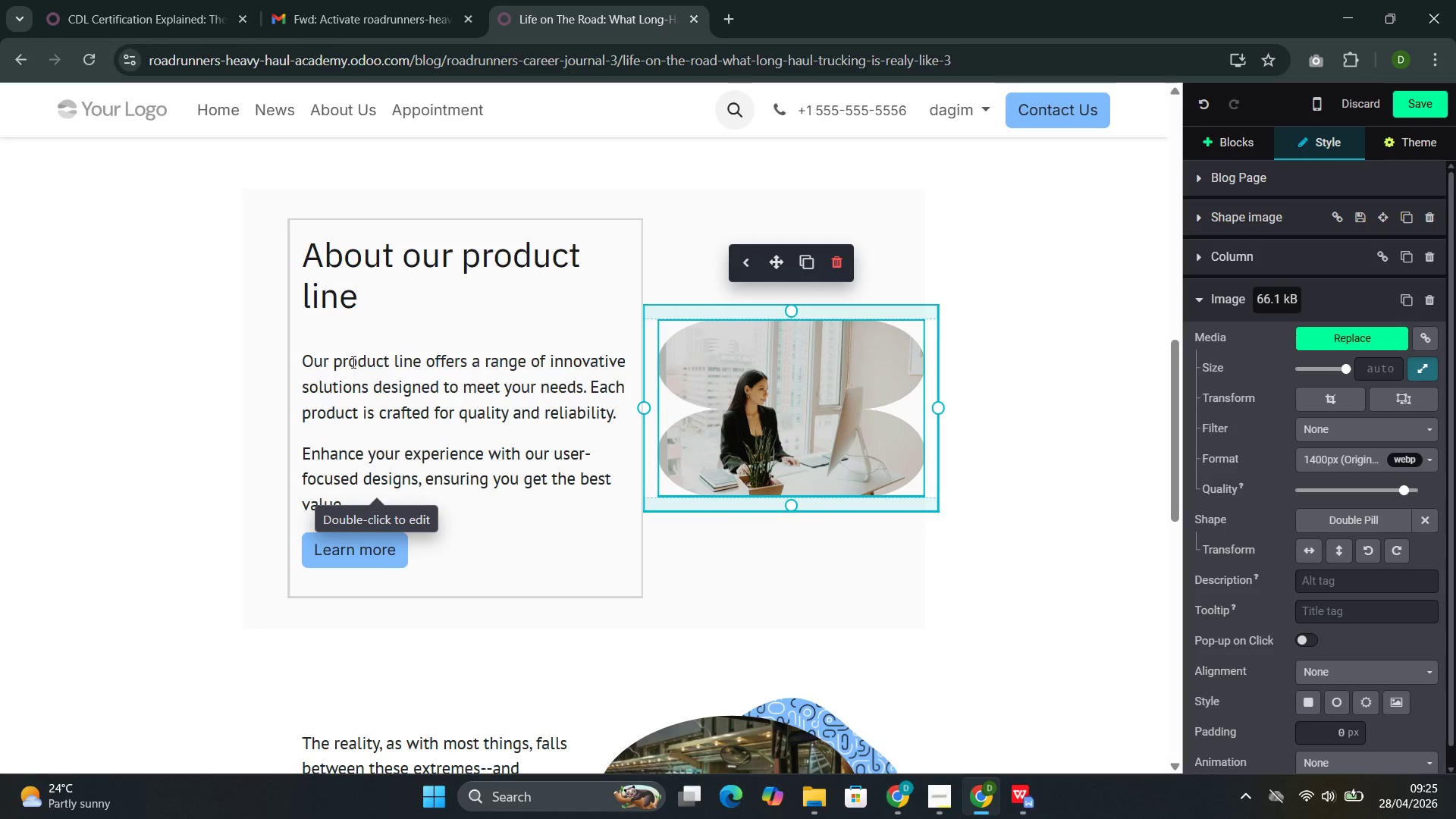 
left_click_drag(start_coordinate=[357, 304], to_coordinate=[297, 262])
 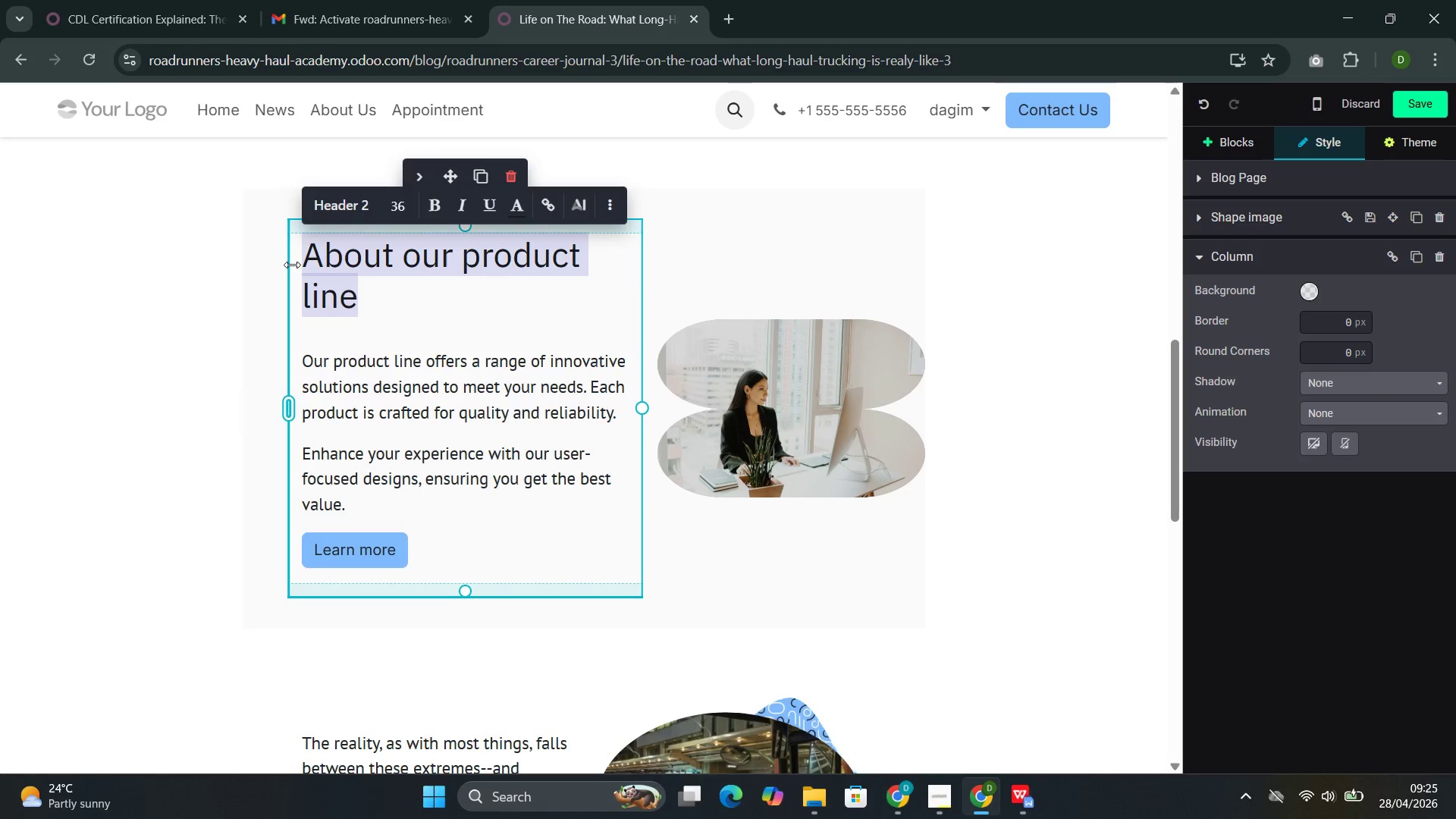 
key(Backspace)
 